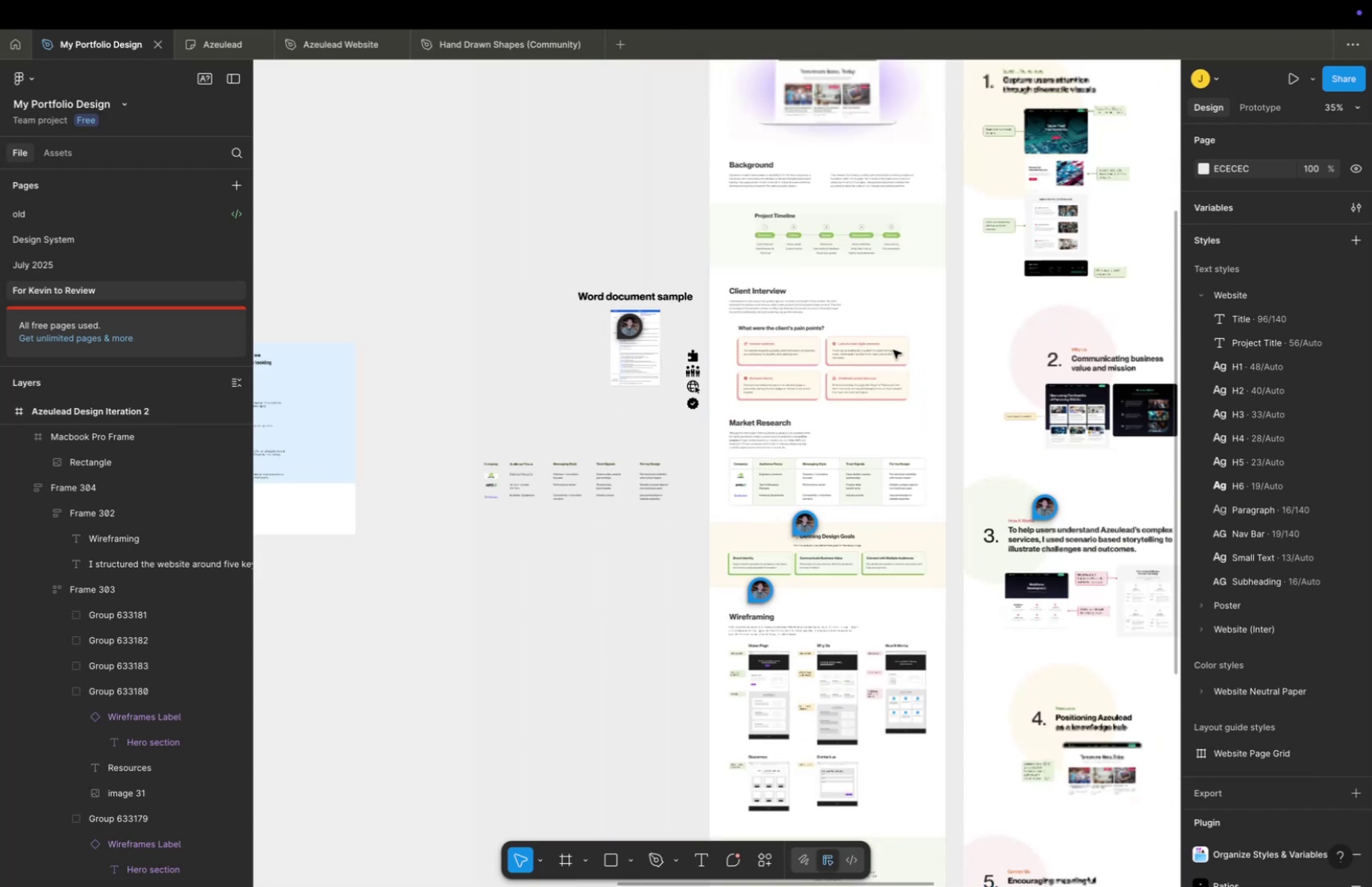 
hold_key(key=Space, duration=0.97)
 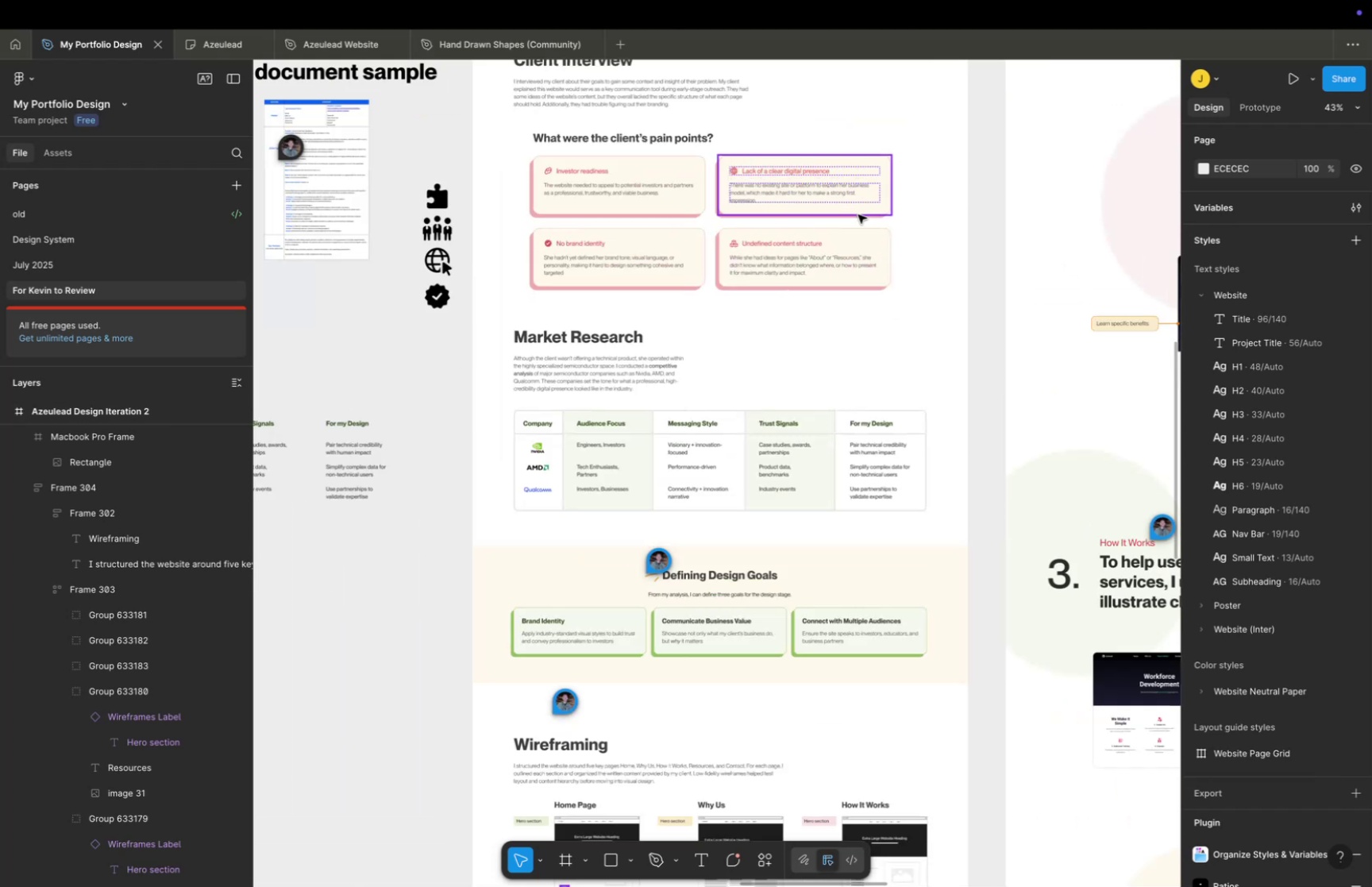 
left_click_drag(start_coordinate=[895, 368], to_coordinate=[860, 218])
 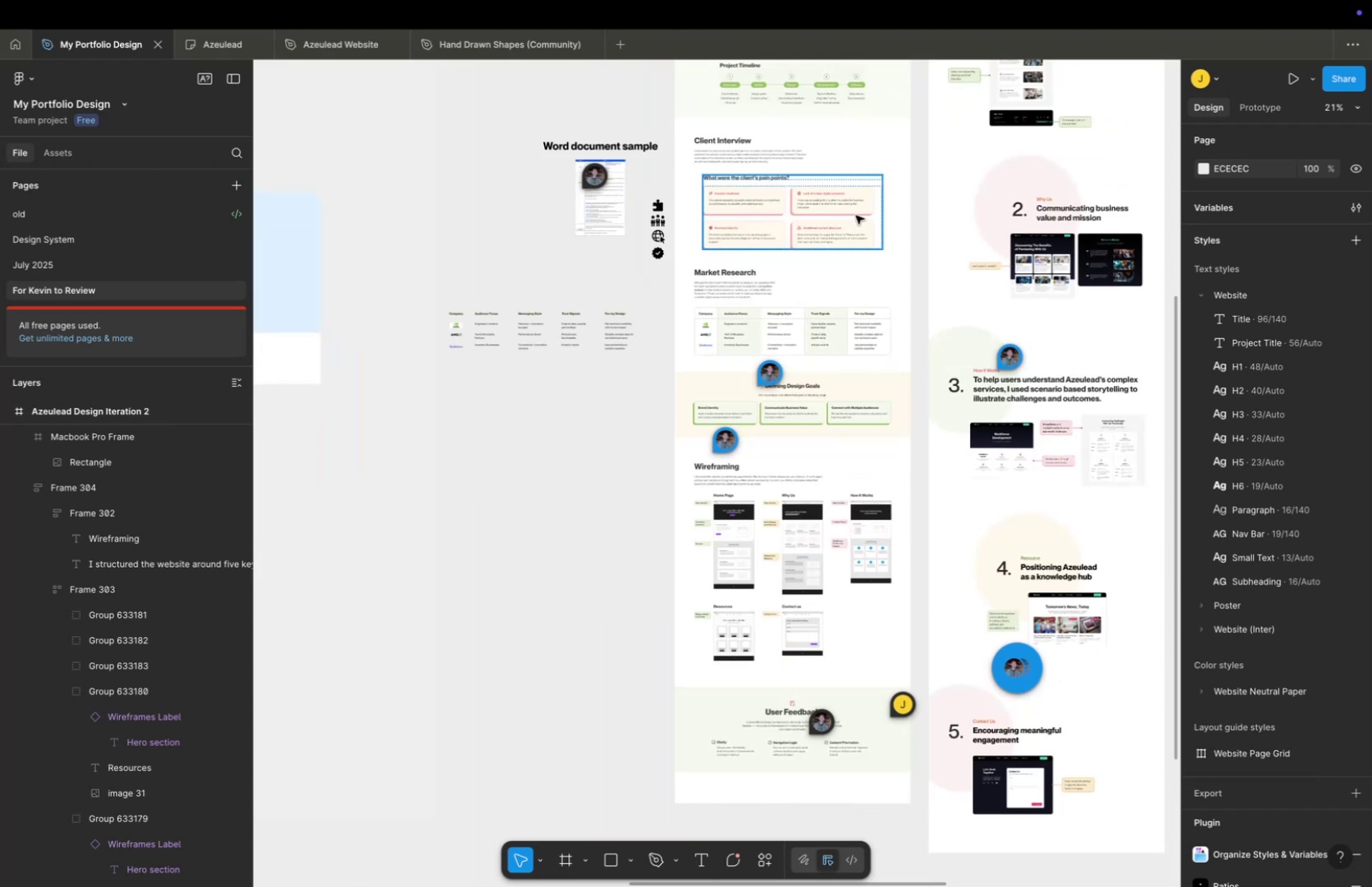 
hold_key(key=CommandLeft, duration=0.55)
scroll: coordinate [858, 214], scroll_direction: up, amount: 16.0
 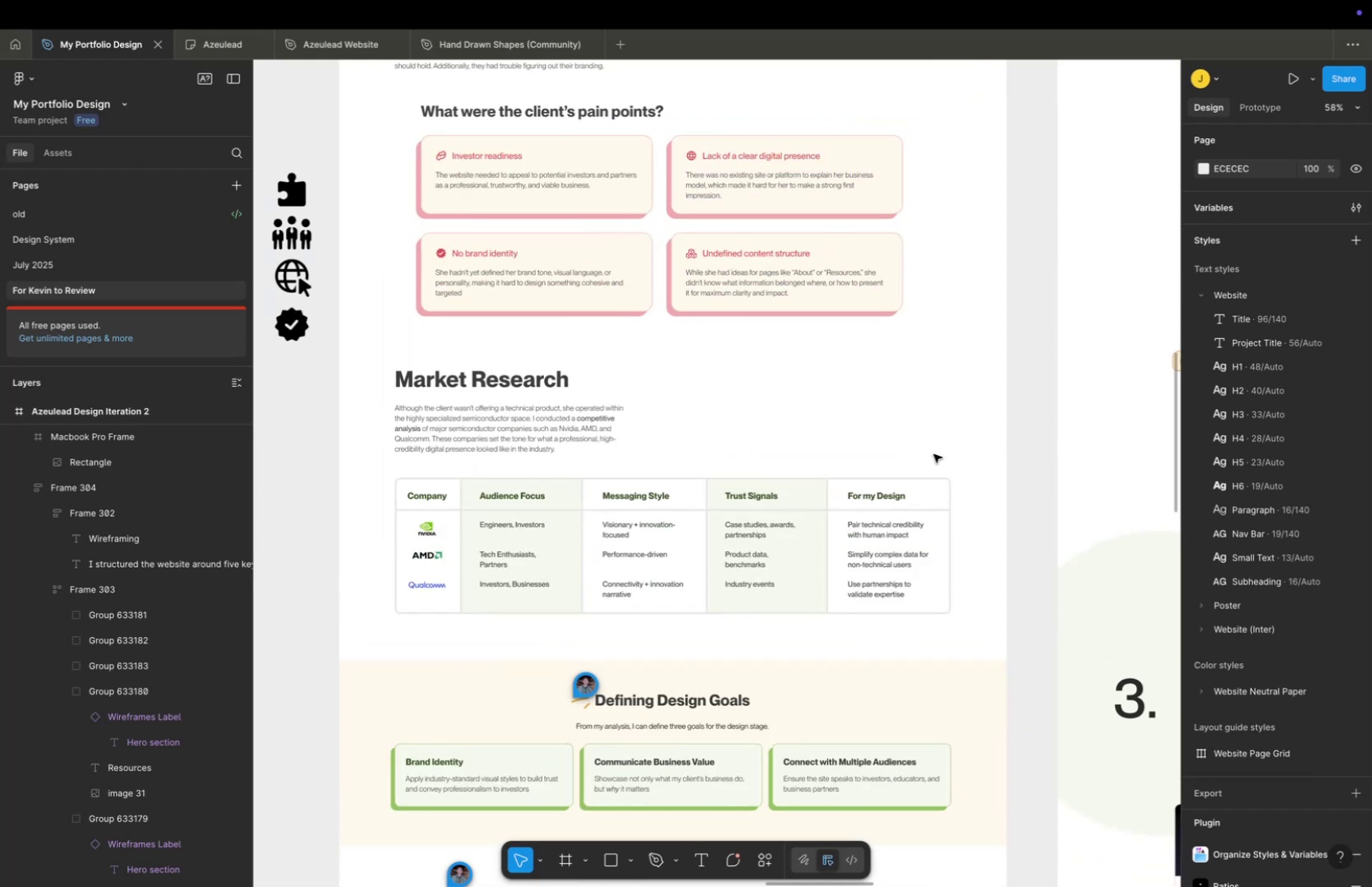 
hold_key(key=Space, duration=0.79)
 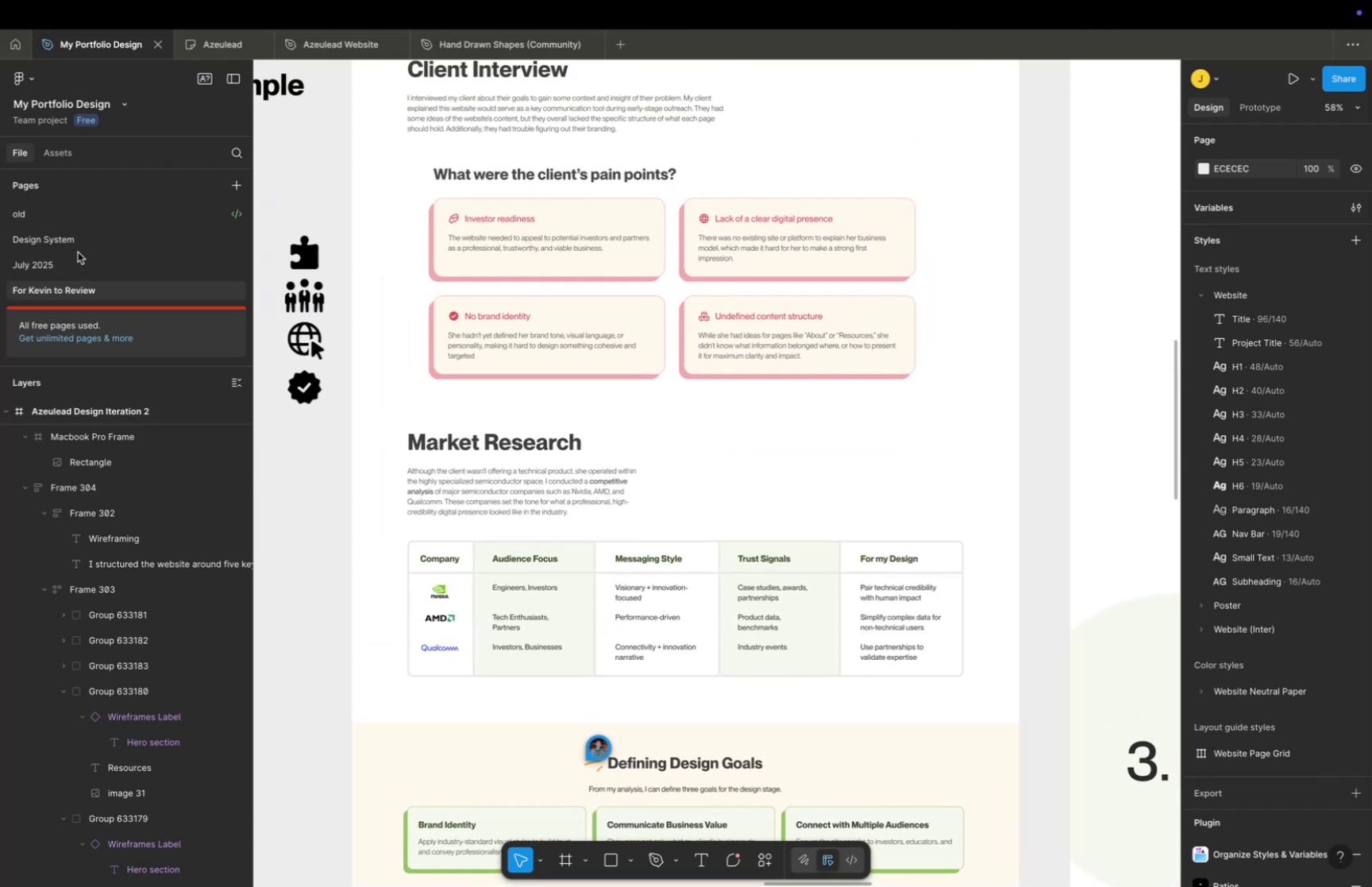 
left_click_drag(start_coordinate=[678, 129], to_coordinate=[691, 192])
 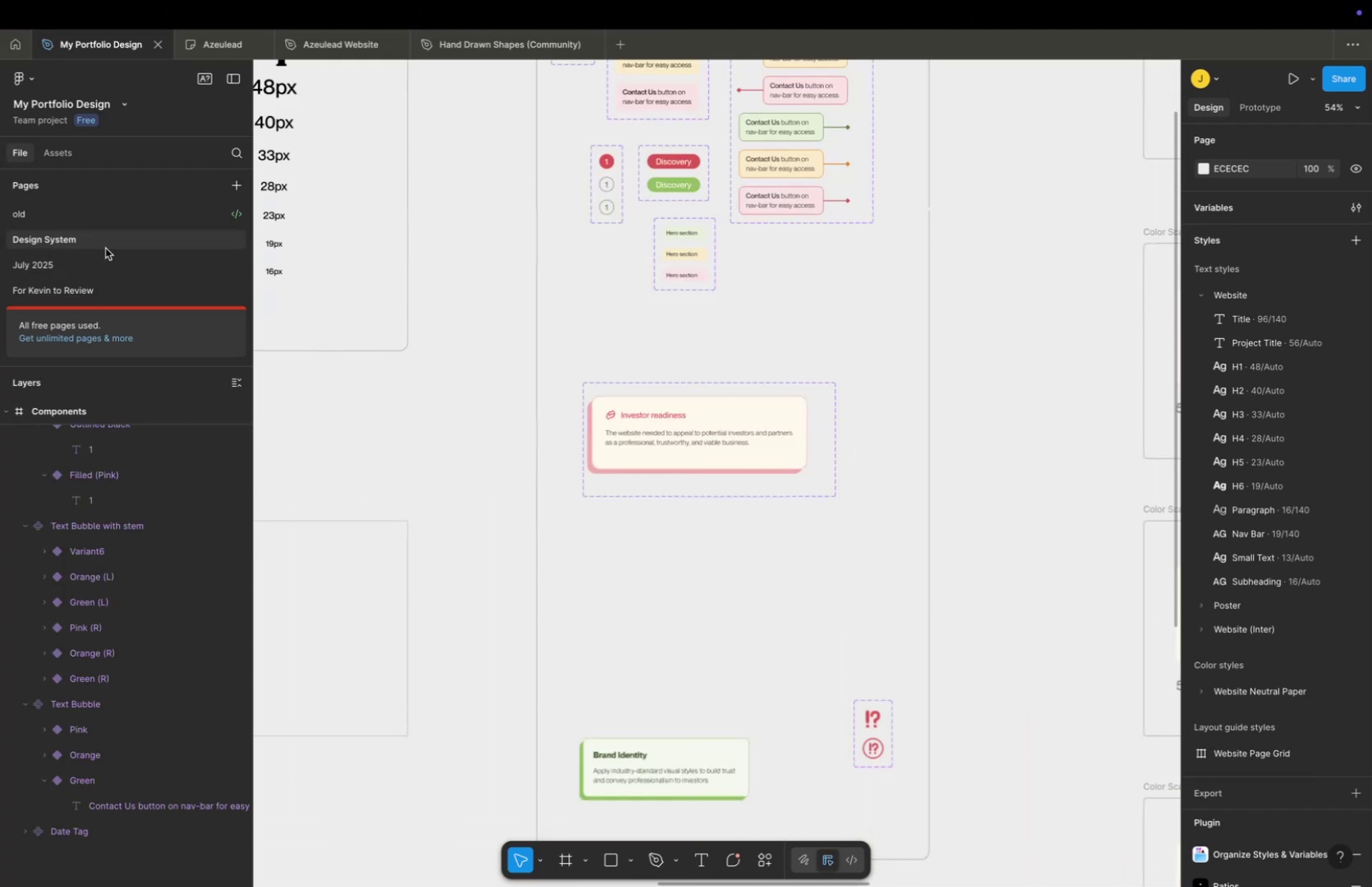 
key(Meta+CommandLeft)
 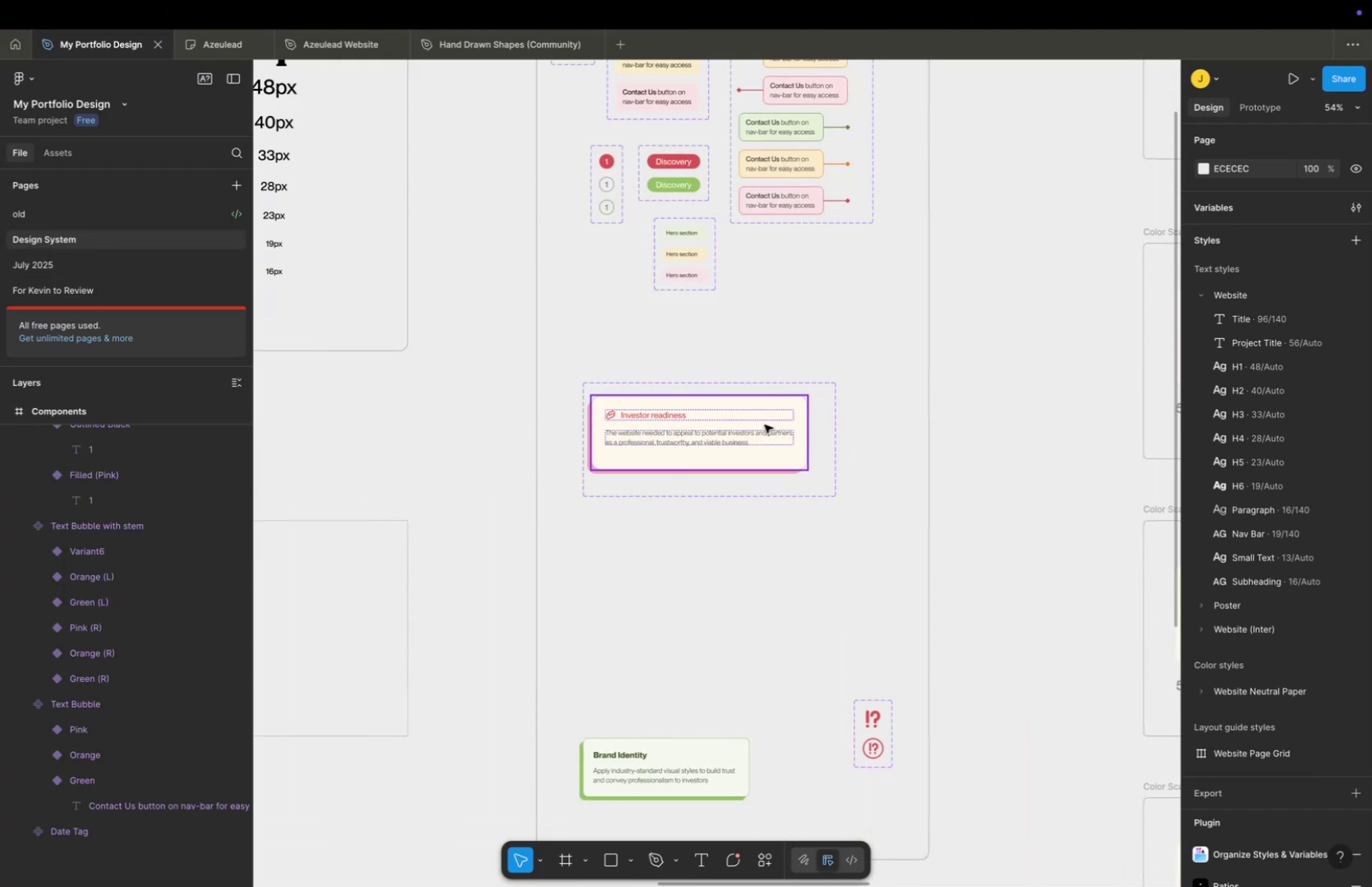 
scroll: coordinate [722, 425], scroll_direction: up, amount: 16.0
 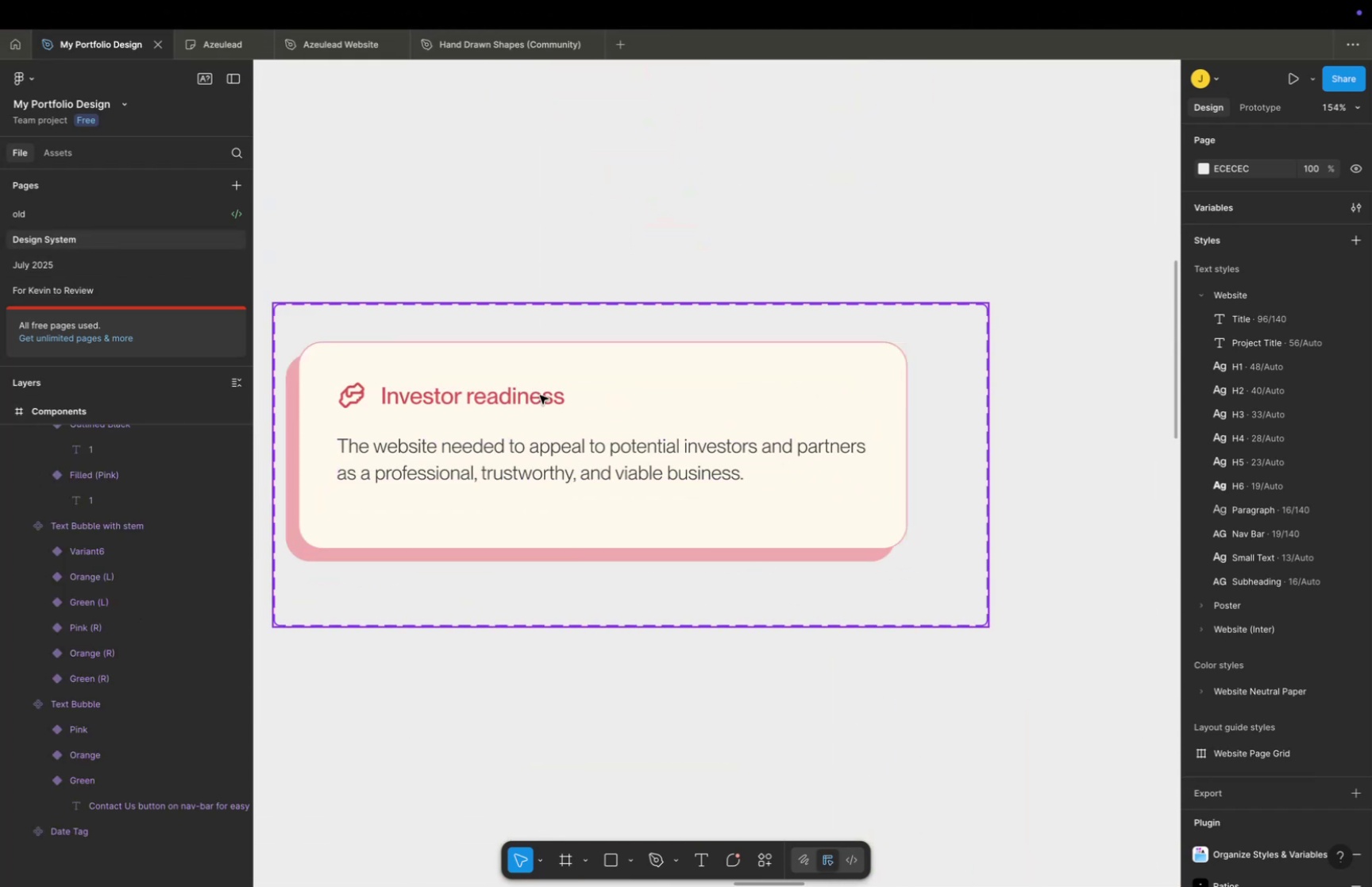 
double_click([540, 395])
 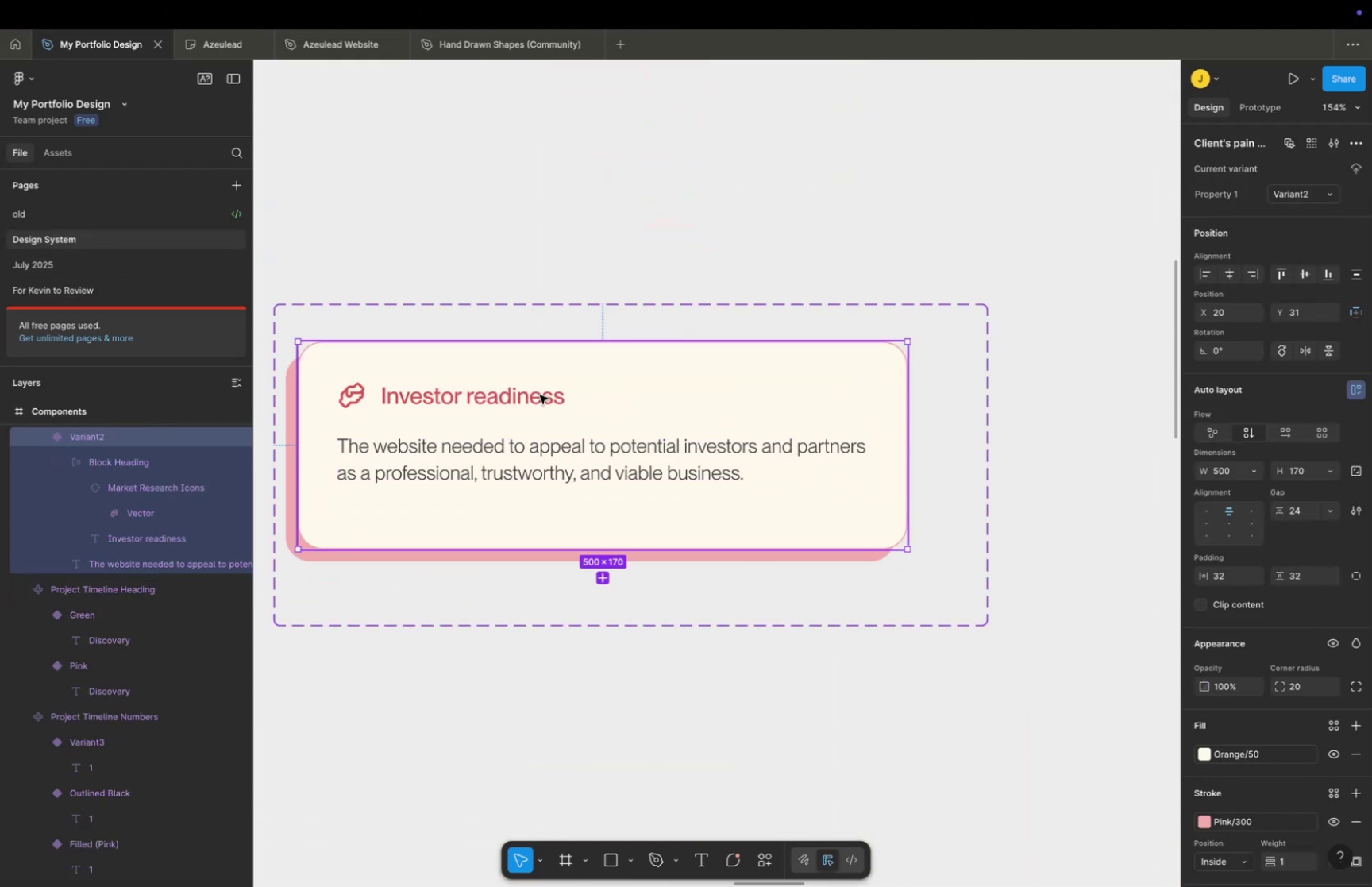 
triple_click([540, 395])
 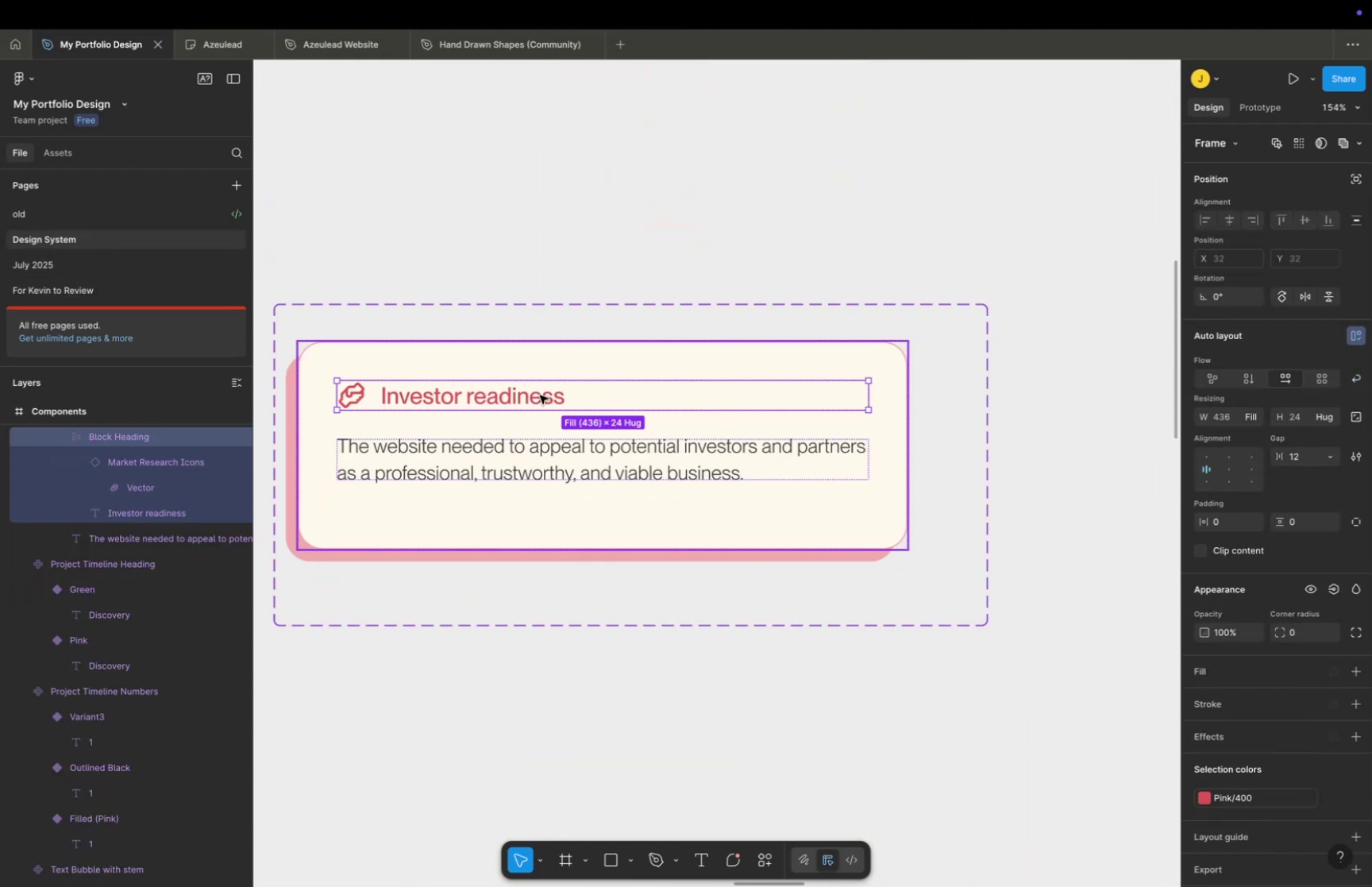 
triple_click([540, 395])
 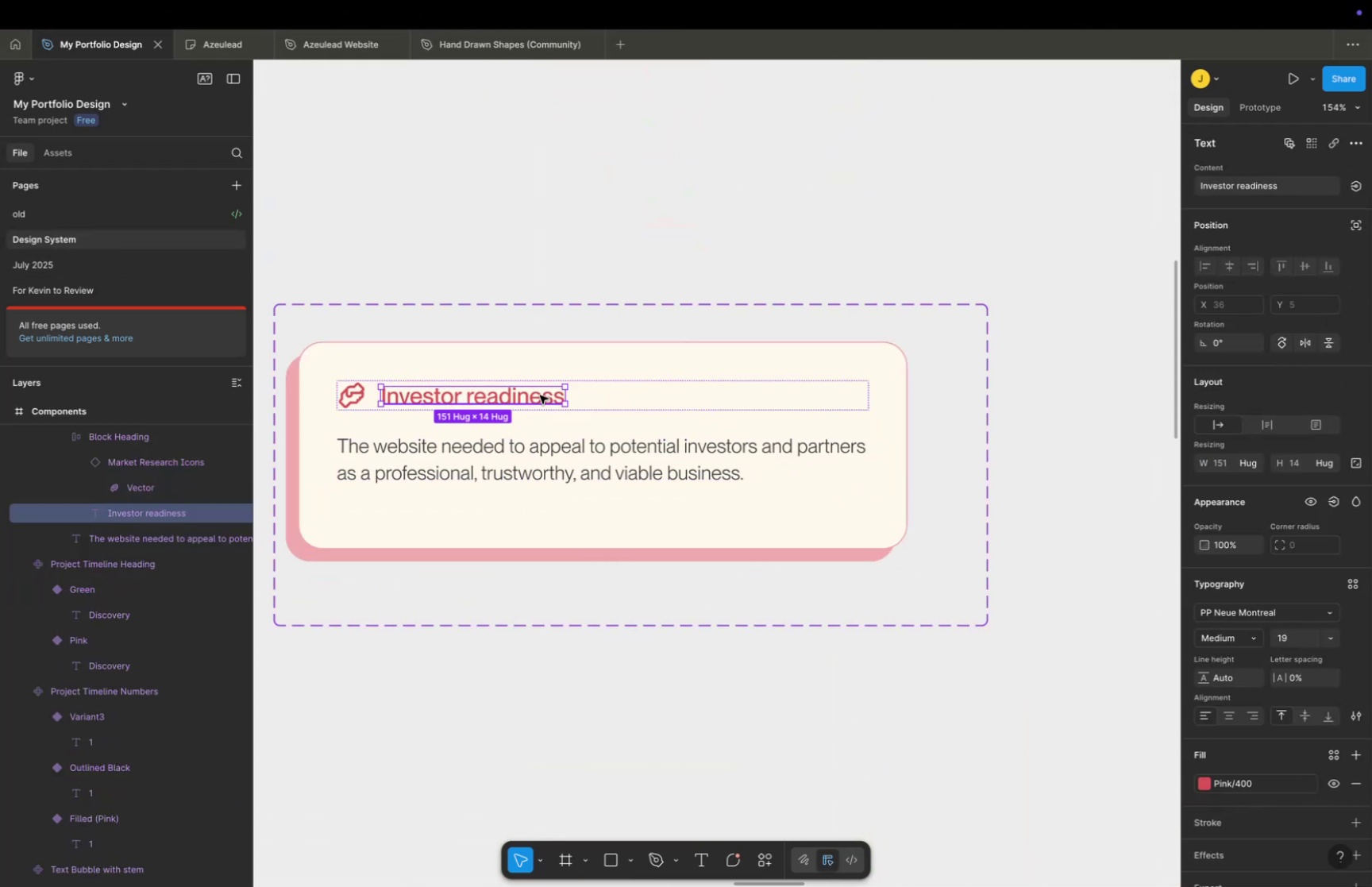 
hold_key(key=CommandLeft, duration=0.96)
 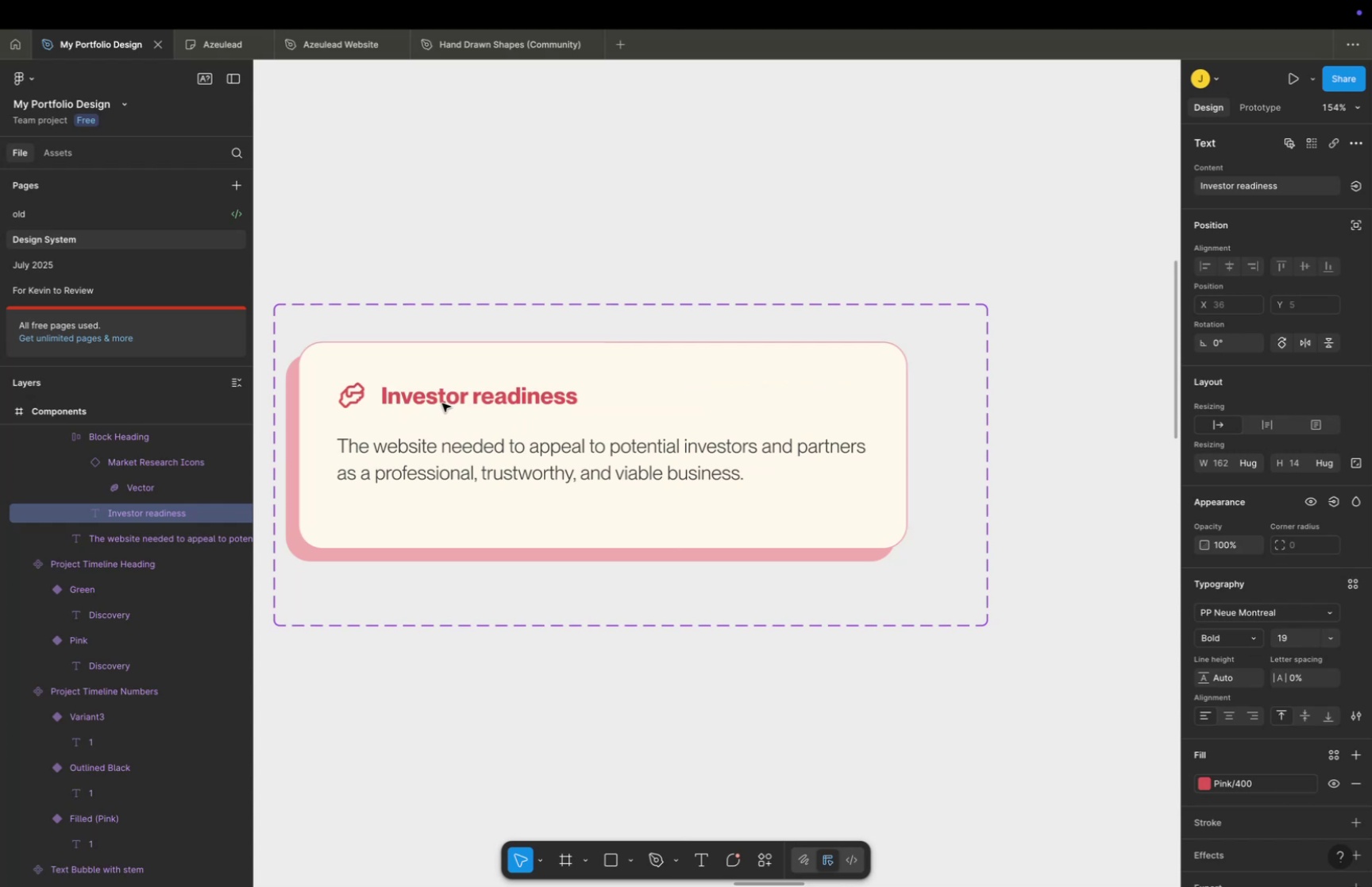 
hold_key(key=B, duration=0.36)
 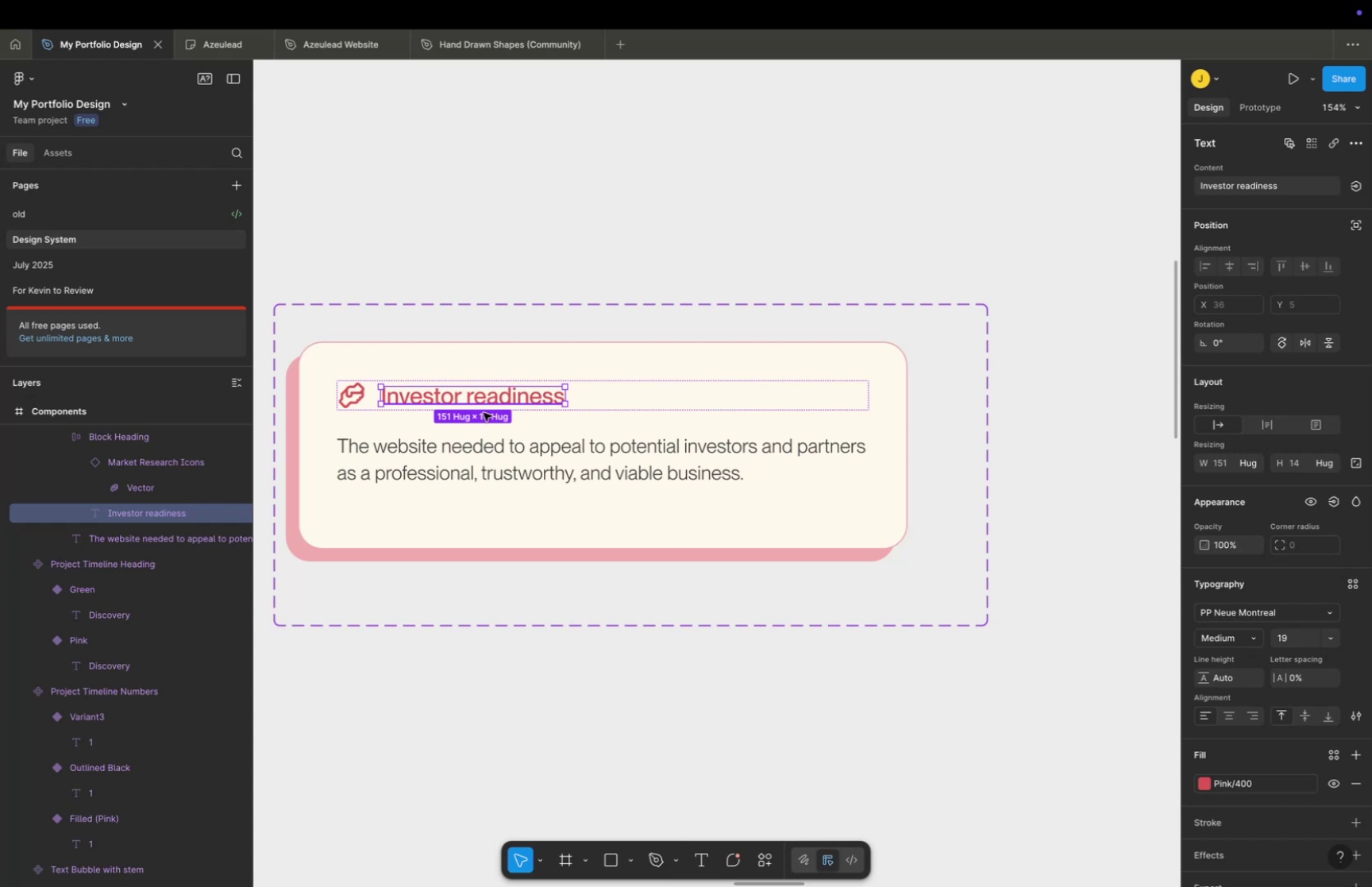 
hold_key(key=CommandLeft, duration=0.44)
 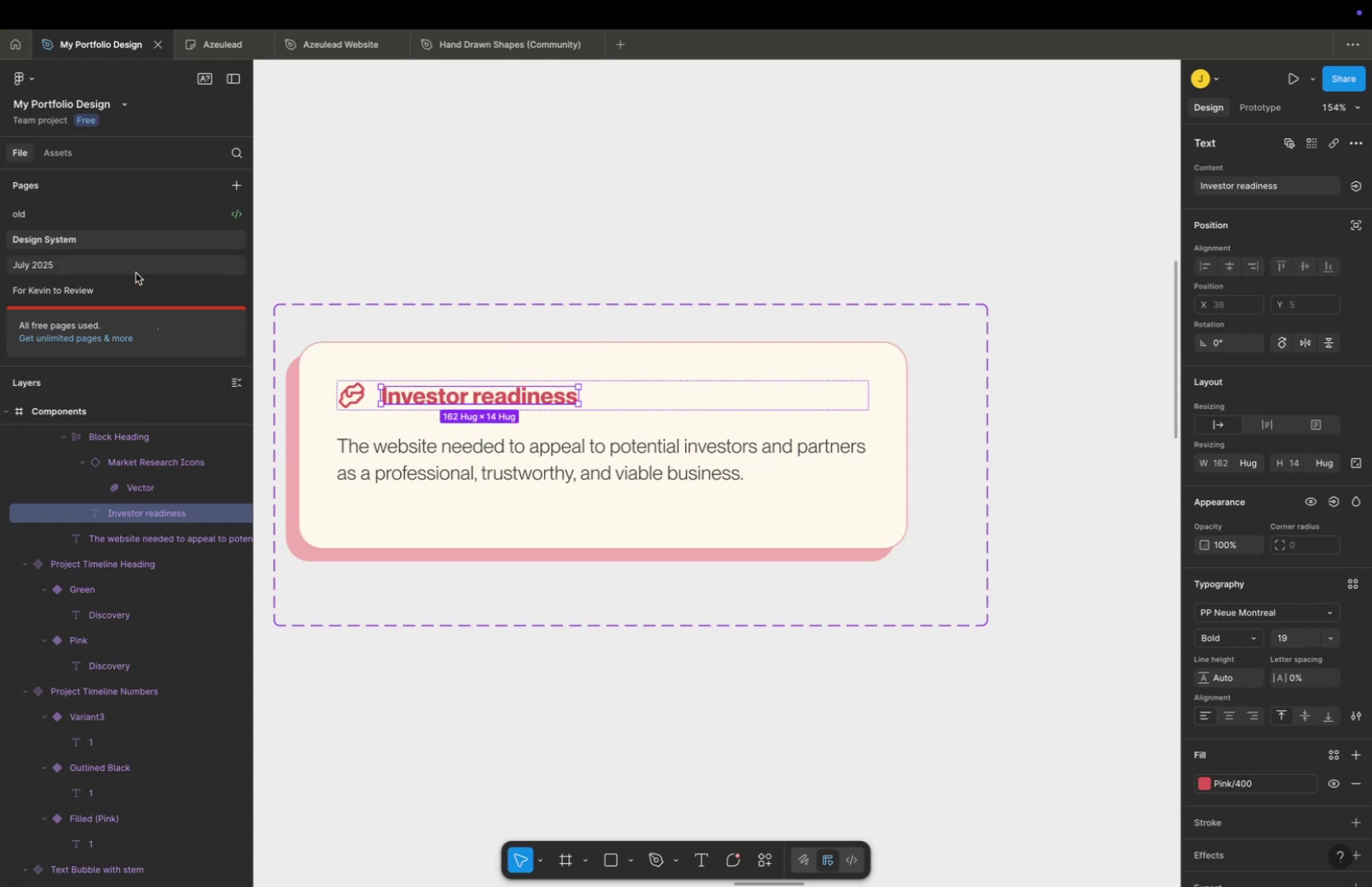 
left_click([141, 269])
 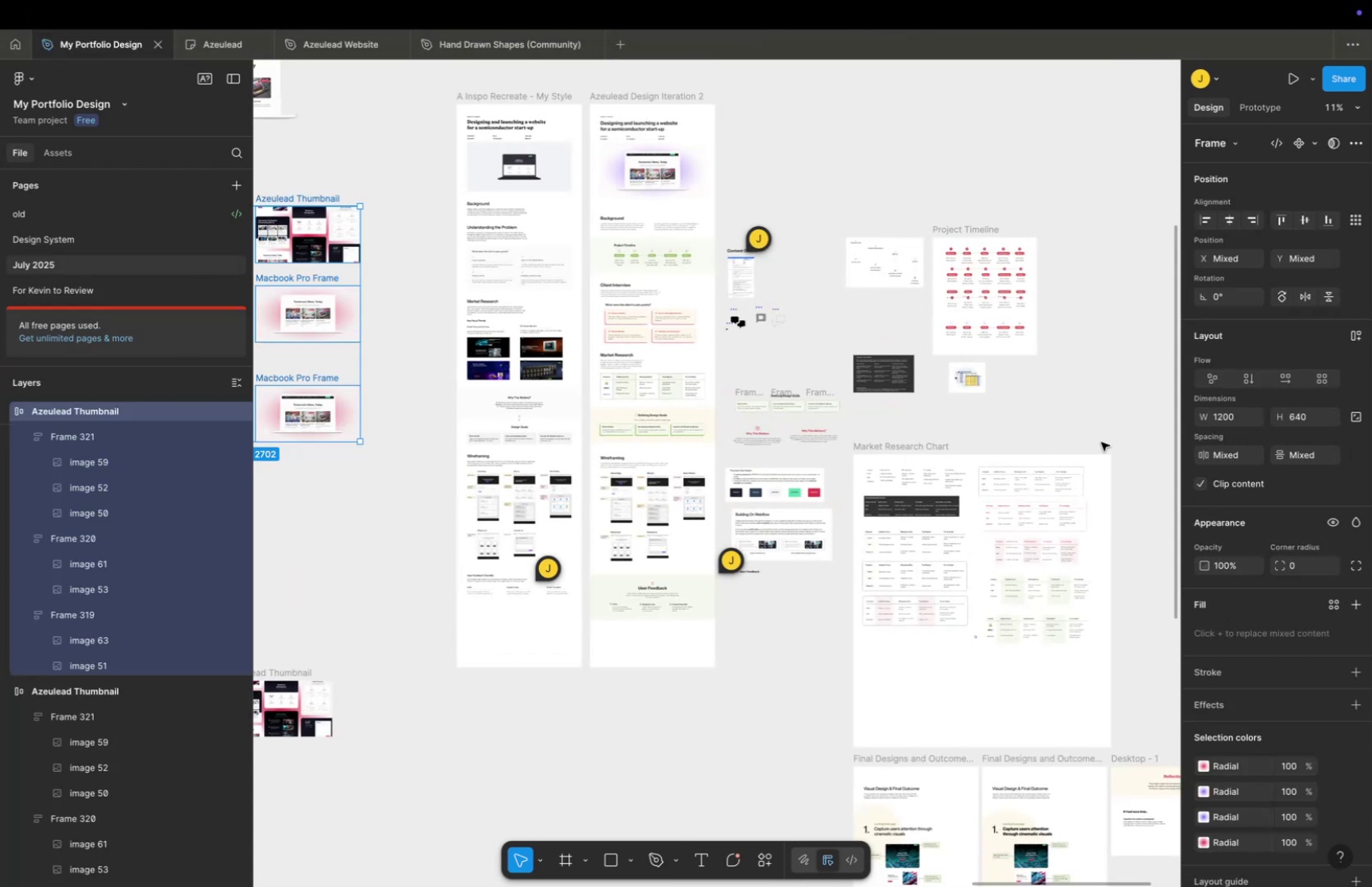 
hold_key(key=CommandLeft, duration=0.69)
scroll: coordinate [717, 357], scroll_direction: up, amount: 14.0
 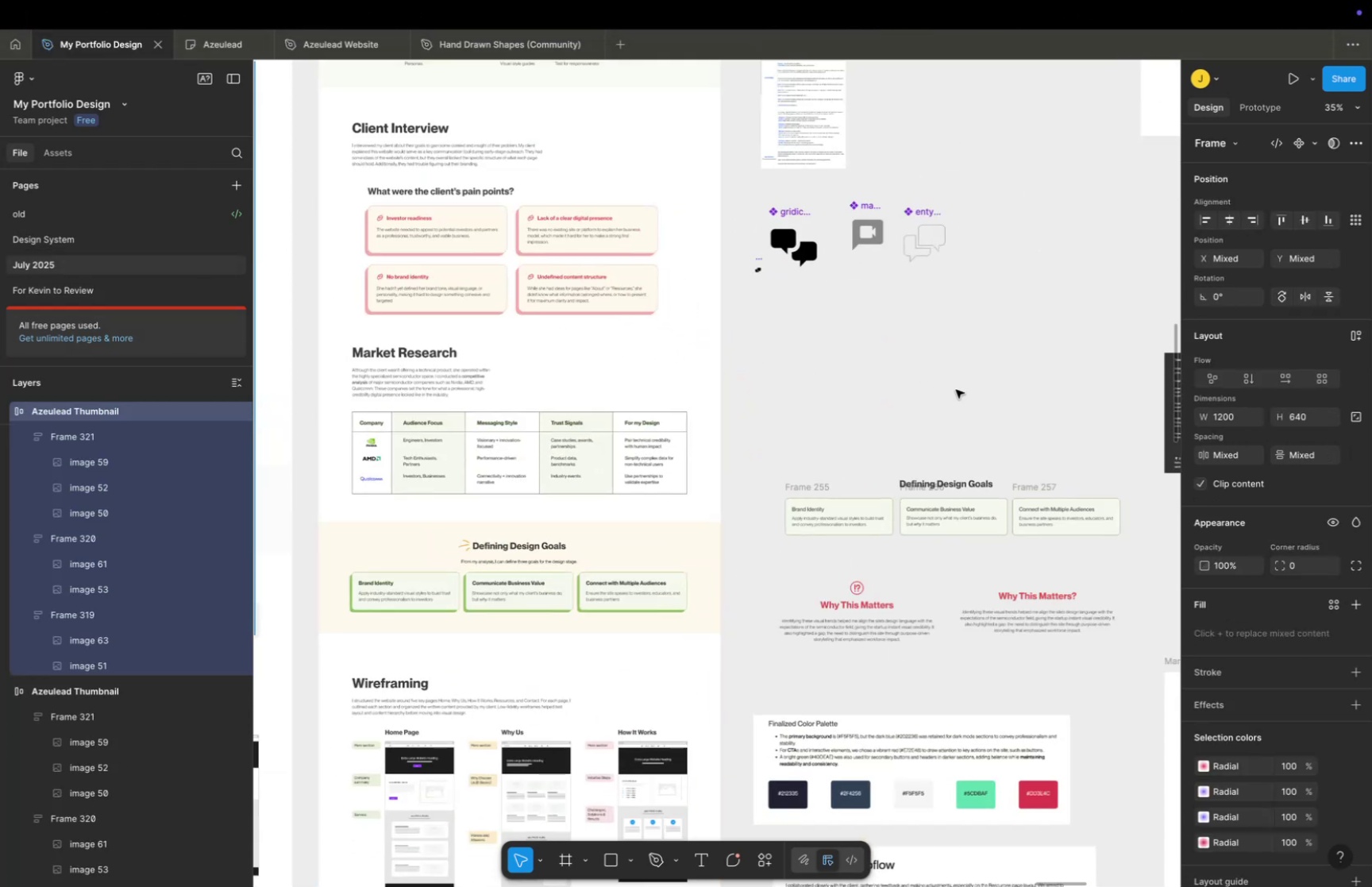 
hold_key(key=Space, duration=0.35)
 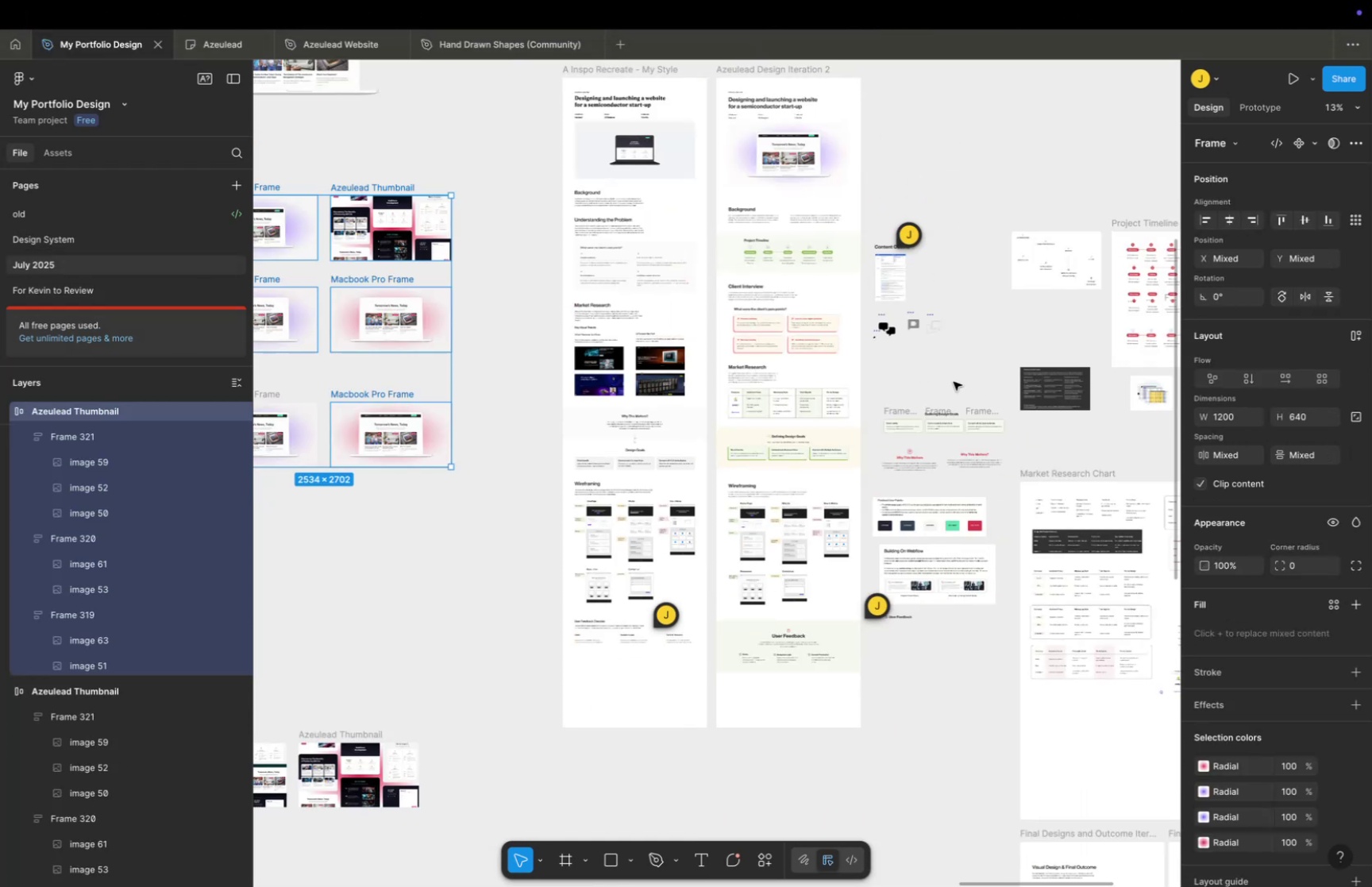 
left_click_drag(start_coordinate=[978, 394], to_coordinate=[954, 381])
 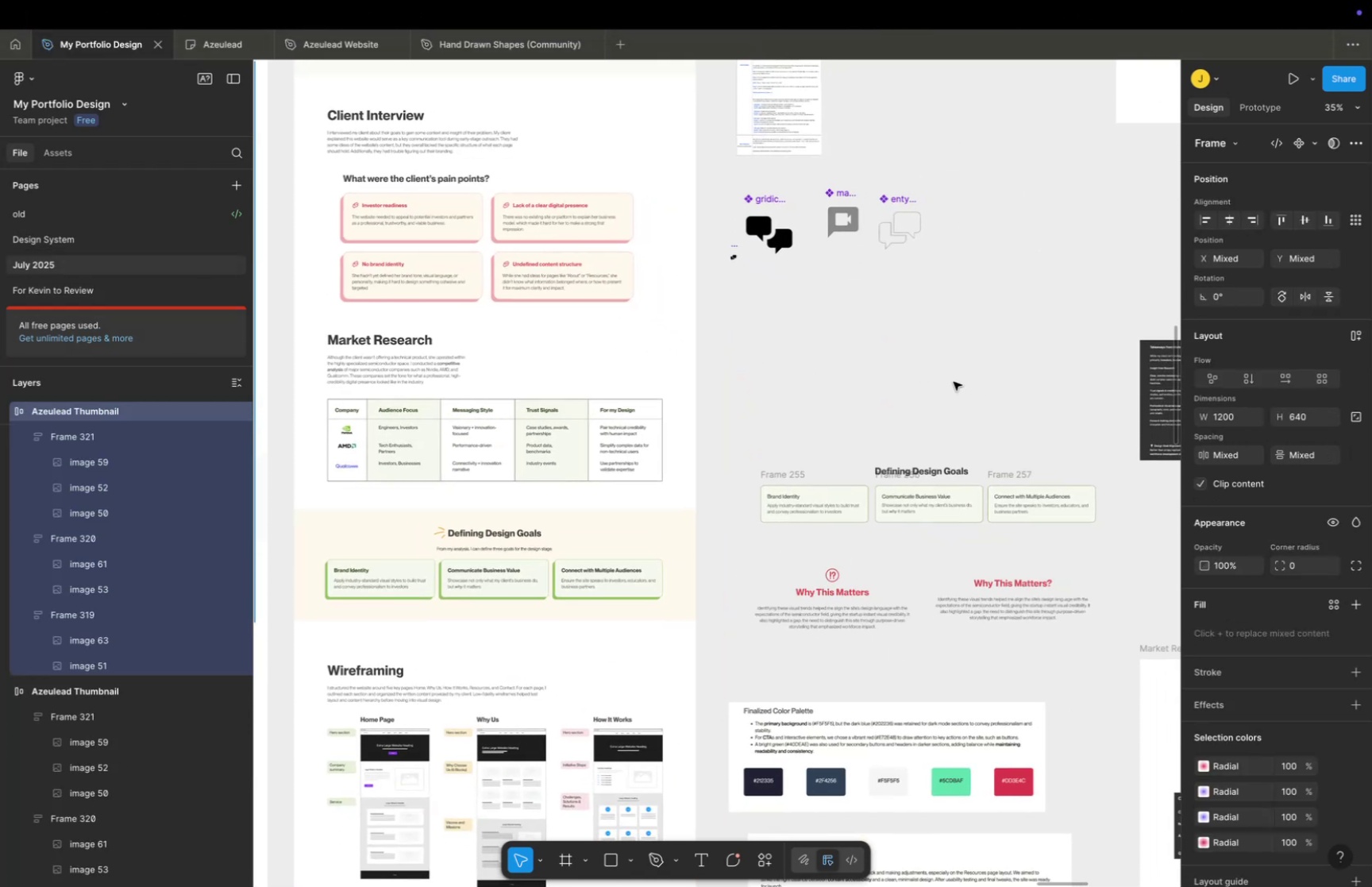 
hold_key(key=CommandLeft, duration=0.33)
scroll: coordinate [954, 381], scroll_direction: down, amount: 15.0
 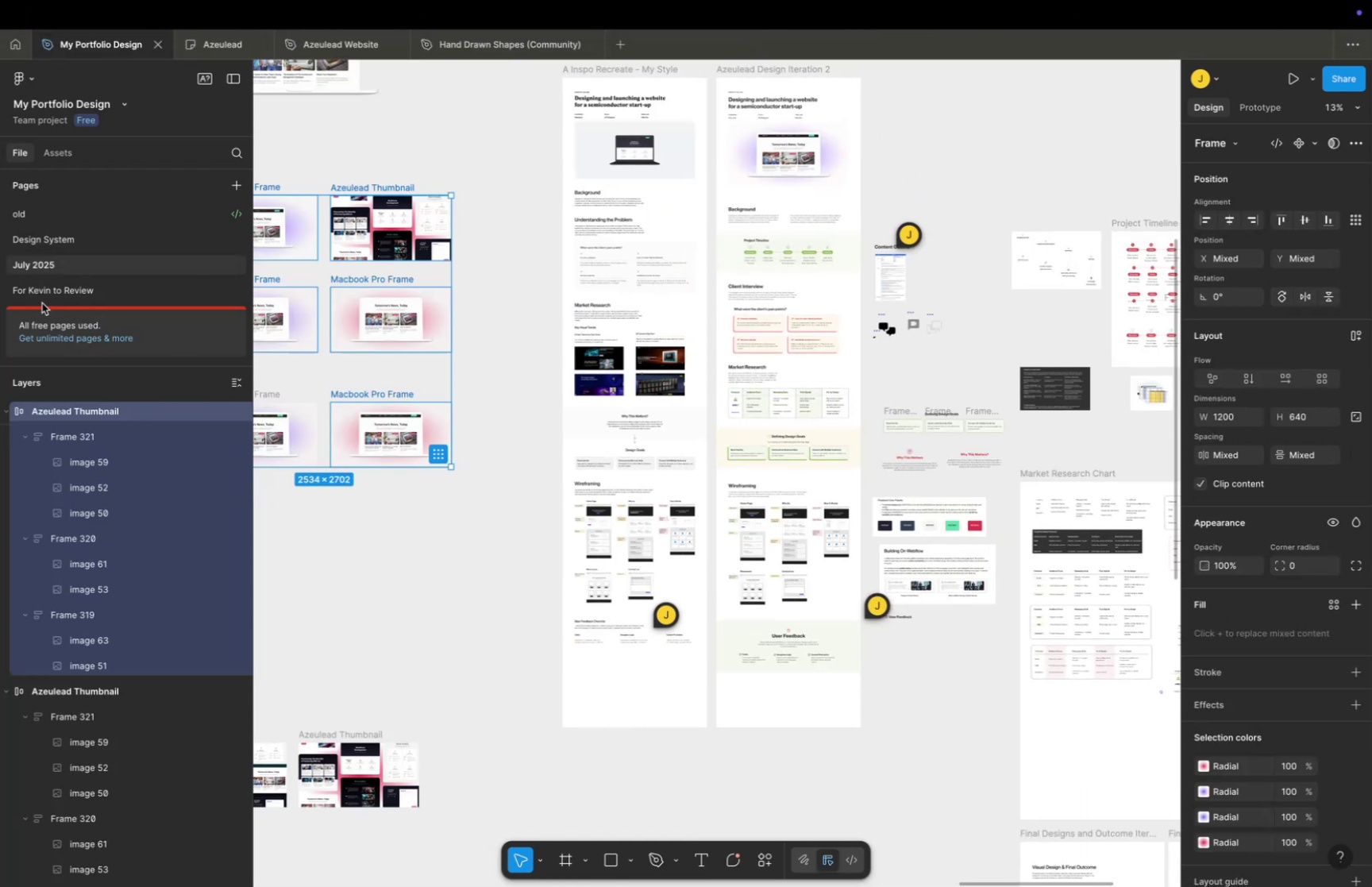 
left_click([50, 288])
 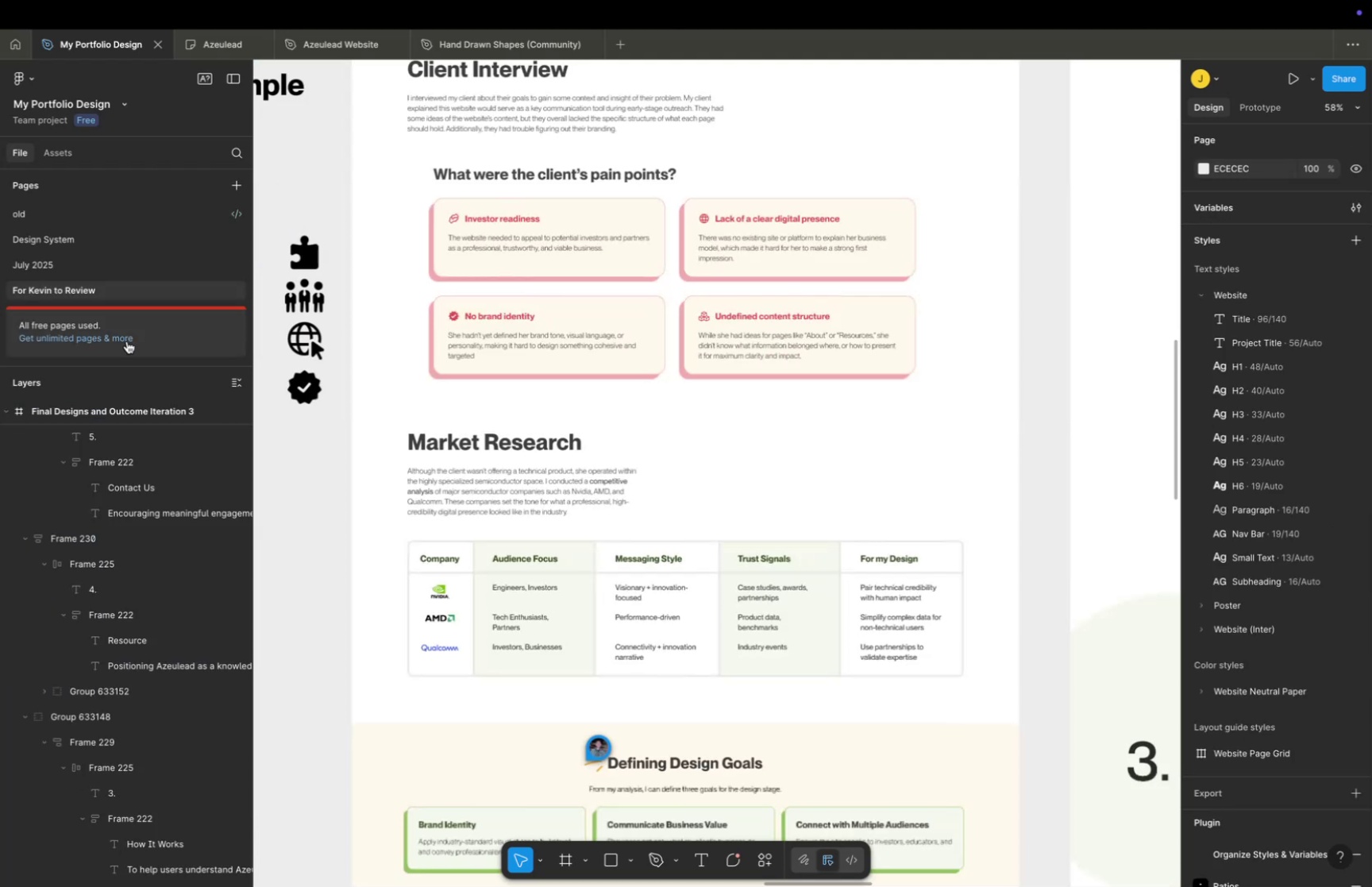 
hold_key(key=Space, duration=1.28)
 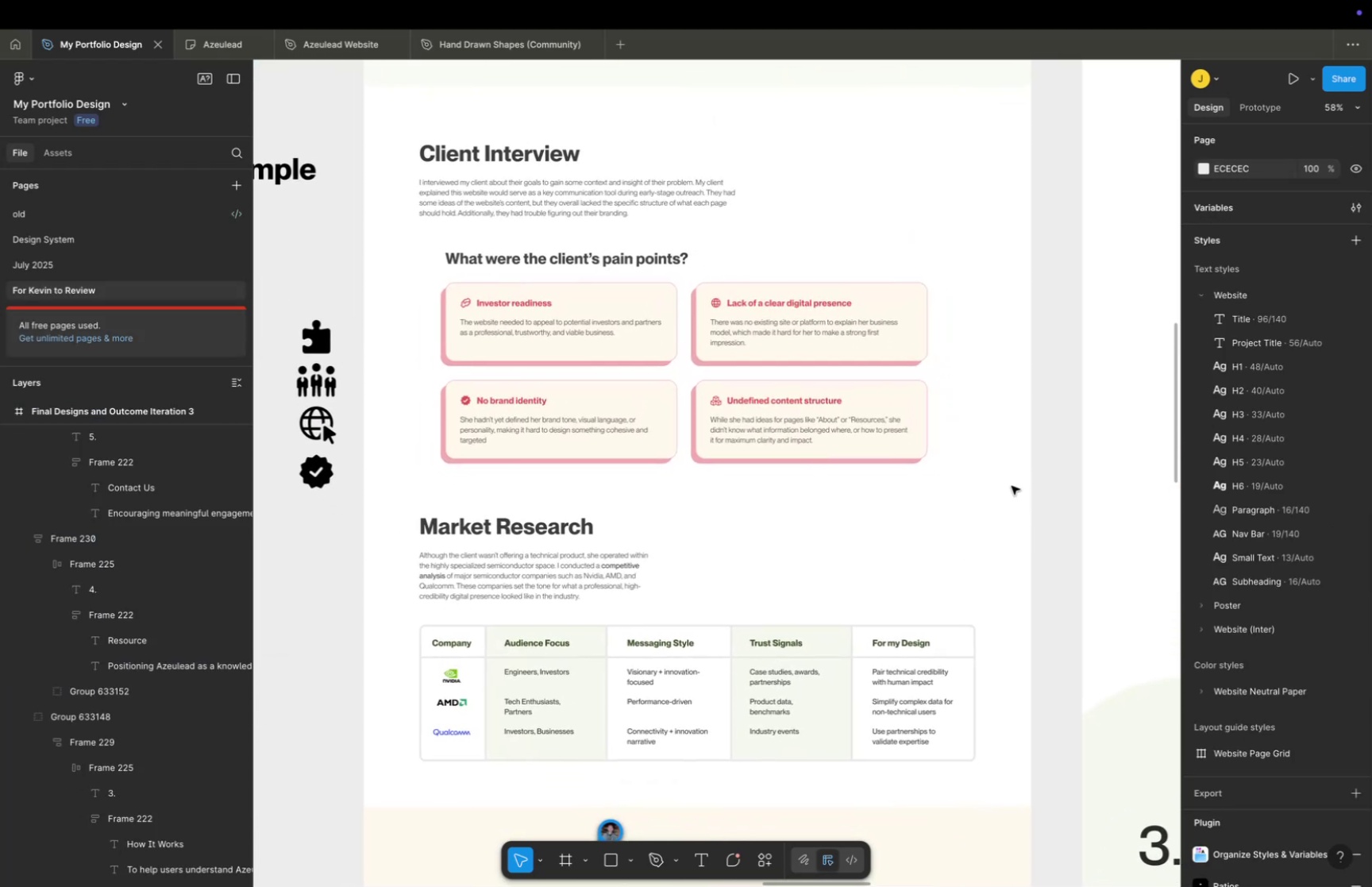 
left_click_drag(start_coordinate=[1019, 407], to_coordinate=[1031, 492])
 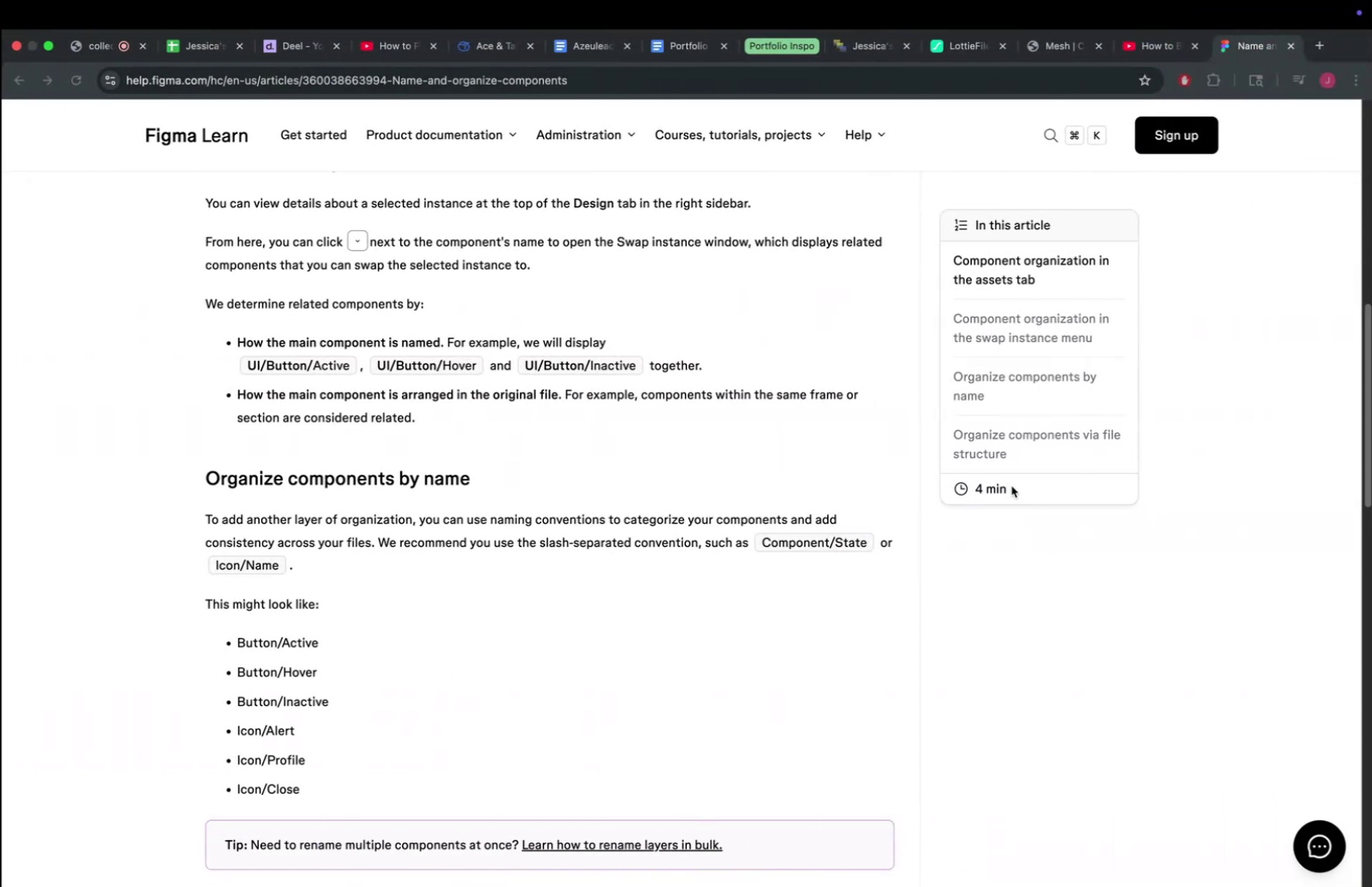 
wait(5.15)
 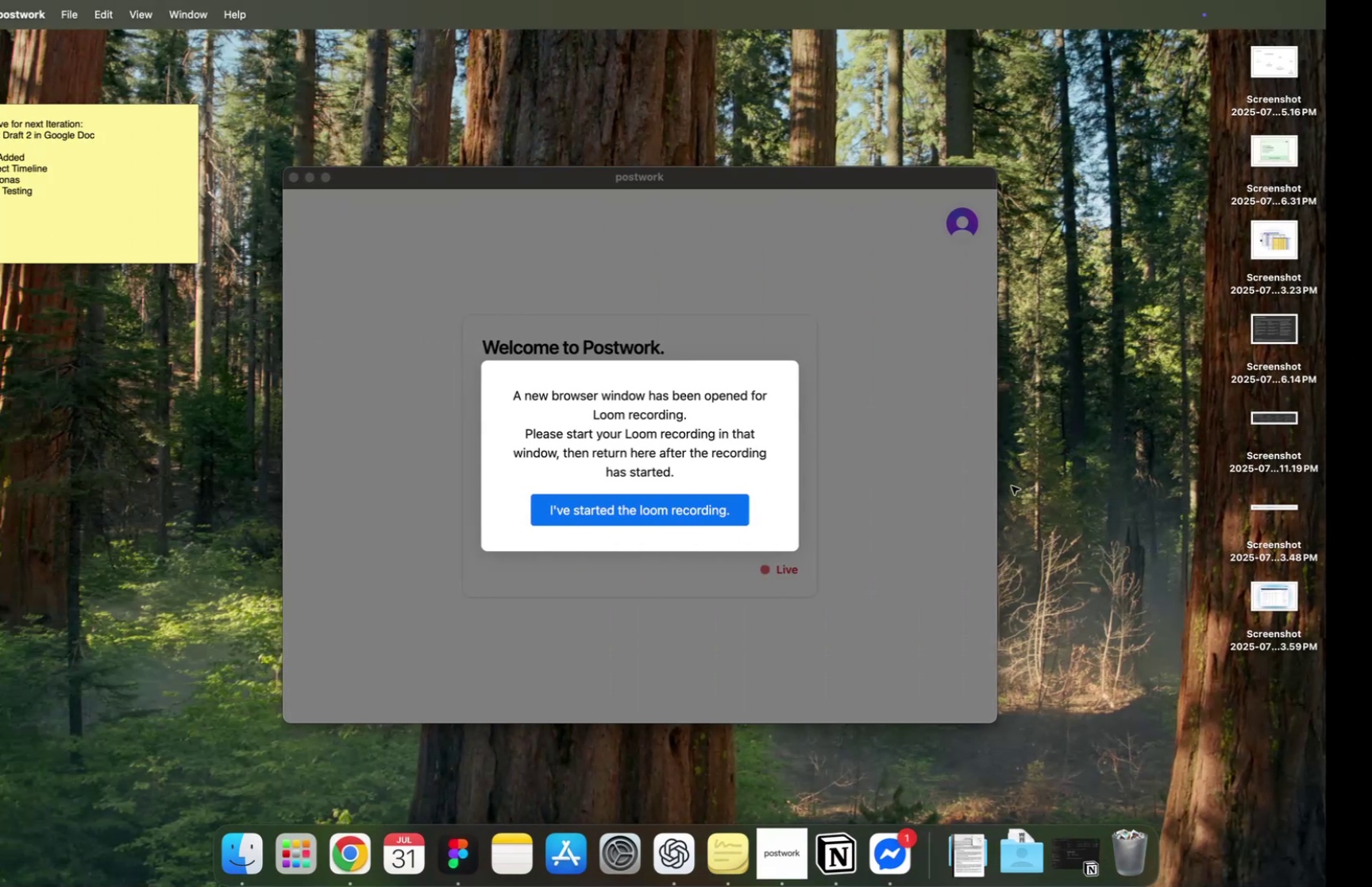 
left_click([81, 42])
 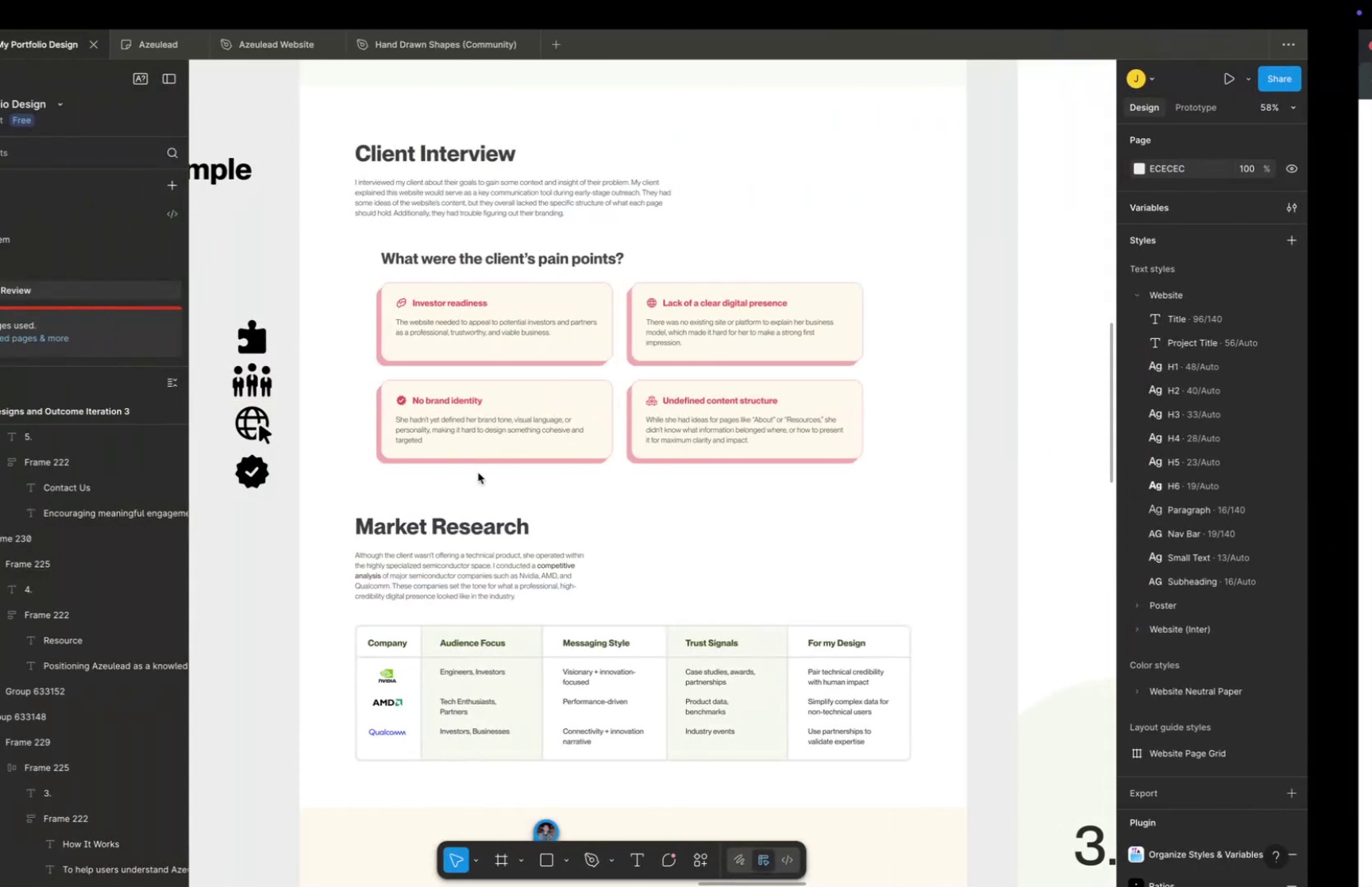 
left_click([987, 469])
 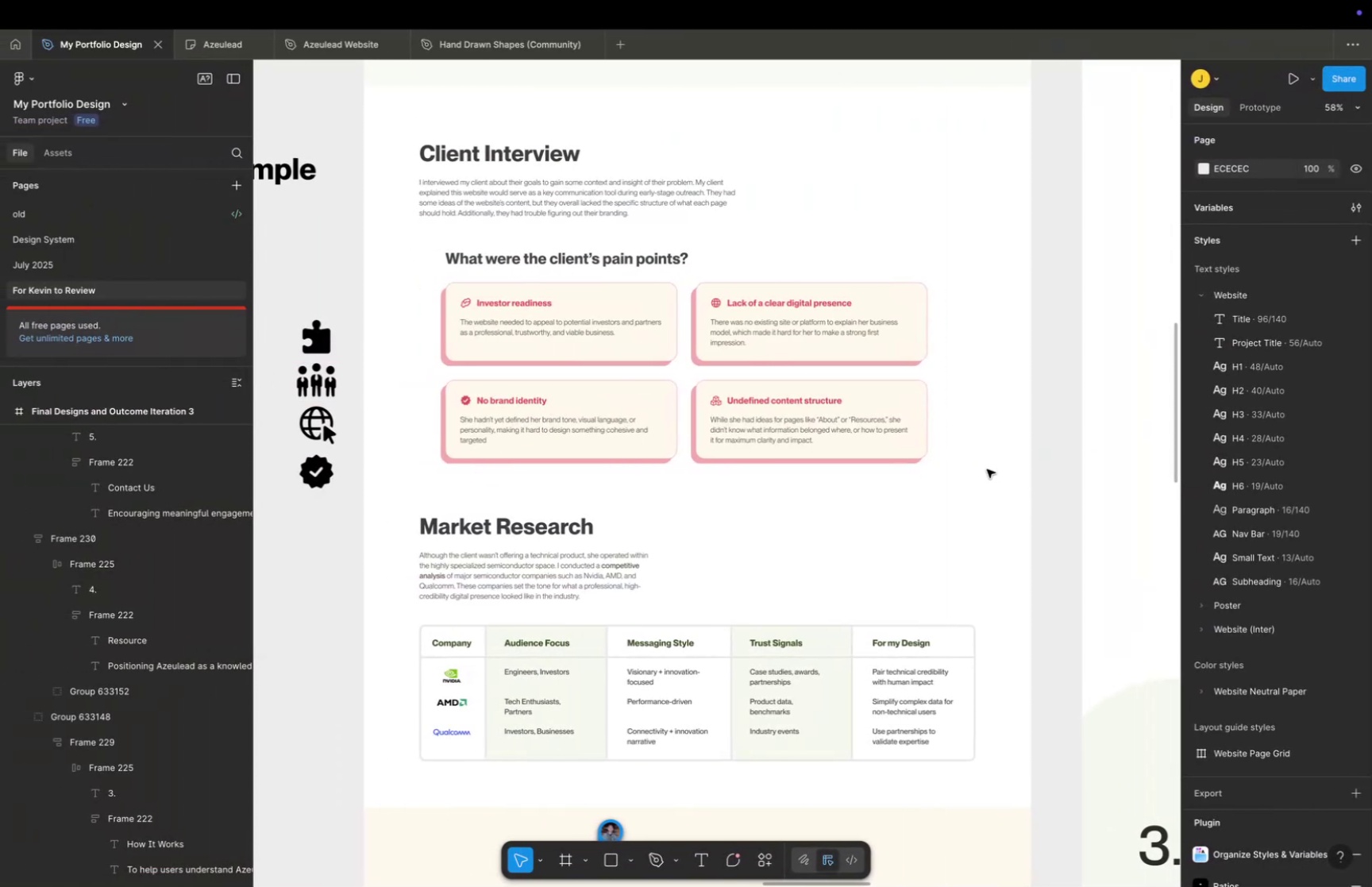 
hold_key(key=Space, duration=1.5)
 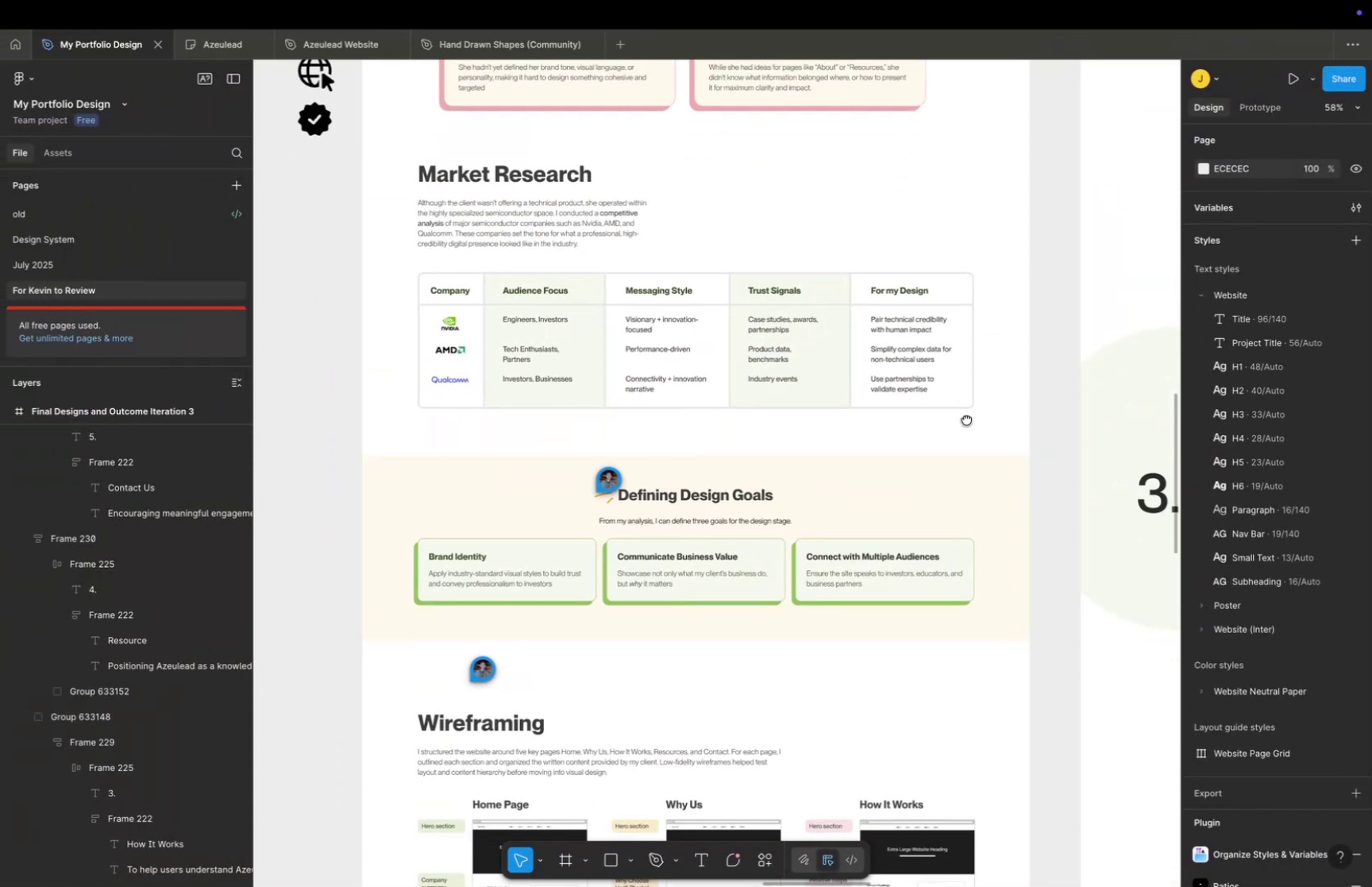 
left_click_drag(start_coordinate=[987, 469], to_coordinate=[979, 161])
 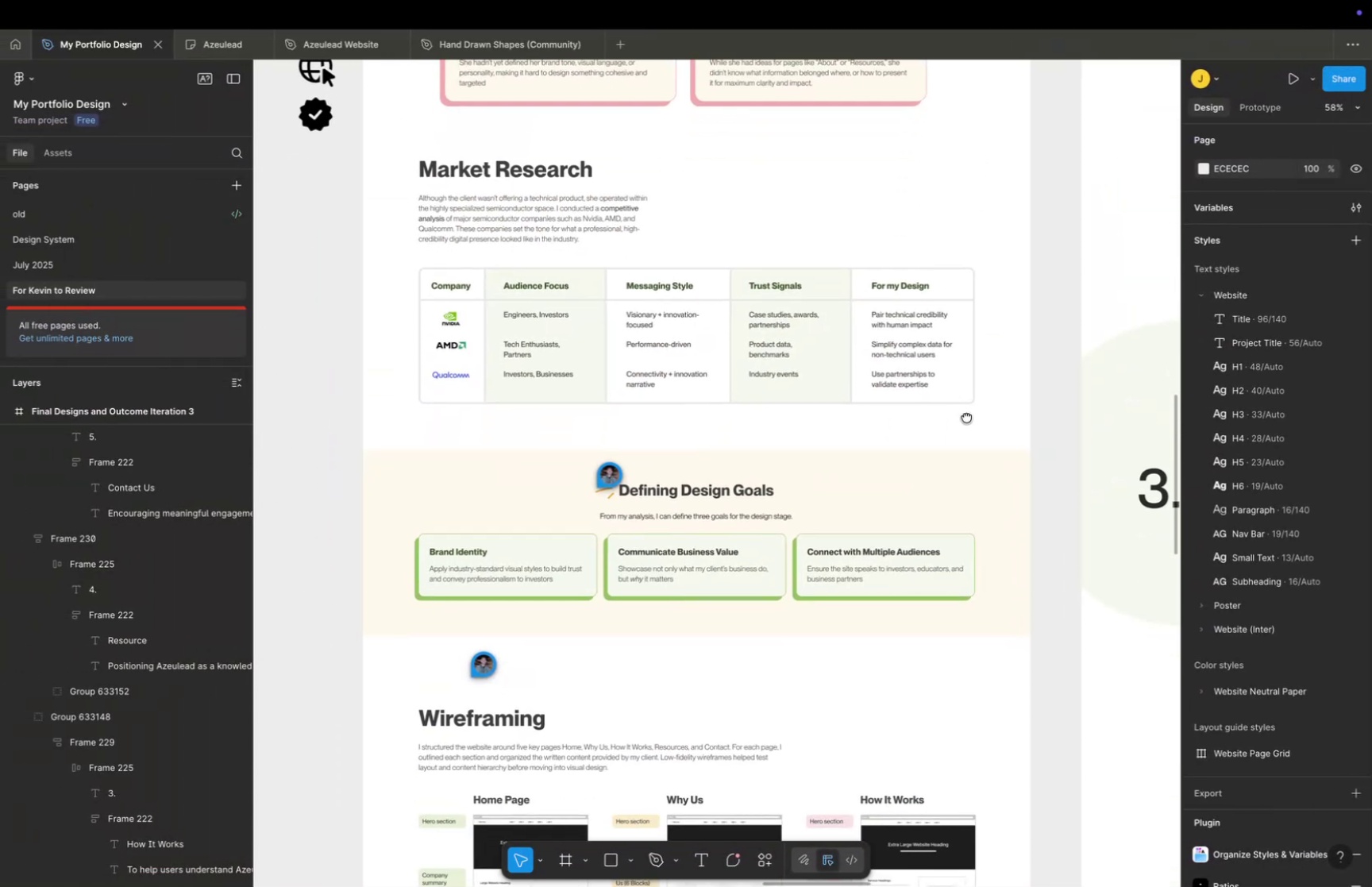 
hold_key(key=Space, duration=1.39)
 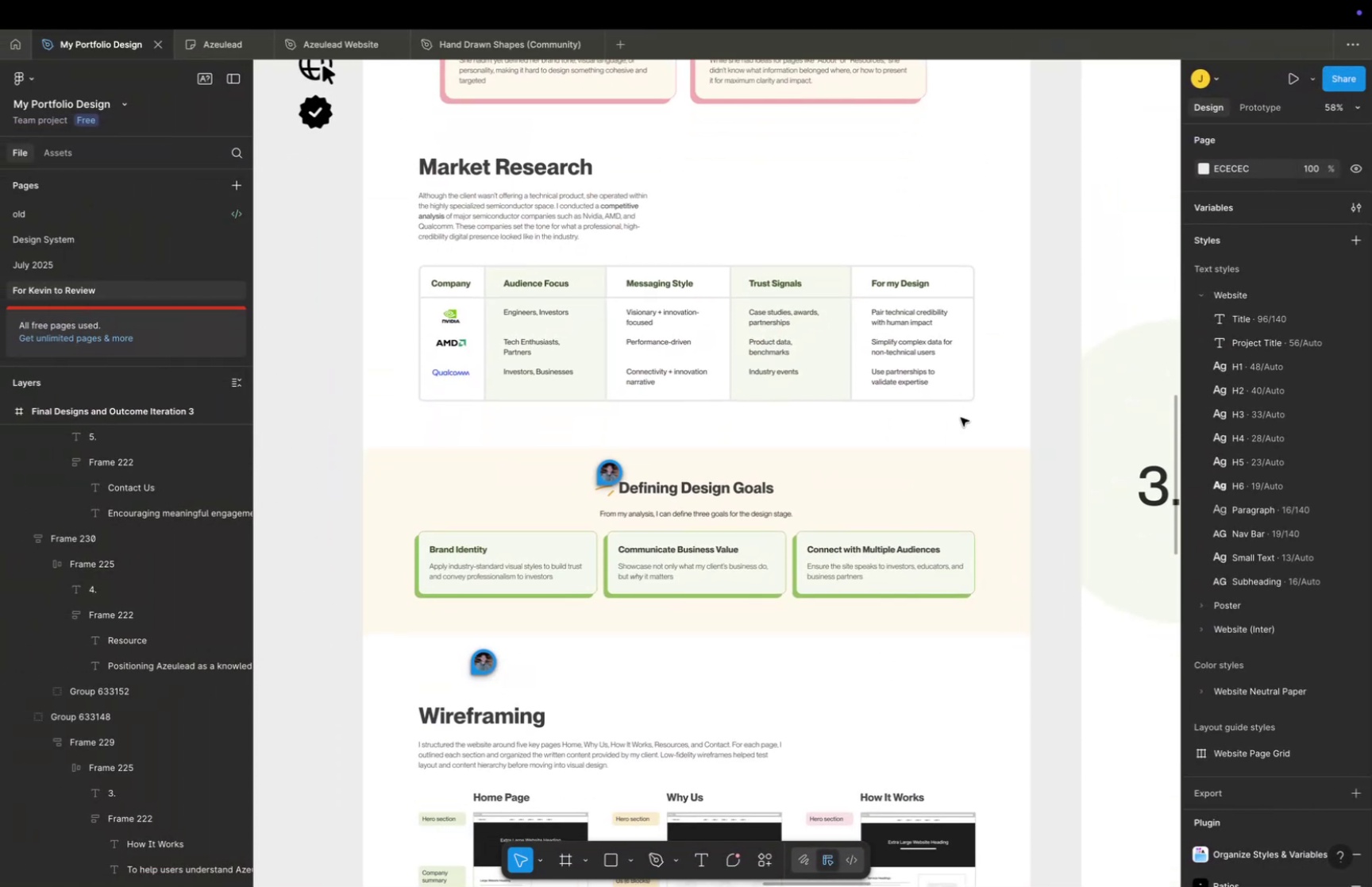 
left_click_drag(start_coordinate=[959, 465], to_coordinate=[966, 414])
 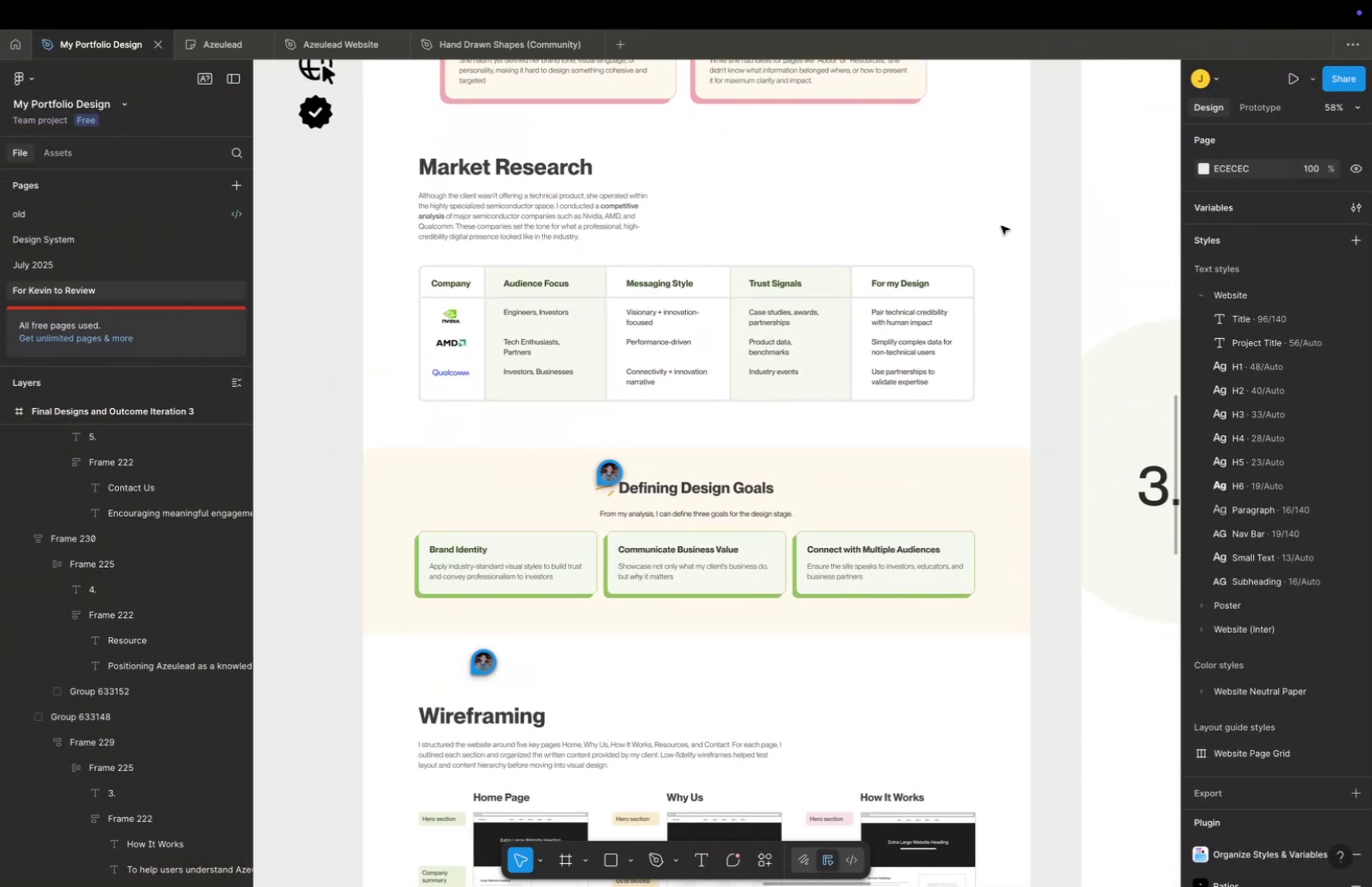 
hold_key(key=Space, duration=1.5)
 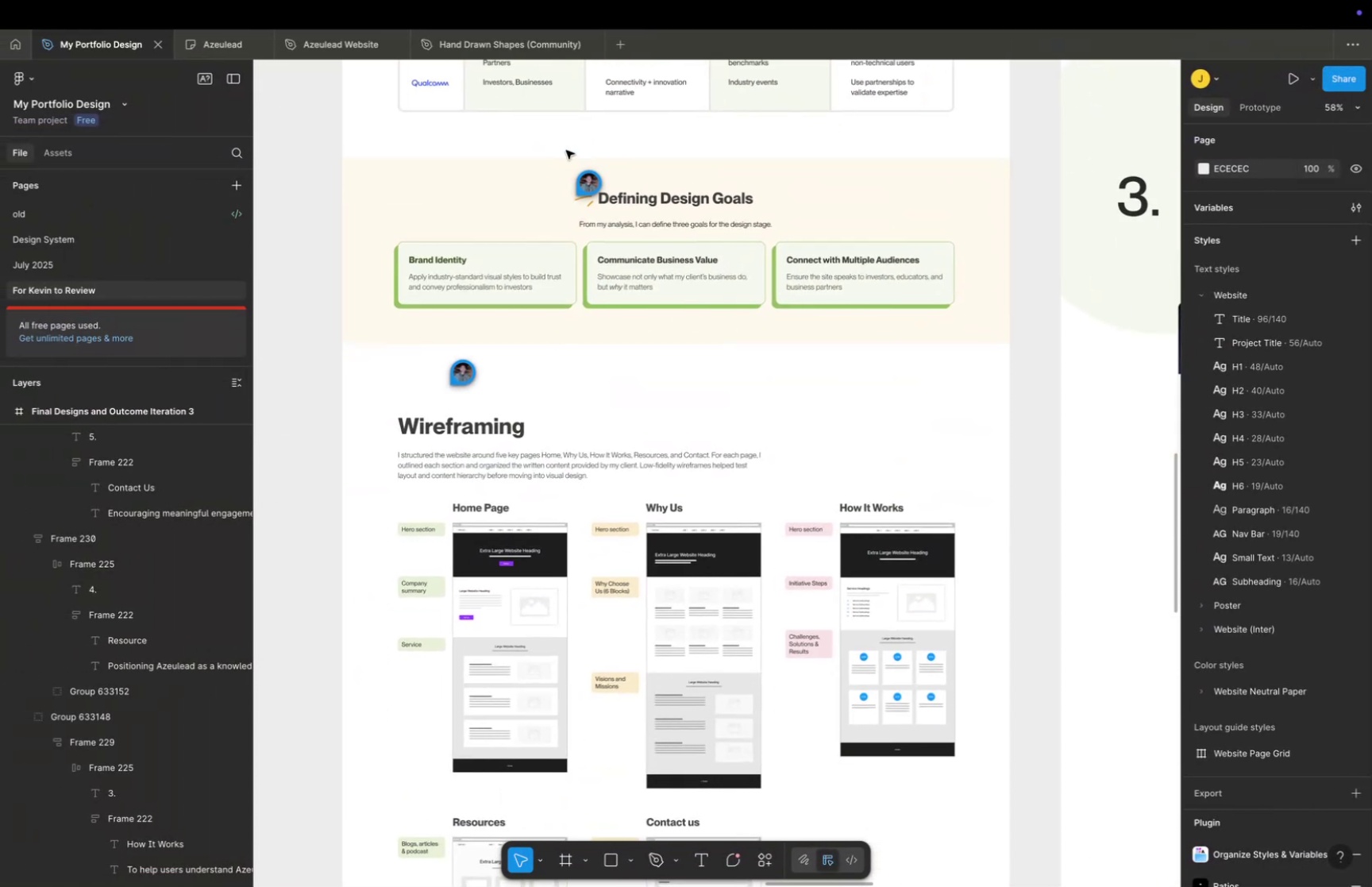 
left_click_drag(start_coordinate=[987, 211], to_coordinate=[922, 199])
 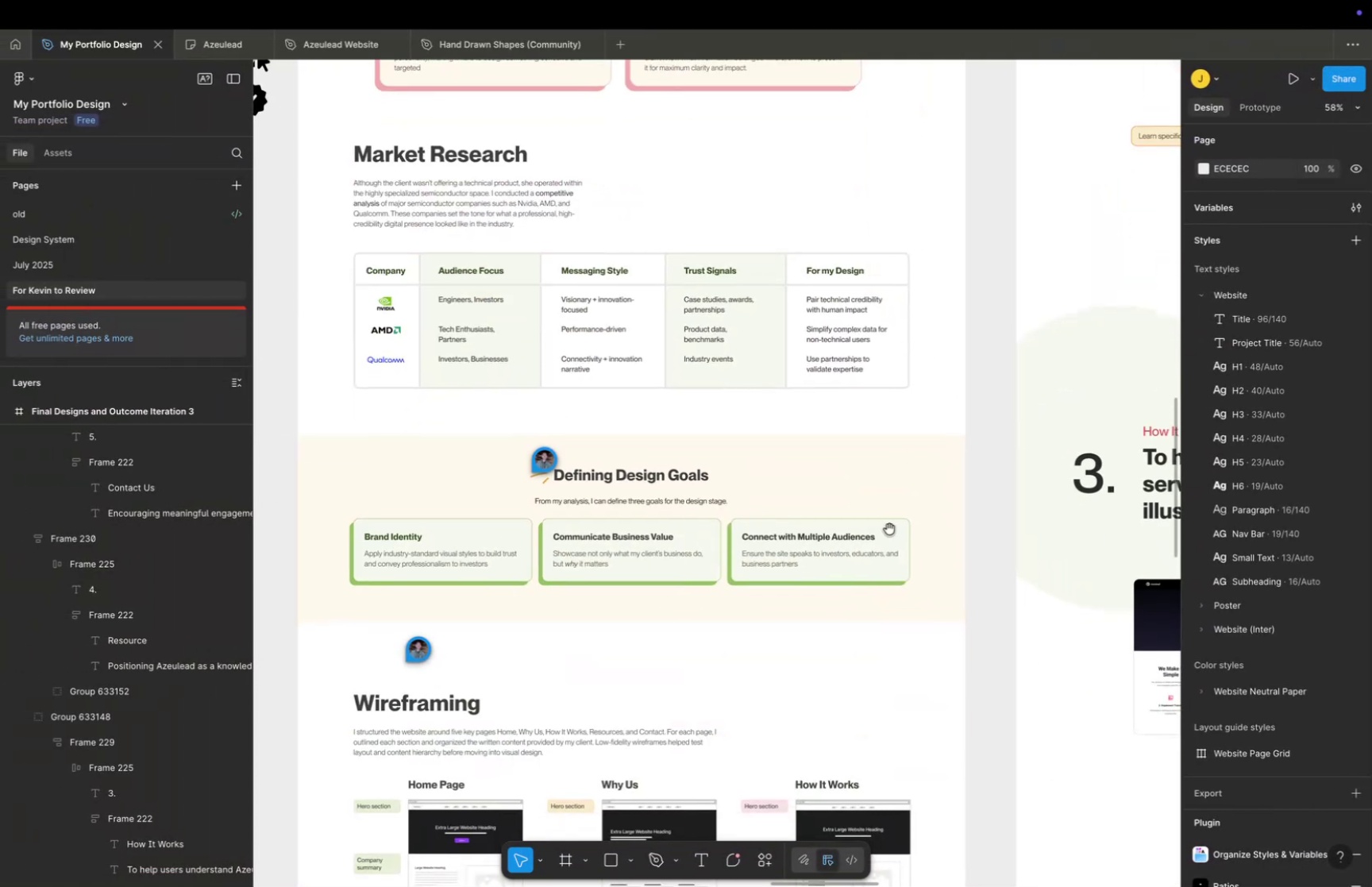 
left_click_drag(start_coordinate=[887, 547], to_coordinate=[931, 271])
 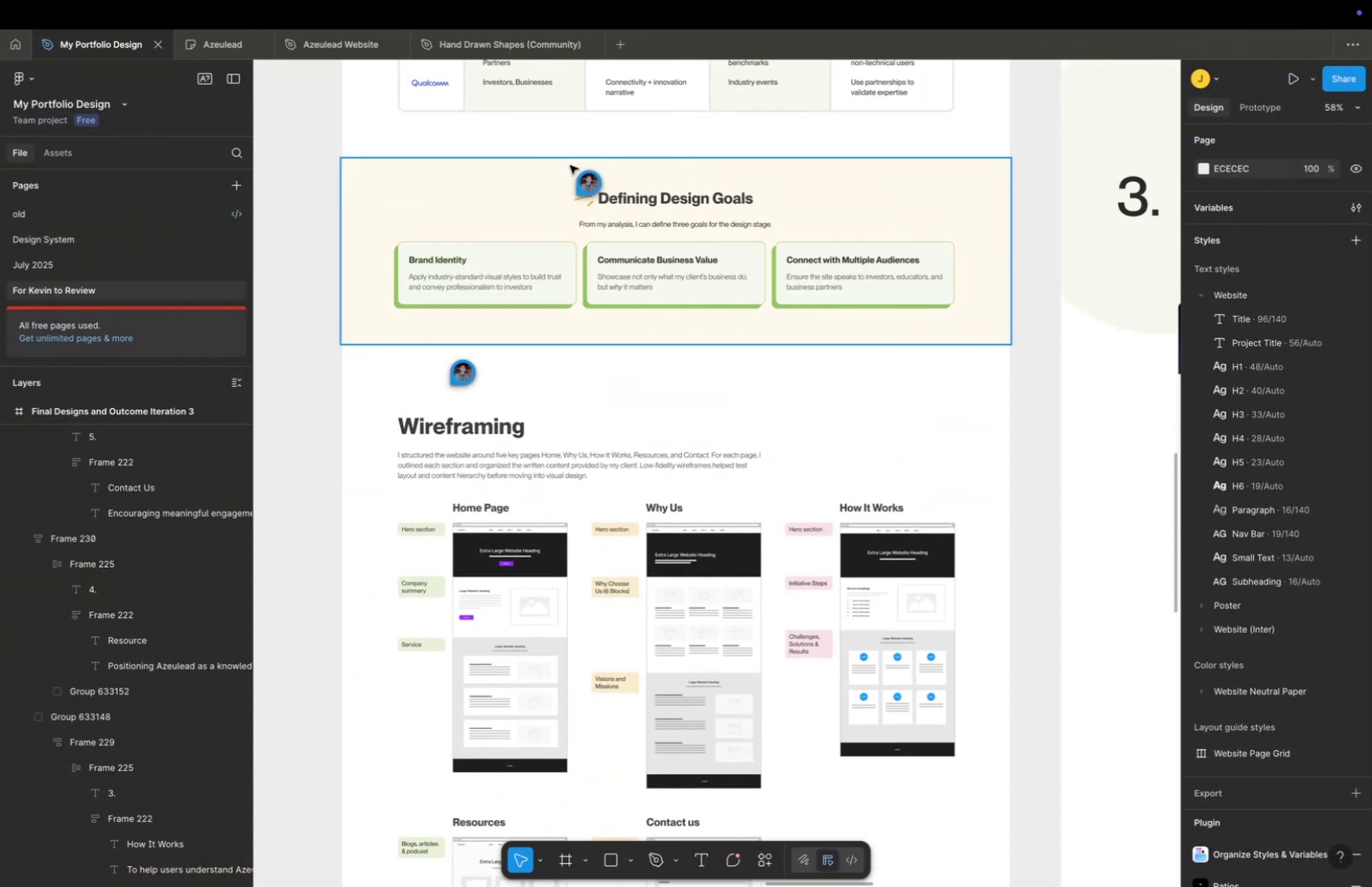 
key(Space)
 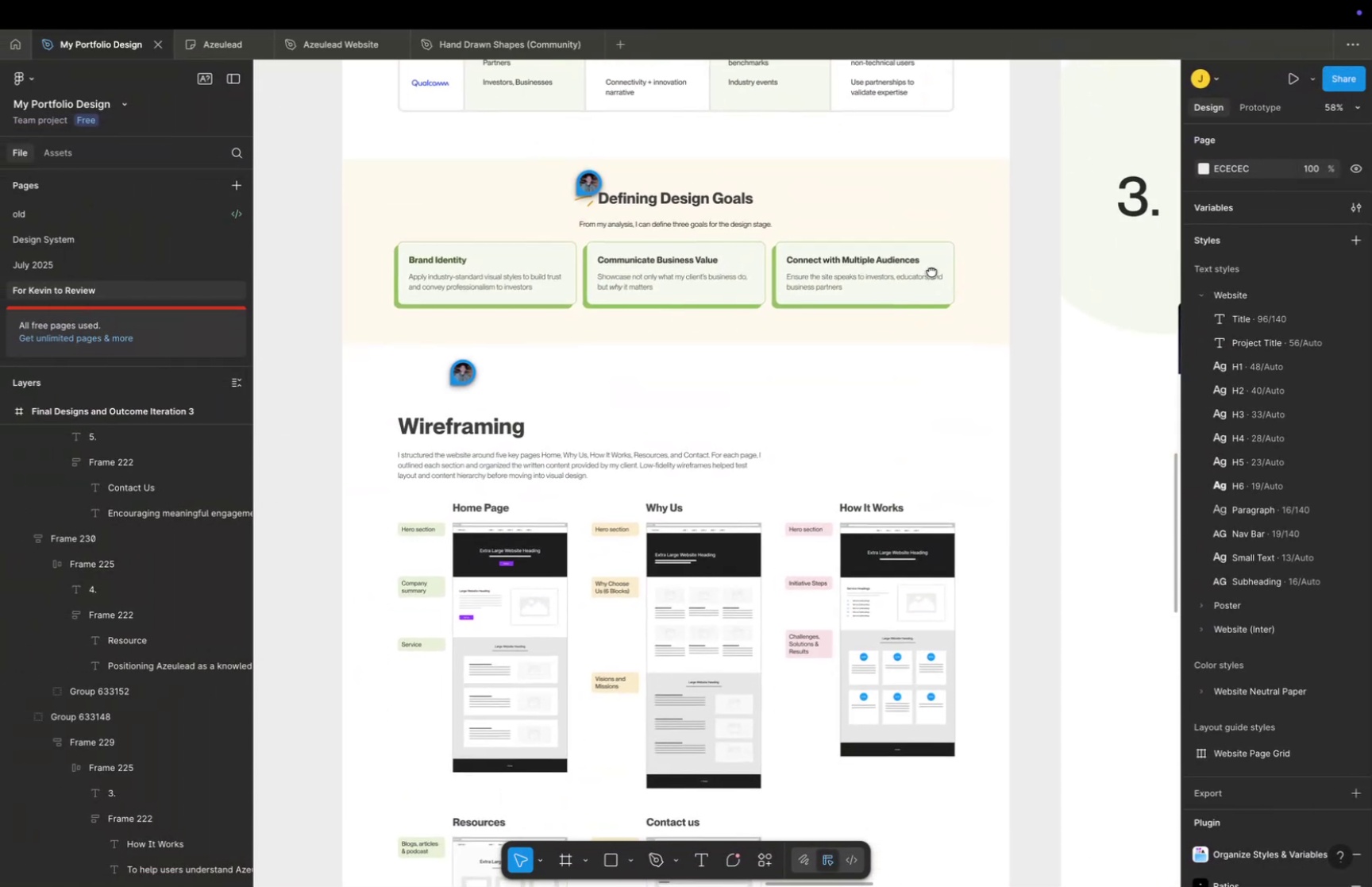 
key(Space)
 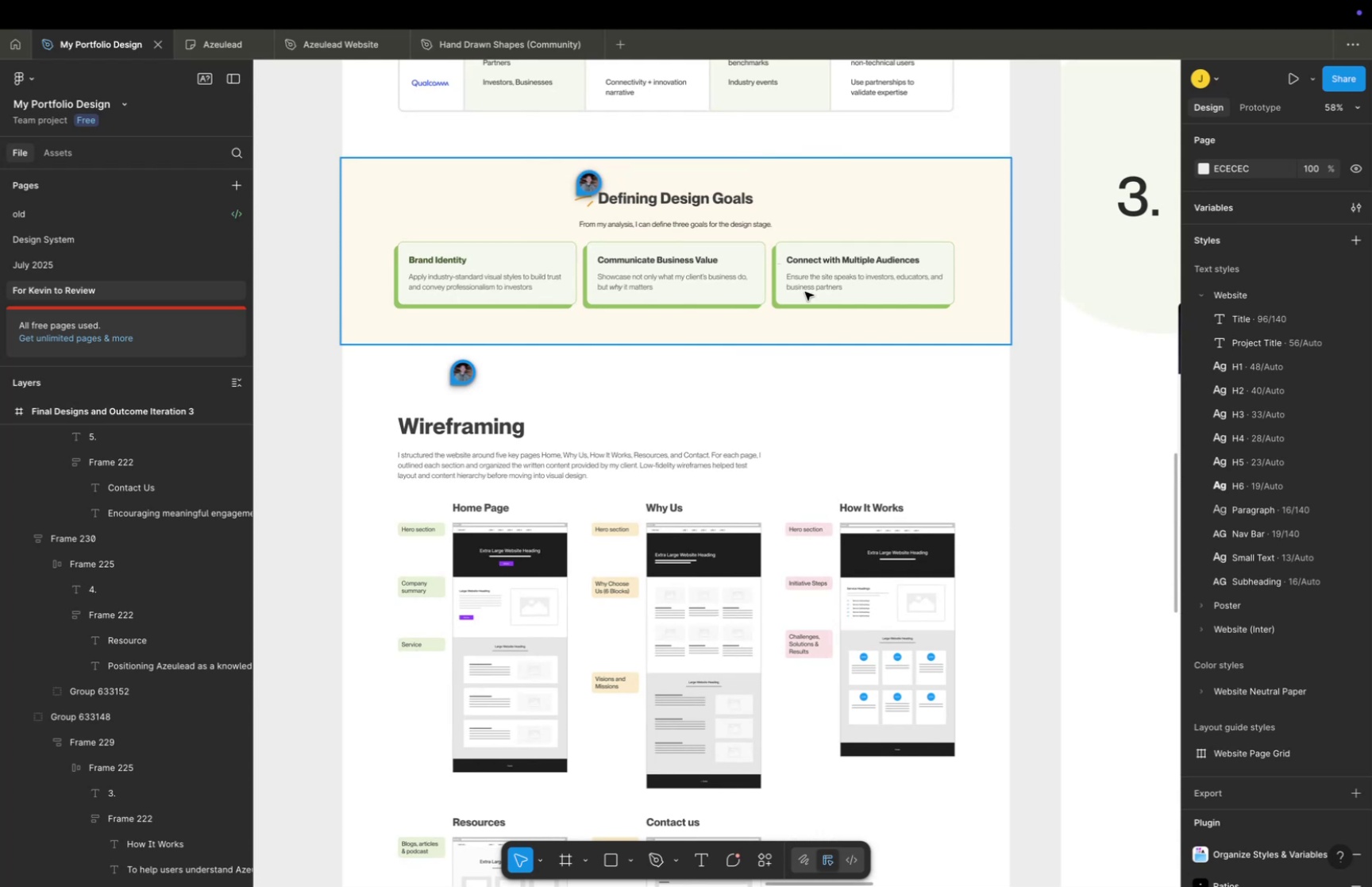 
hold_key(key=CommandLeft, duration=0.49)
scroll: coordinate [736, 392], scroll_direction: down, amount: 12.0
 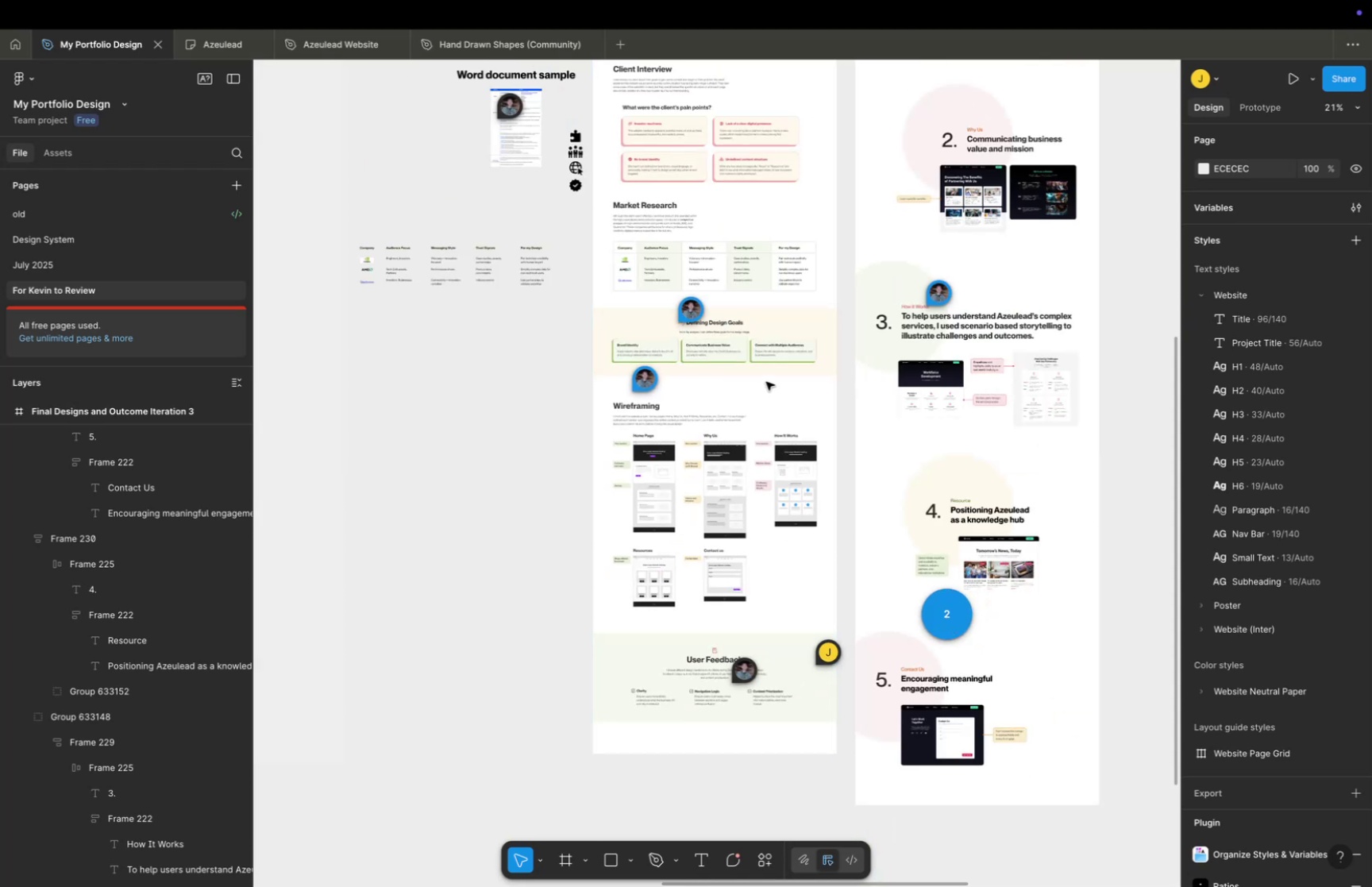 
hold_key(key=Space, duration=1.09)
 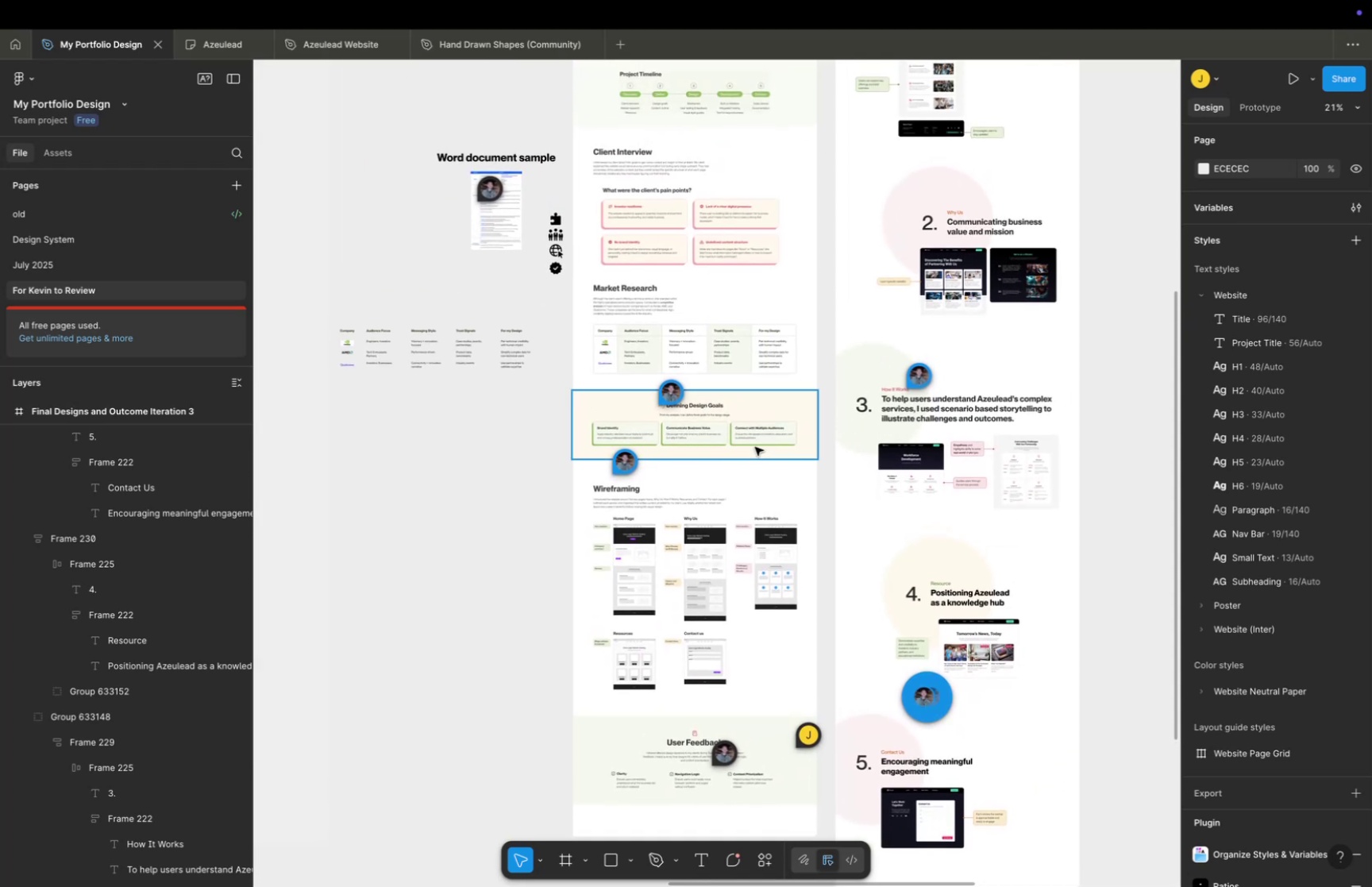 
left_click_drag(start_coordinate=[777, 378], to_coordinate=[757, 461])
 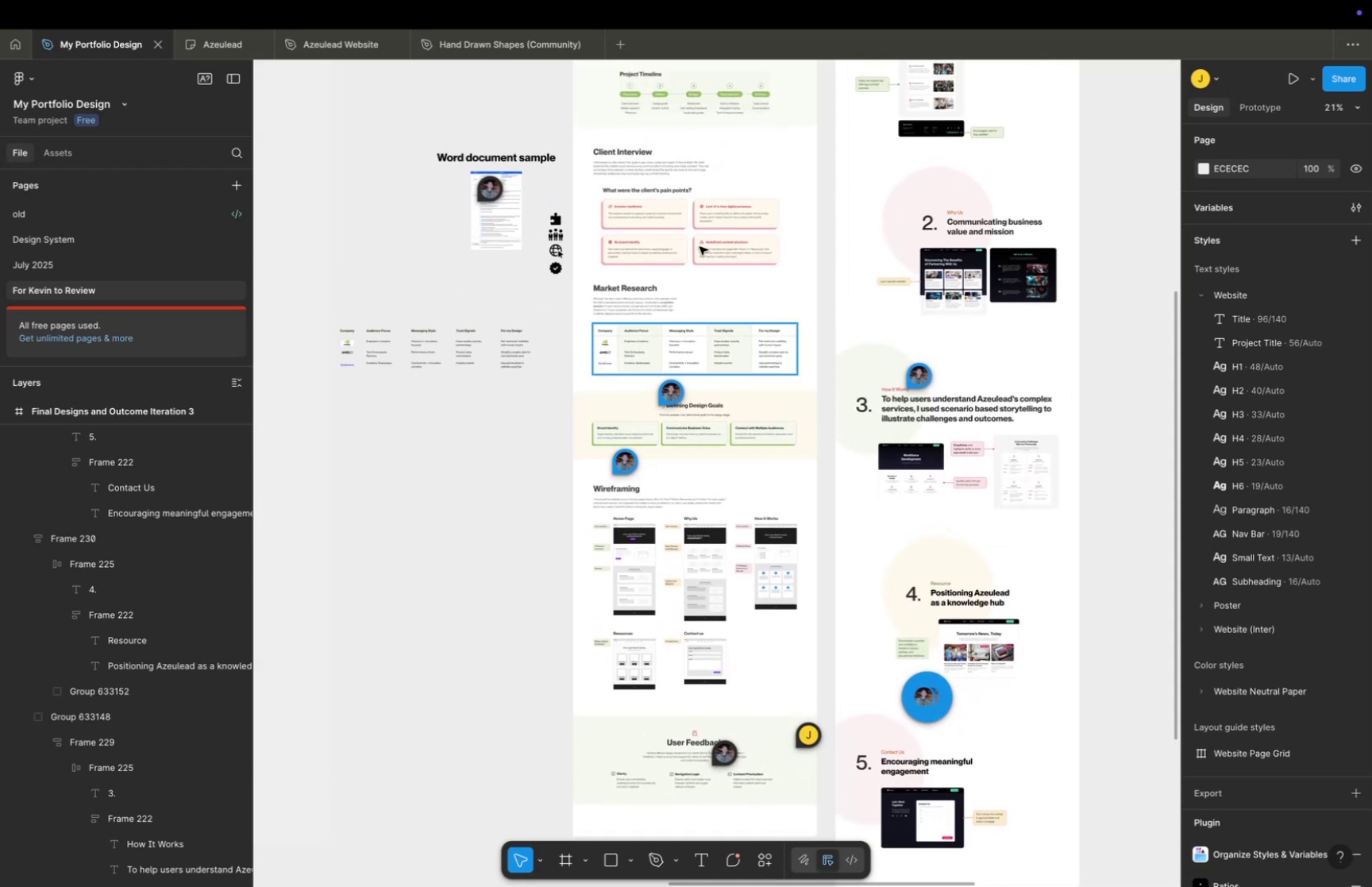 
hold_key(key=CommandLeft, duration=0.58)
 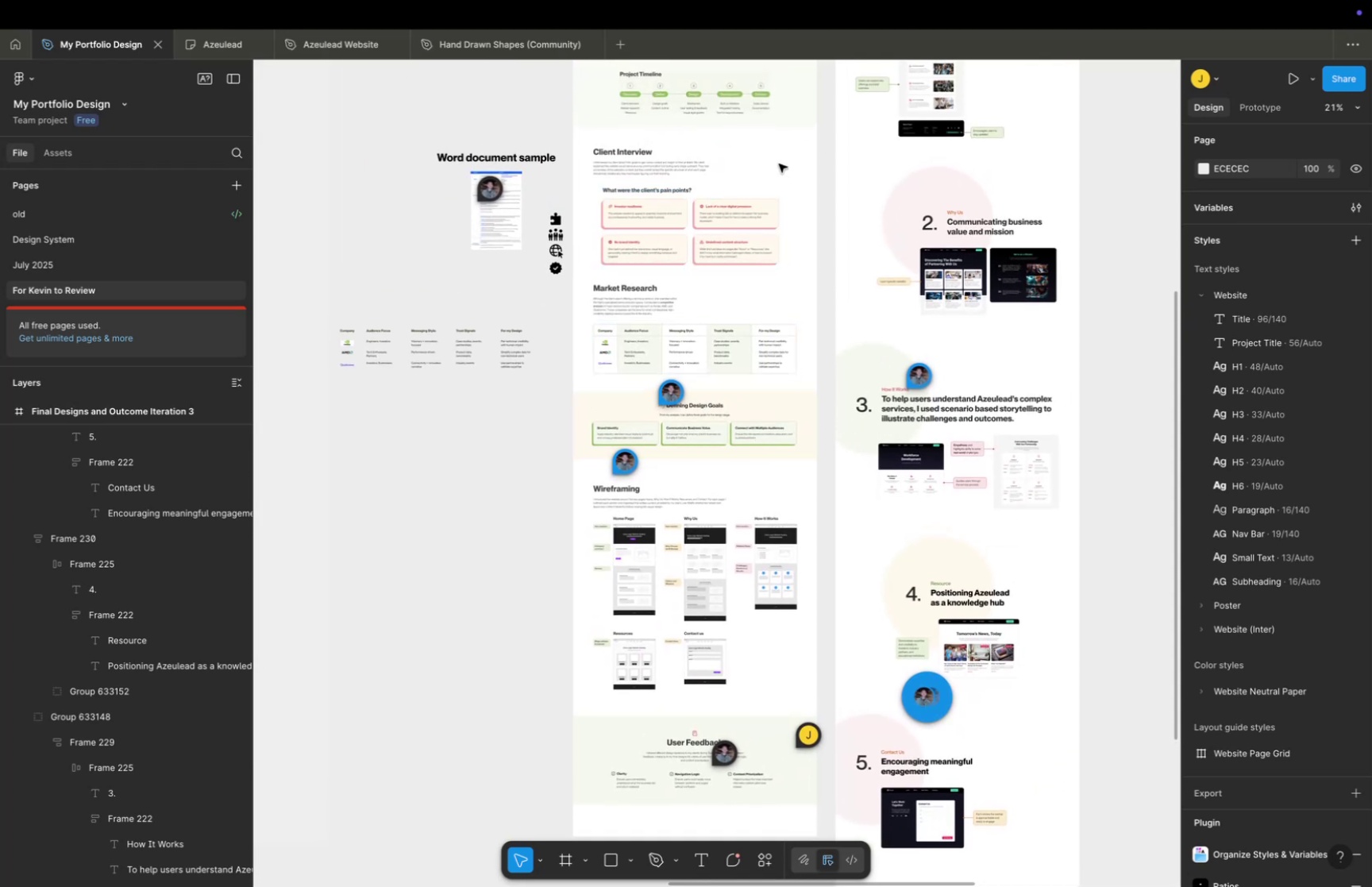 
hold_key(key=Space, duration=0.47)
 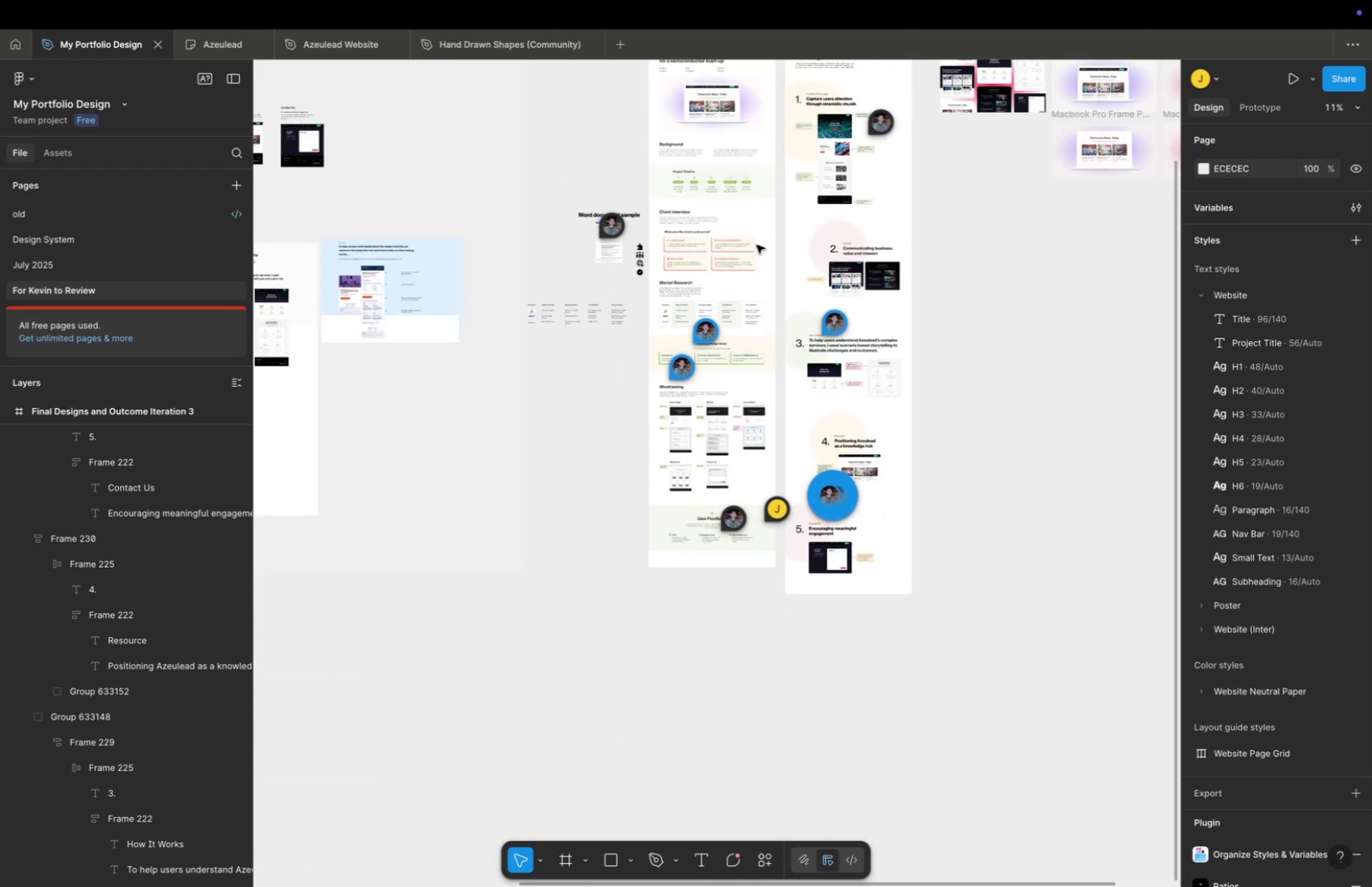 
left_click_drag(start_coordinate=[779, 214], to_coordinate=[756, 245])
 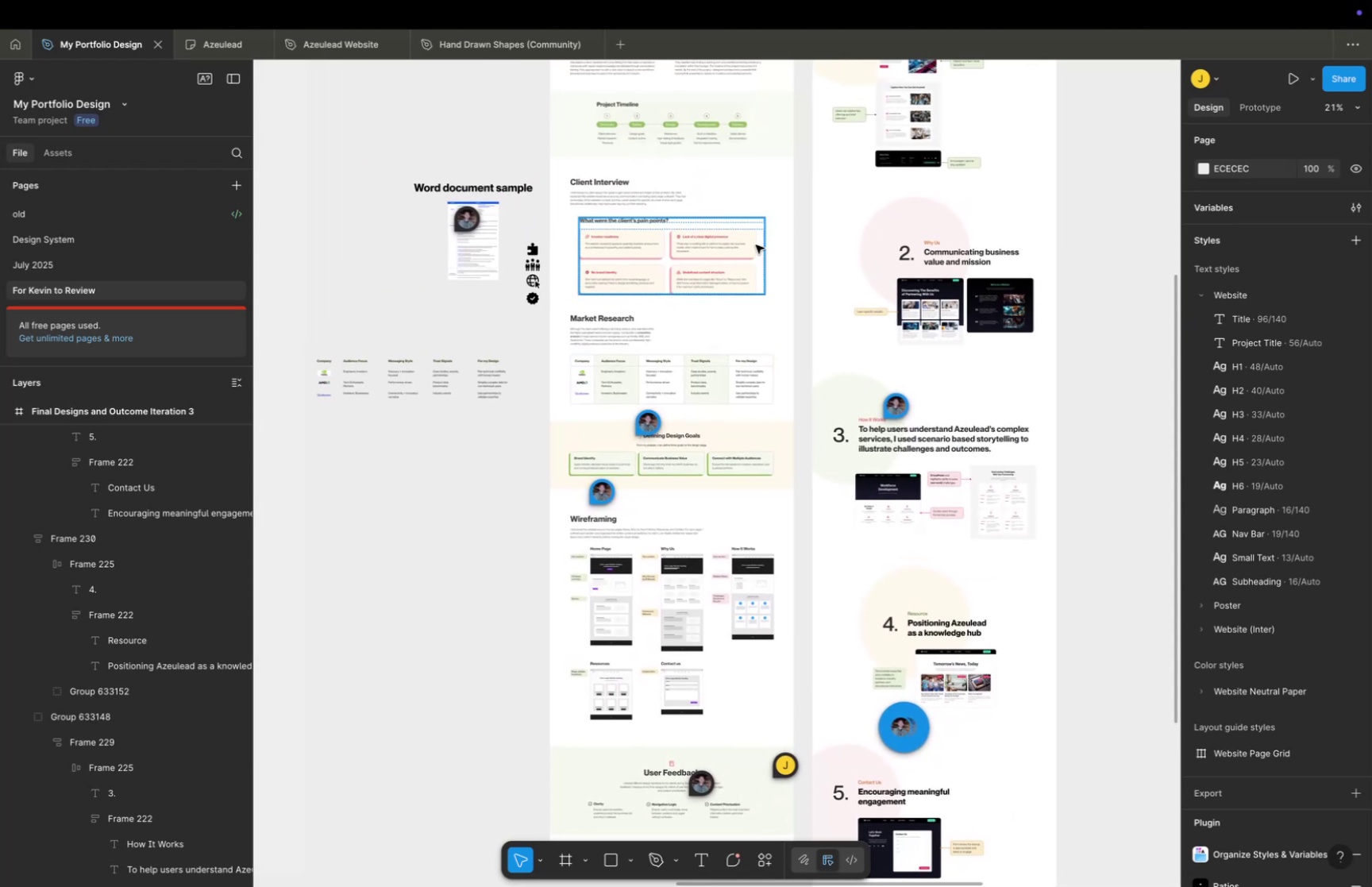 
hold_key(key=CommandLeft, duration=0.33)
scroll: coordinate [757, 245], scroll_direction: down, amount: 7.0
 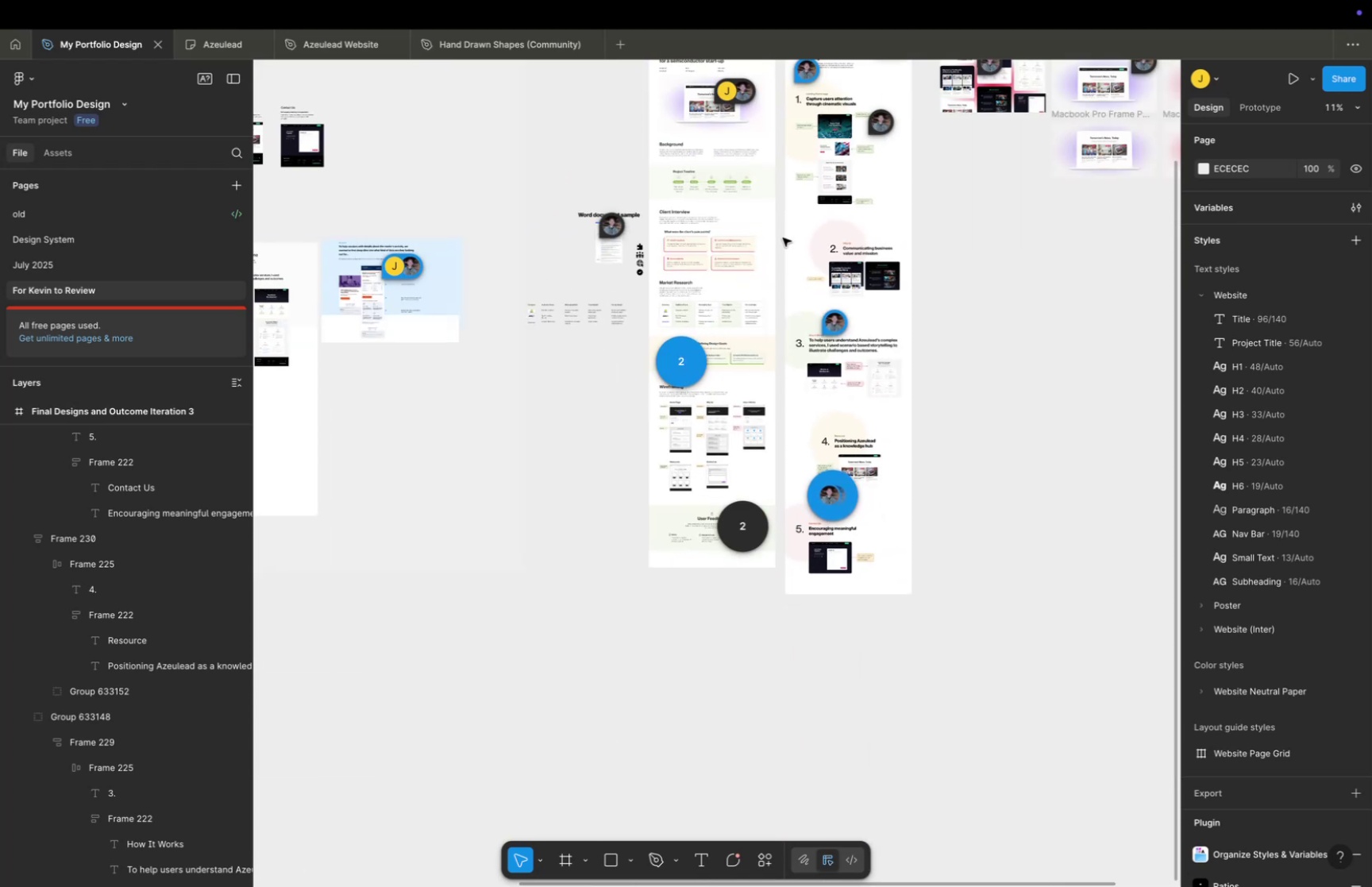 
hold_key(key=Space, duration=1.05)
 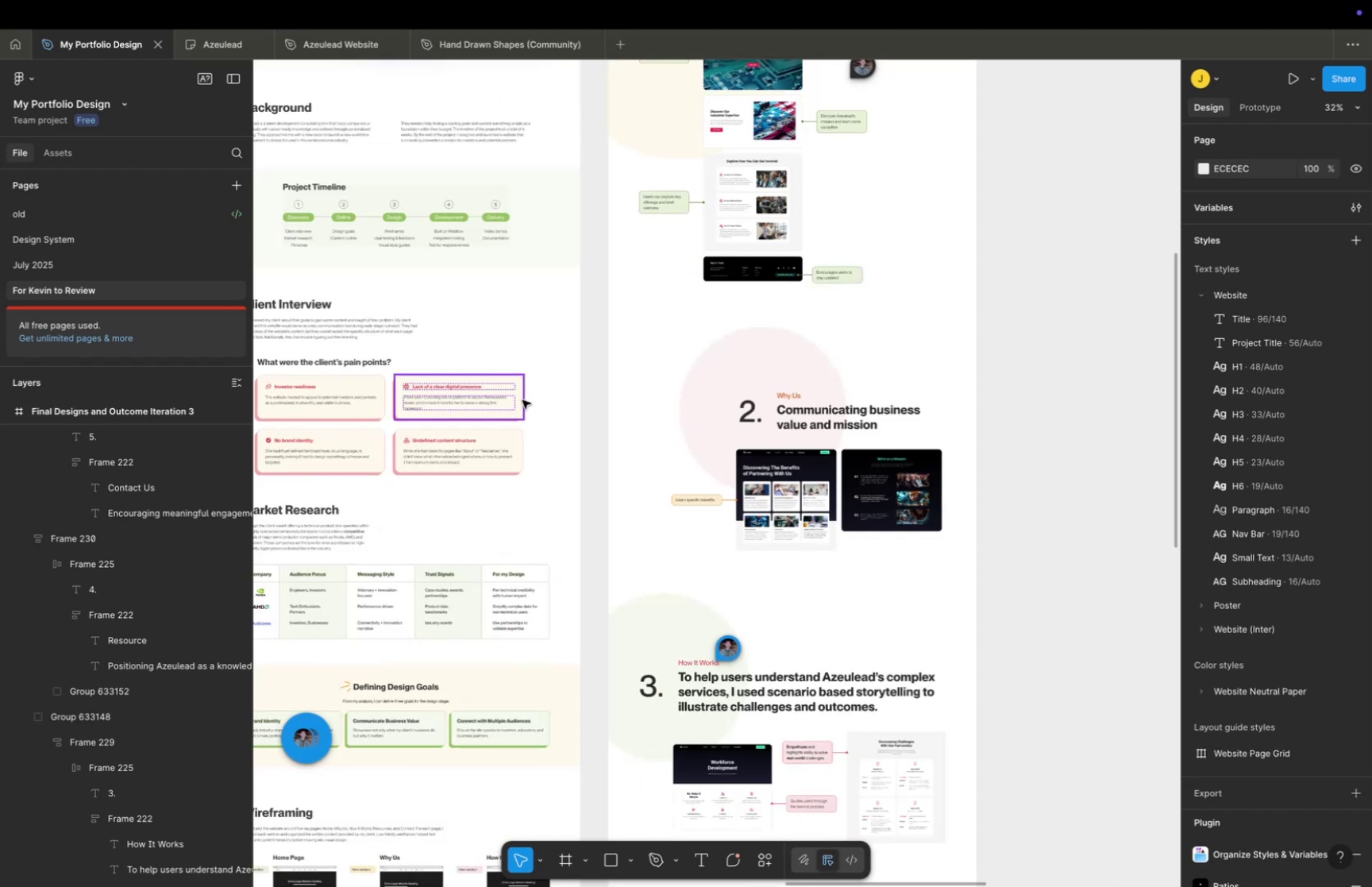 
left_click_drag(start_coordinate=[795, 236], to_coordinate=[565, 389])
 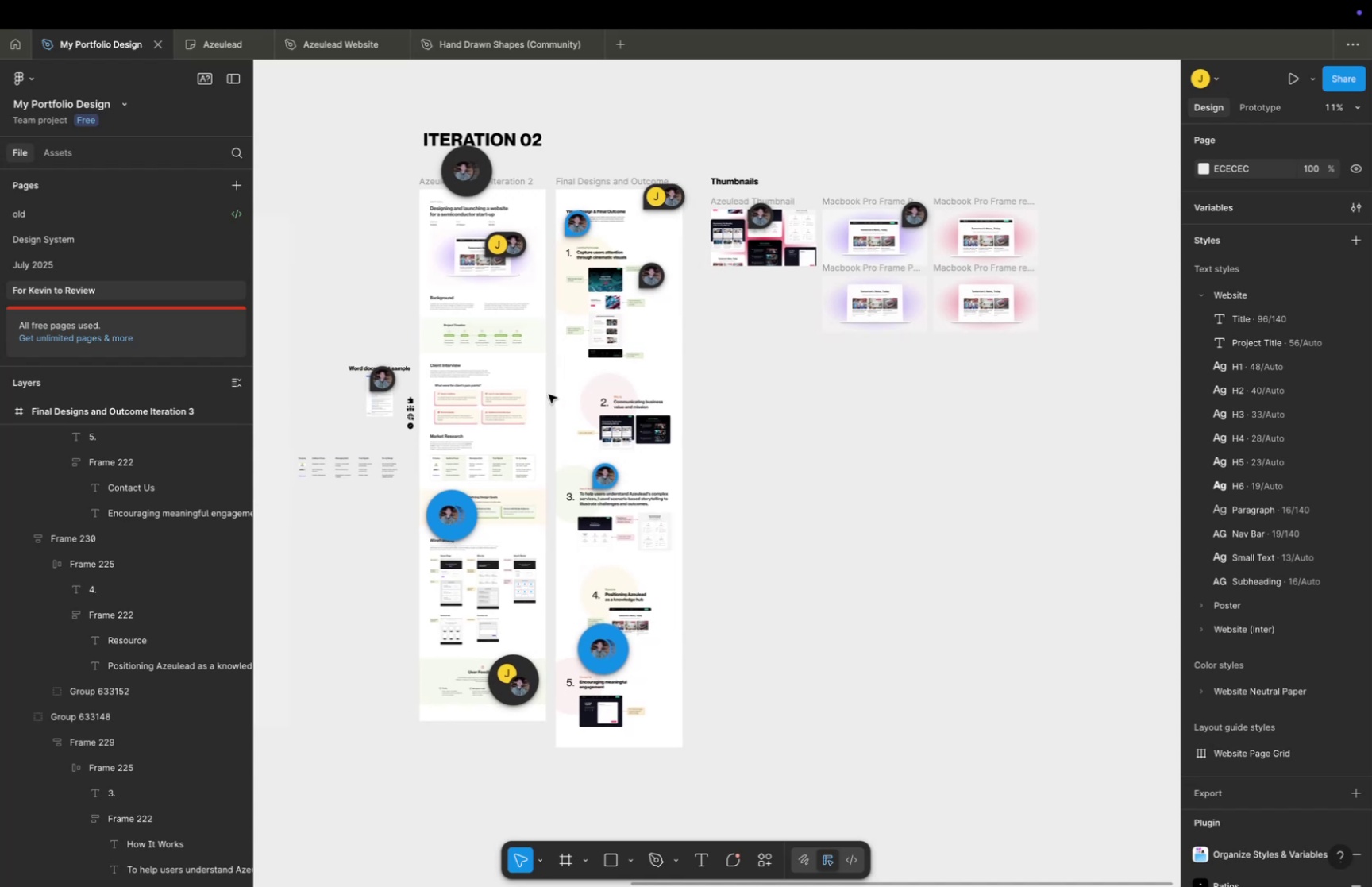 
hold_key(key=CommandLeft, duration=0.61)
scroll: coordinate [518, 401], scroll_direction: up, amount: 34.0
 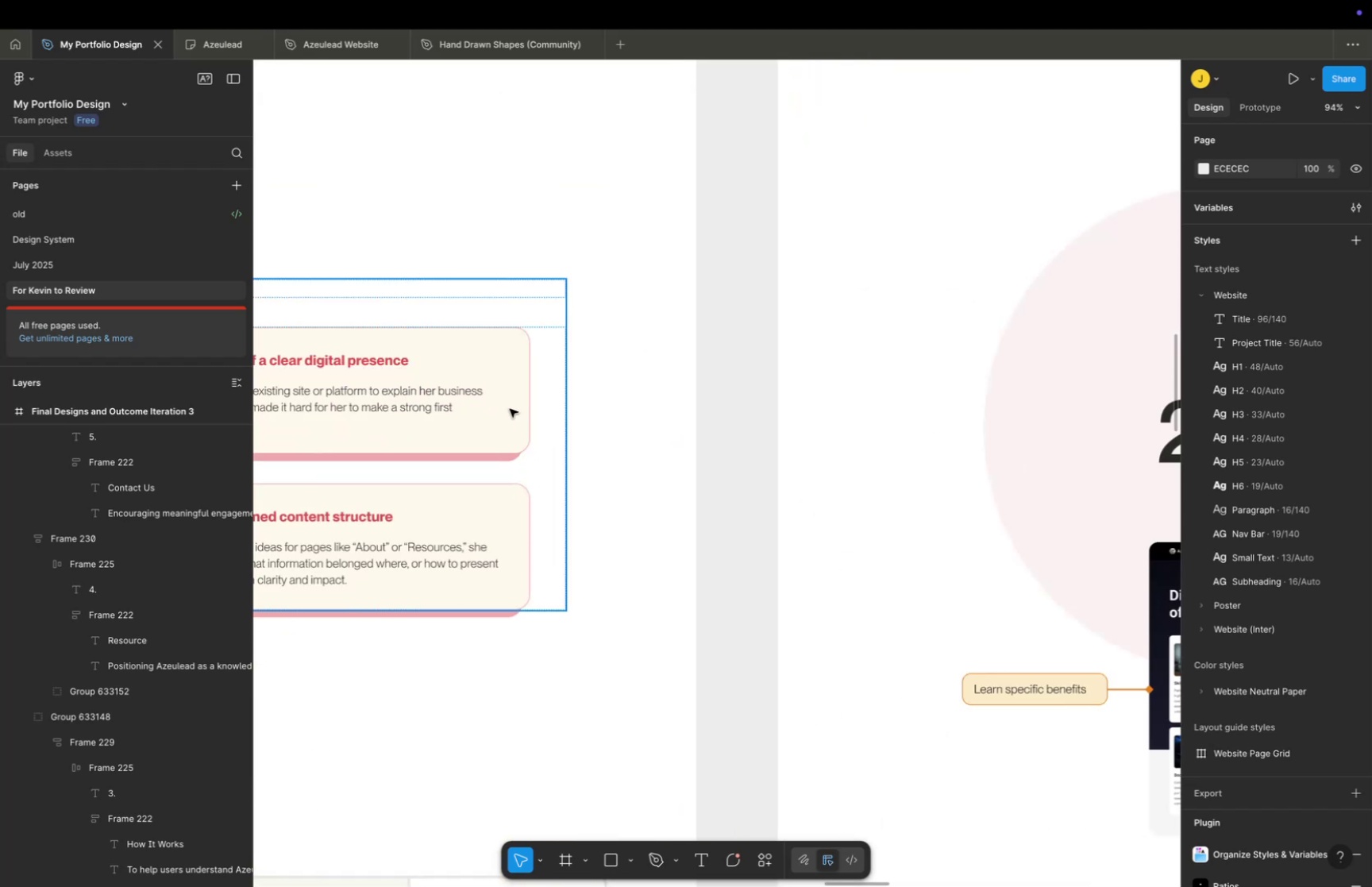 
hold_key(key=Space, duration=0.72)
 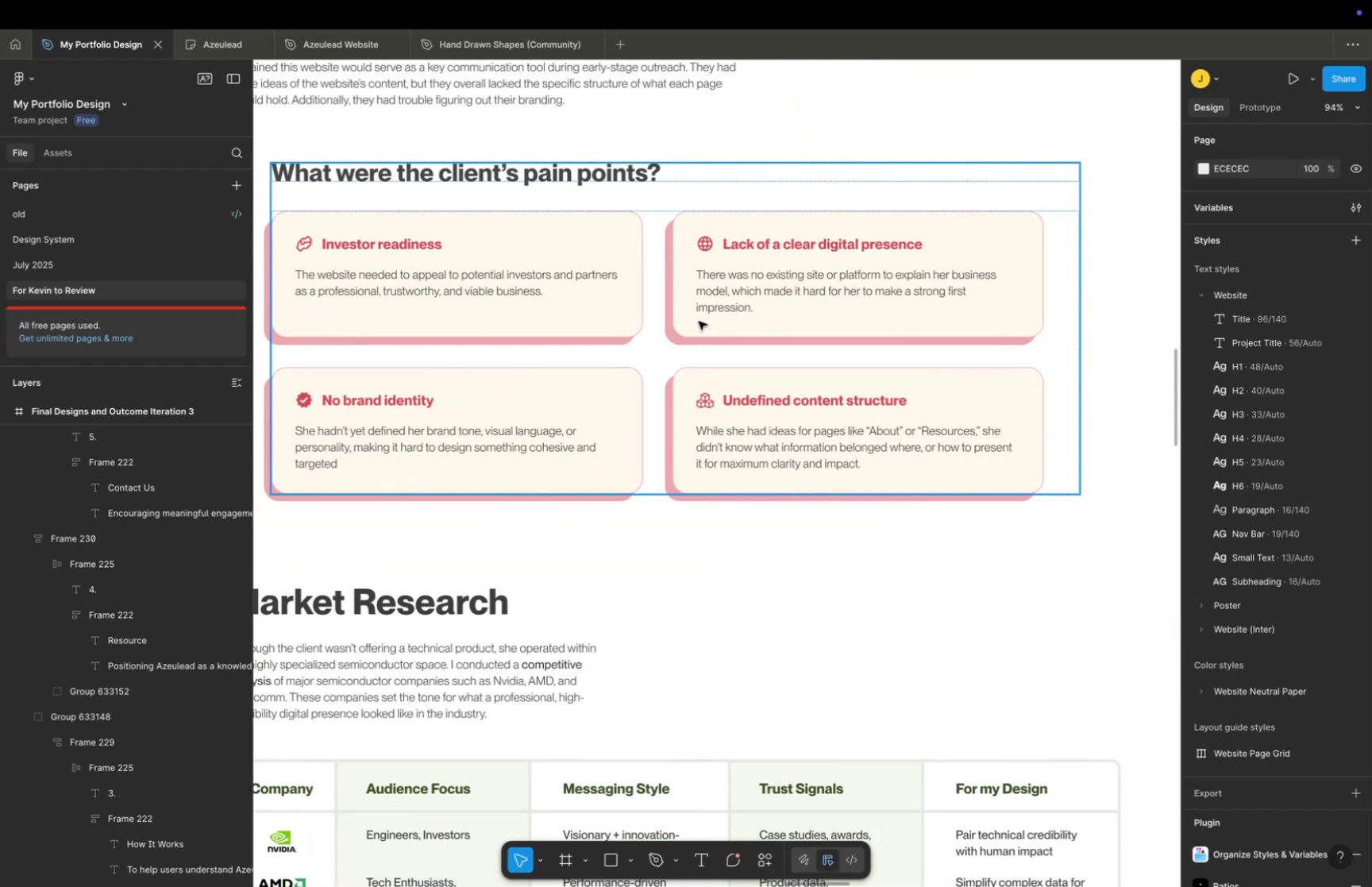 
left_click_drag(start_coordinate=[484, 418], to_coordinate=[998, 303])
 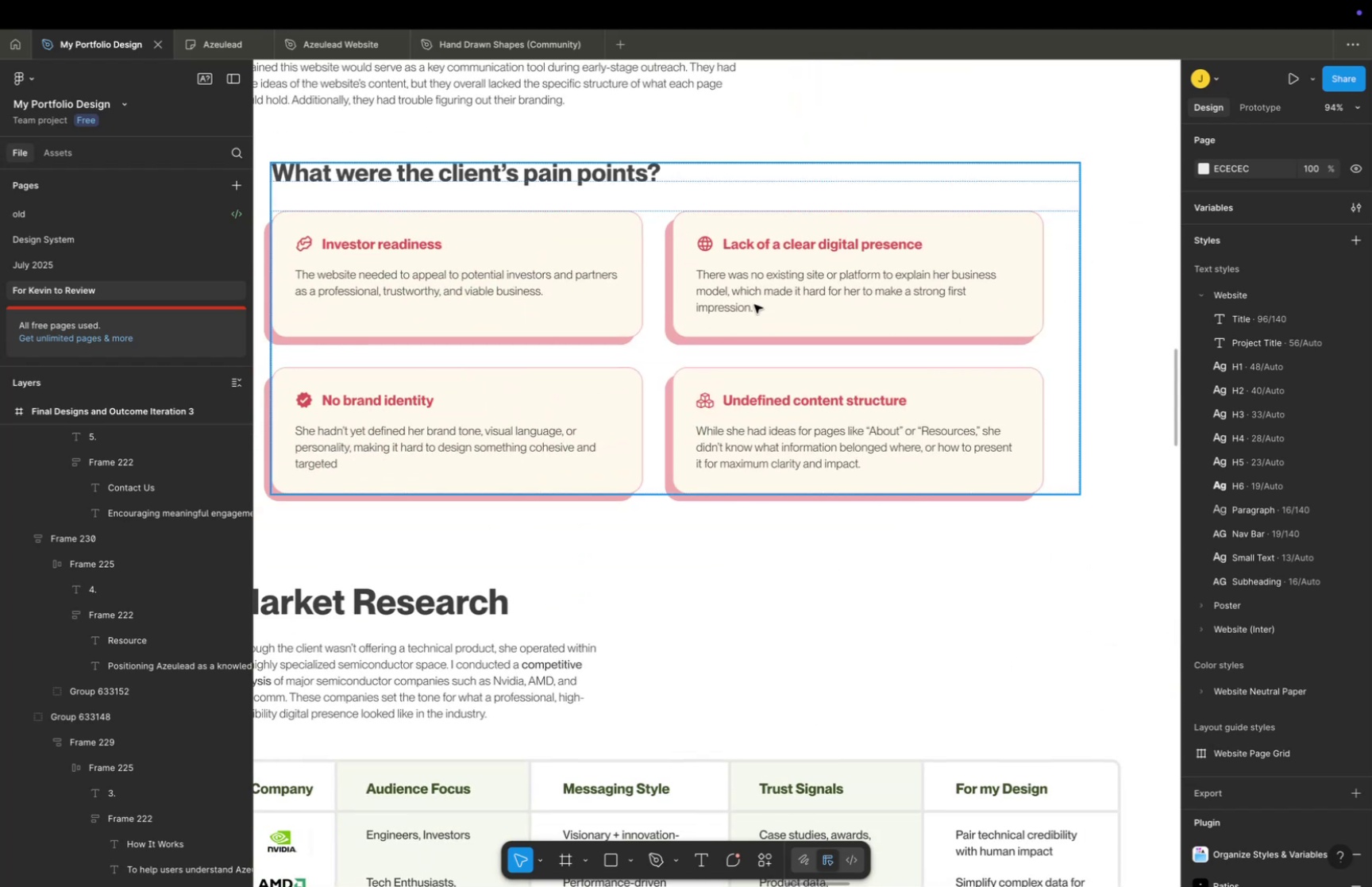 
hold_key(key=CommandLeft, duration=1.04)
scroll: coordinate [770, 299], scroll_direction: down, amount: 39.0
 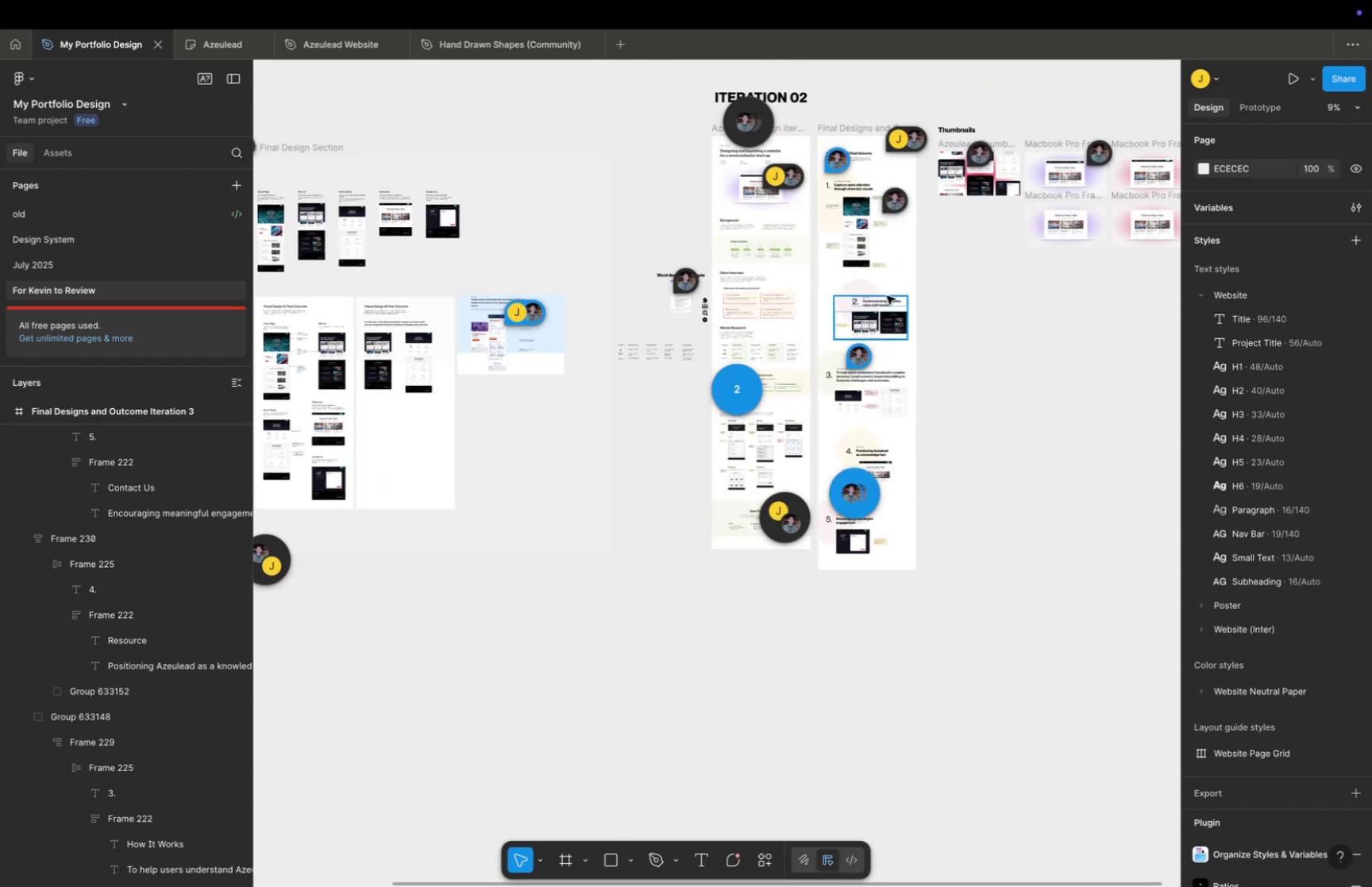 
hold_key(key=Space, duration=0.68)
 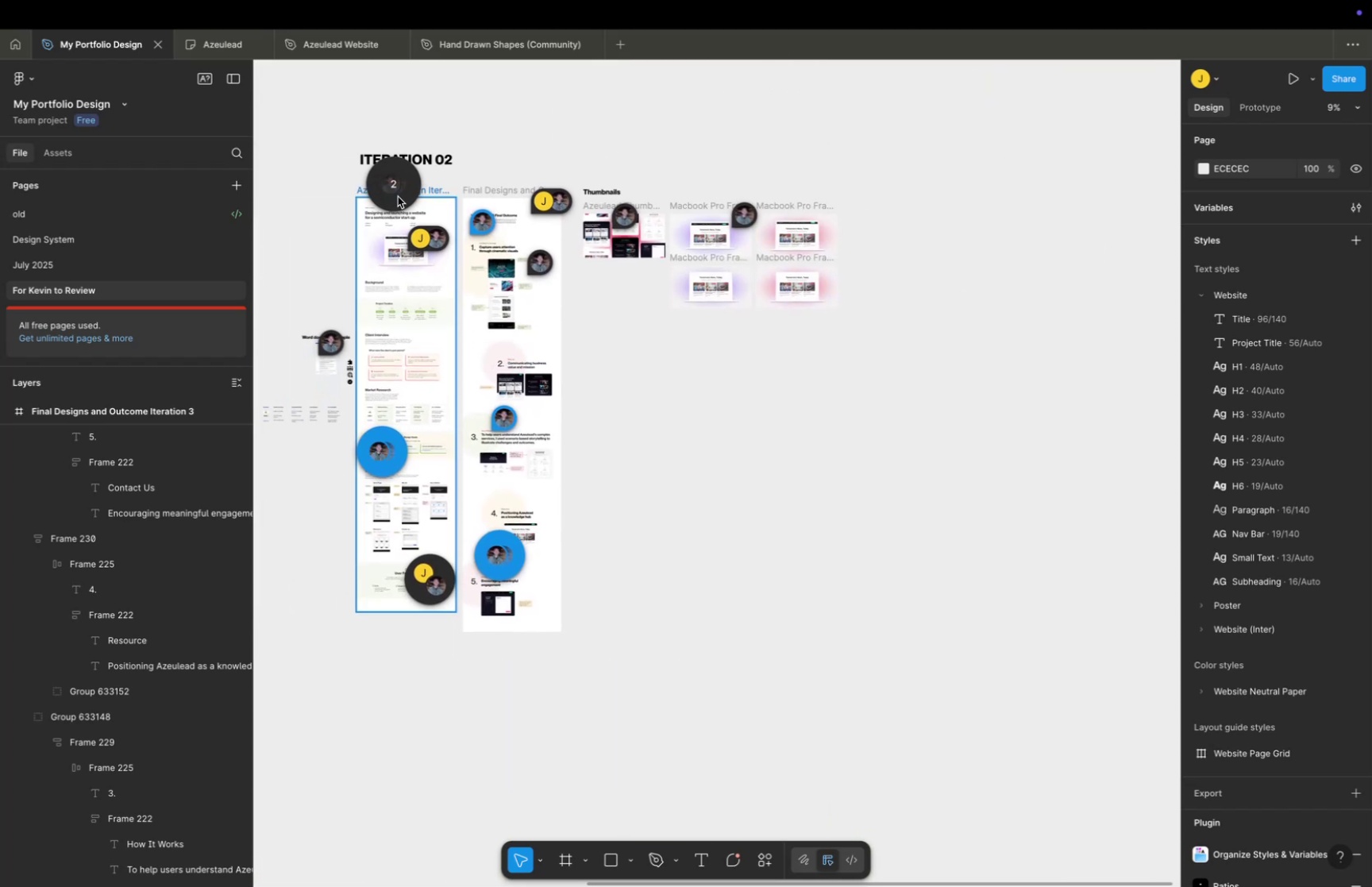 
left_click_drag(start_coordinate=[868, 303], to_coordinate=[513, 365])
 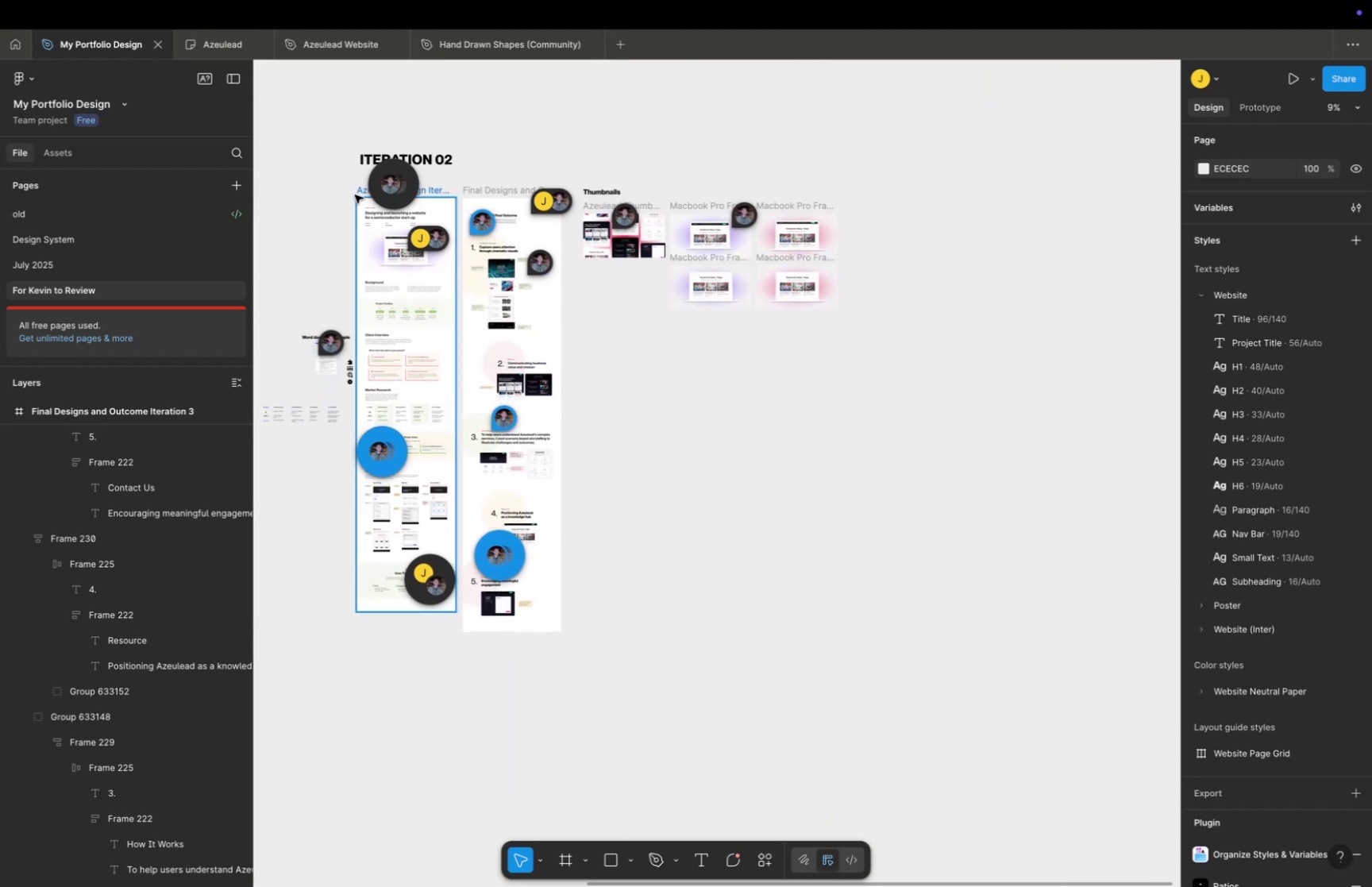 
left_click([361, 192])
 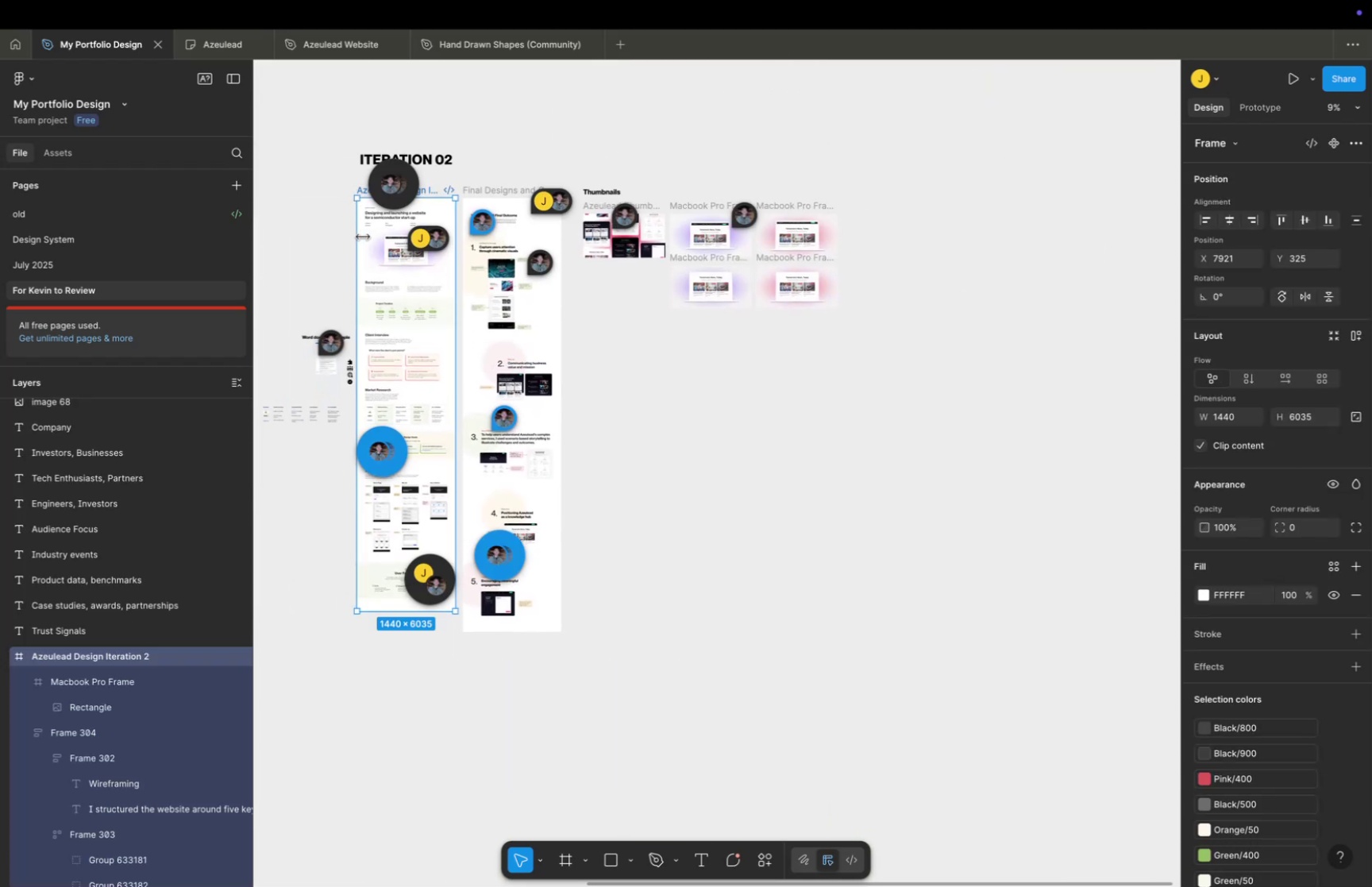 
key(Meta+C)
 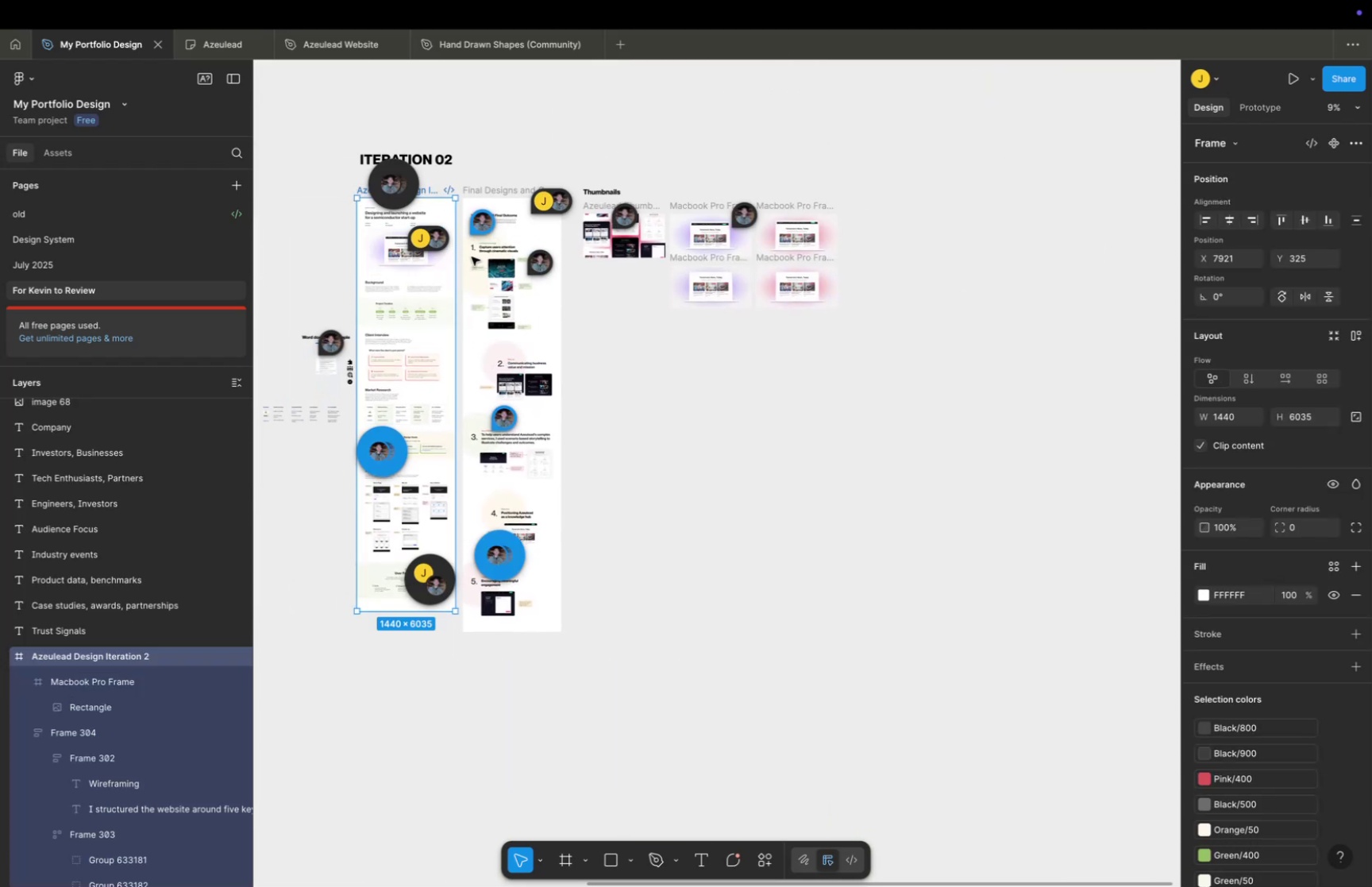 
key(Meta+V)
 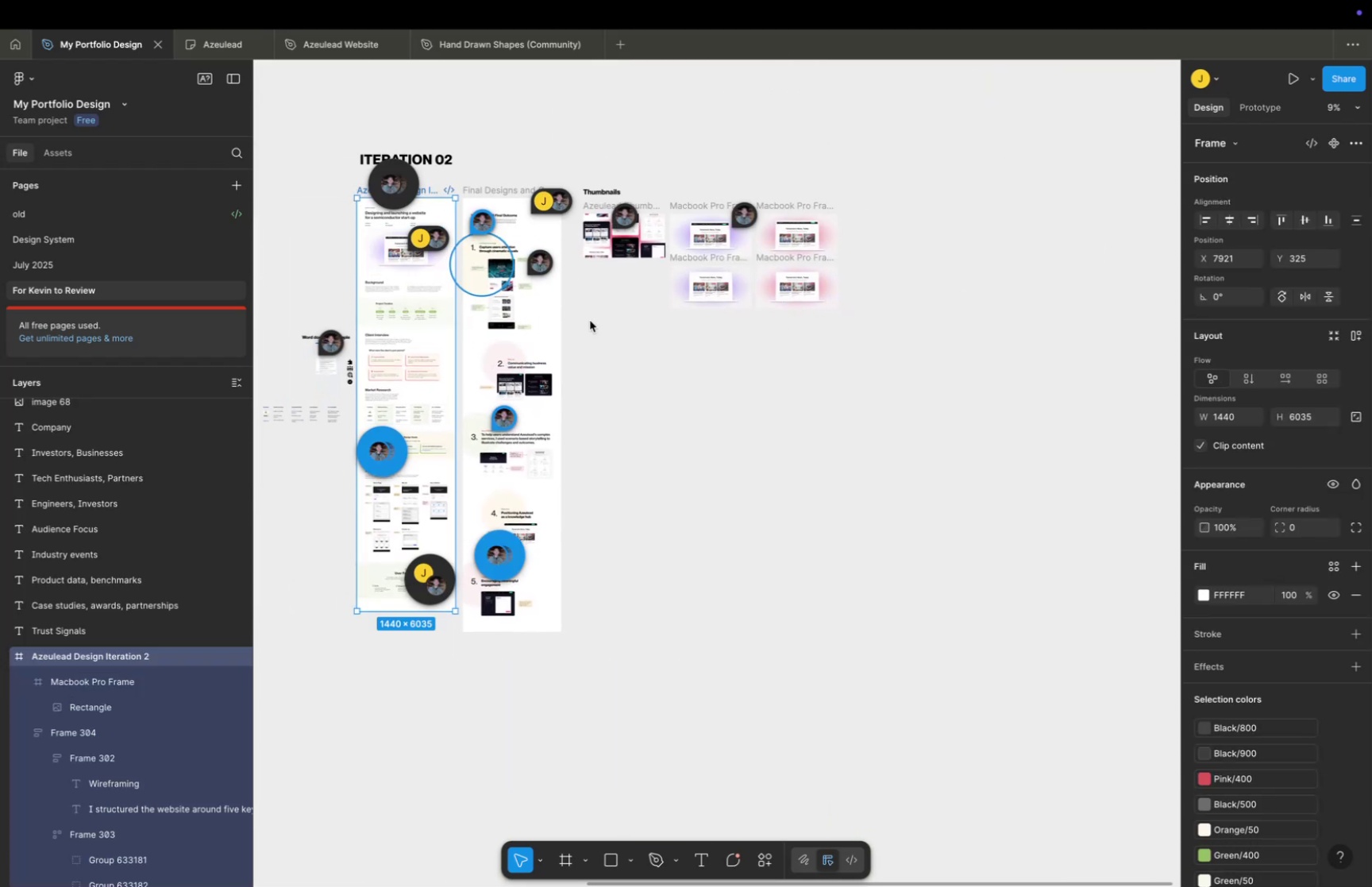 
hold_key(key=ShiftLeft, duration=1.48)
left_click_drag(start_coordinate=[406, 299], to_coordinate=[742, 336])
 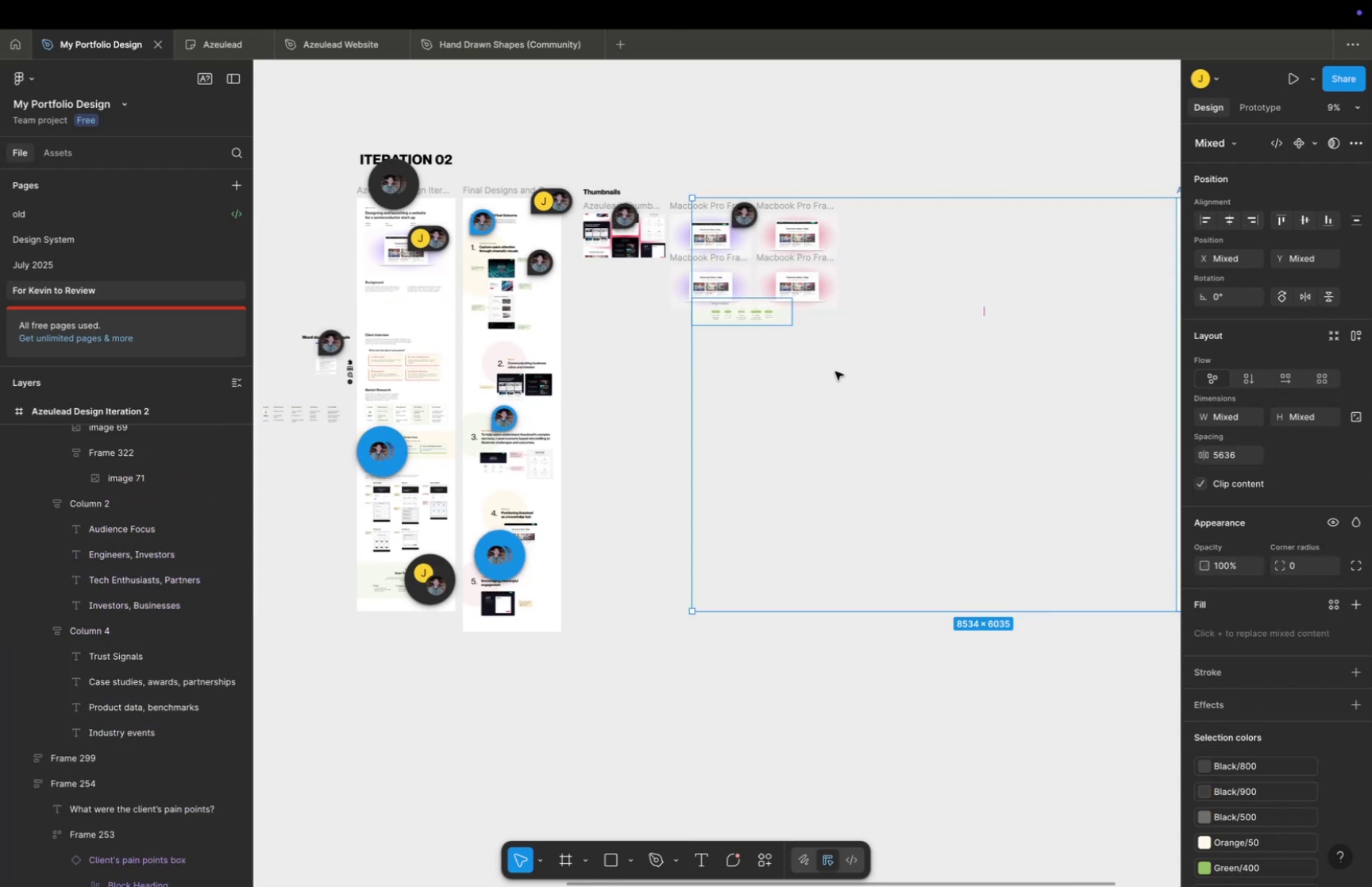 
scroll: coordinate [838, 370], scroll_direction: down, amount: 10.0
 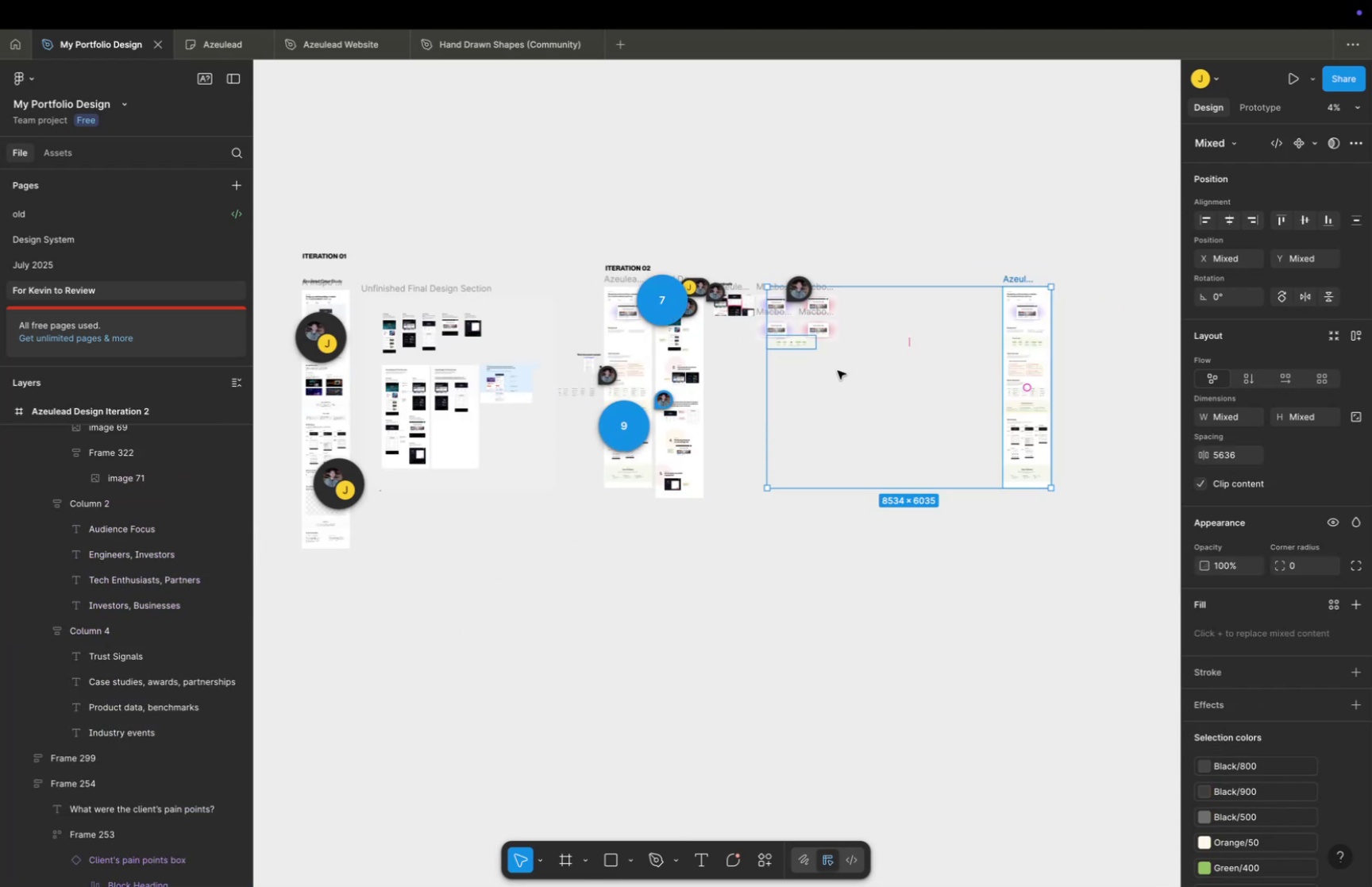 
key(Meta+Z)
 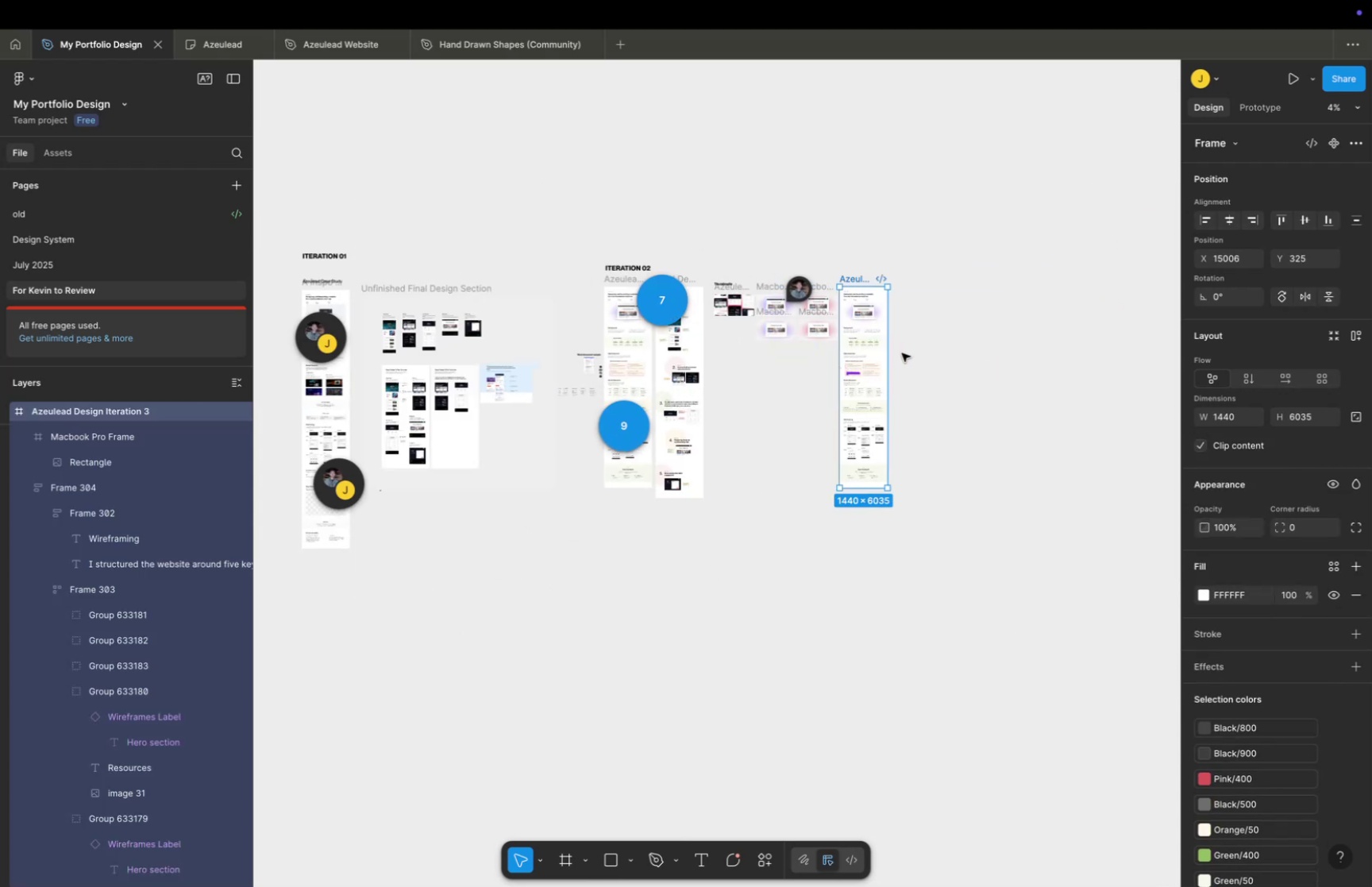 
hold_key(key=CommandLeft, duration=0.51)
scroll: coordinate [906, 345], scroll_direction: up, amount: 19.0
 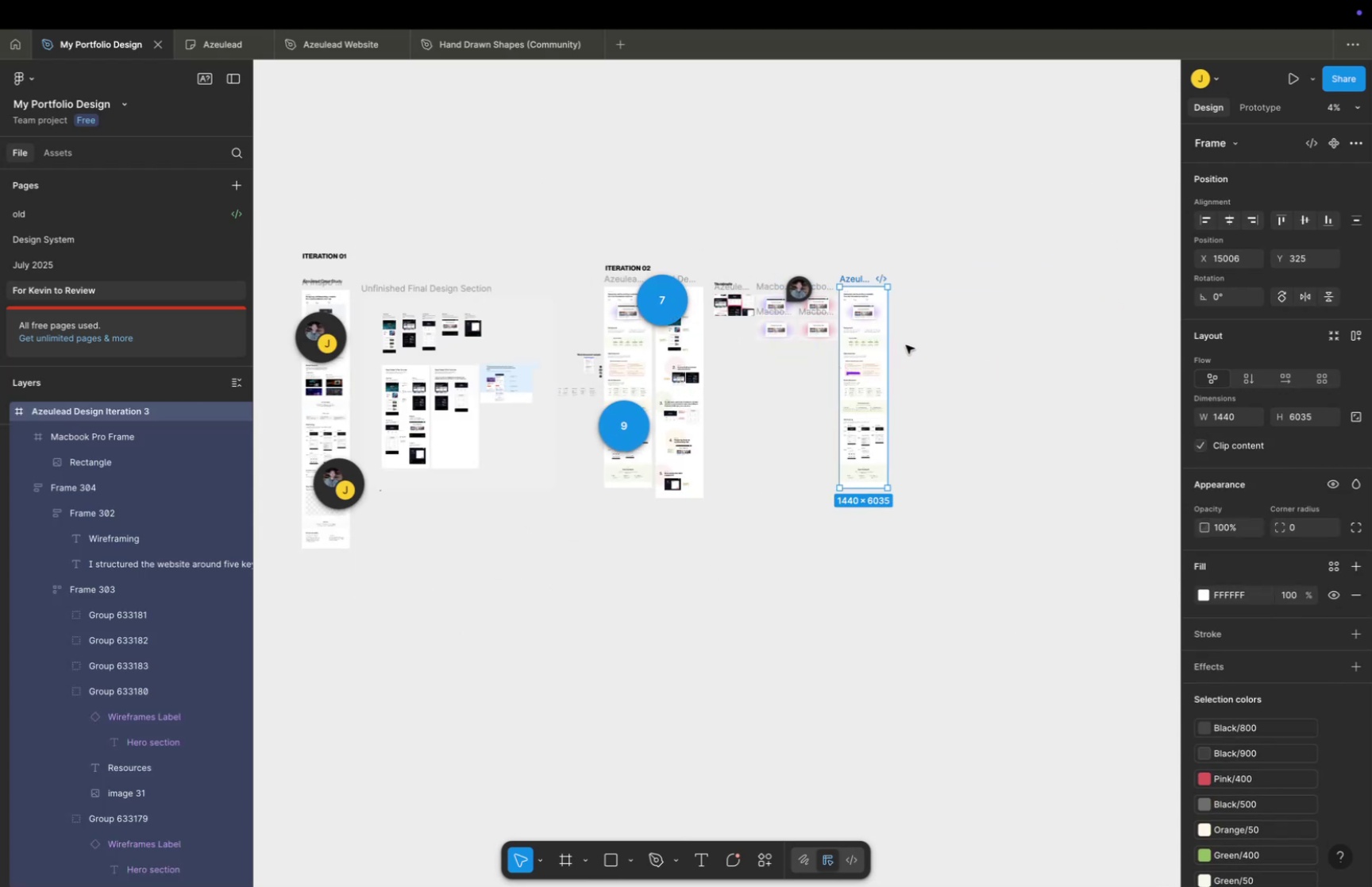 
left_click([907, 345])
 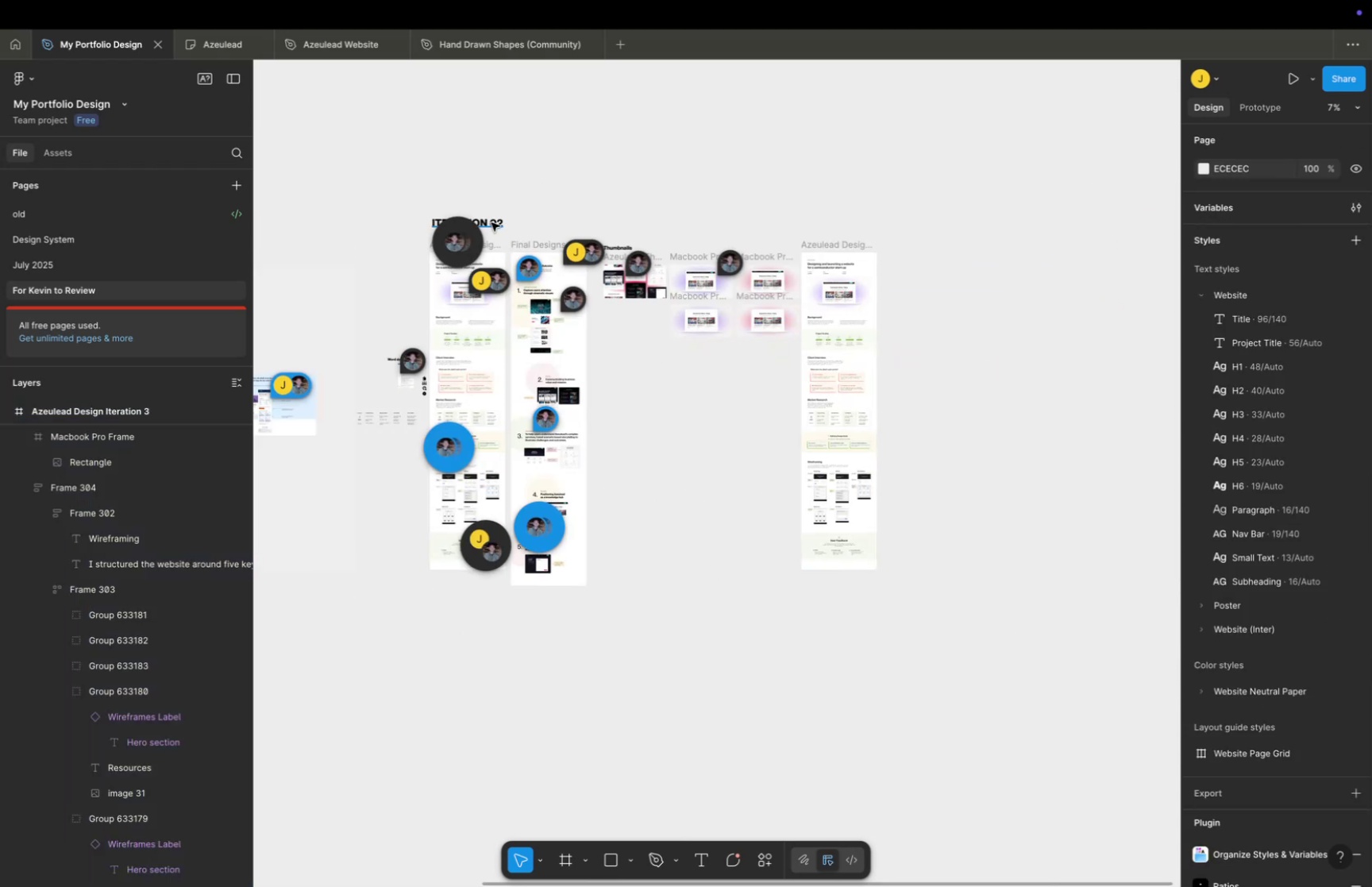 
key(Meta+C)
 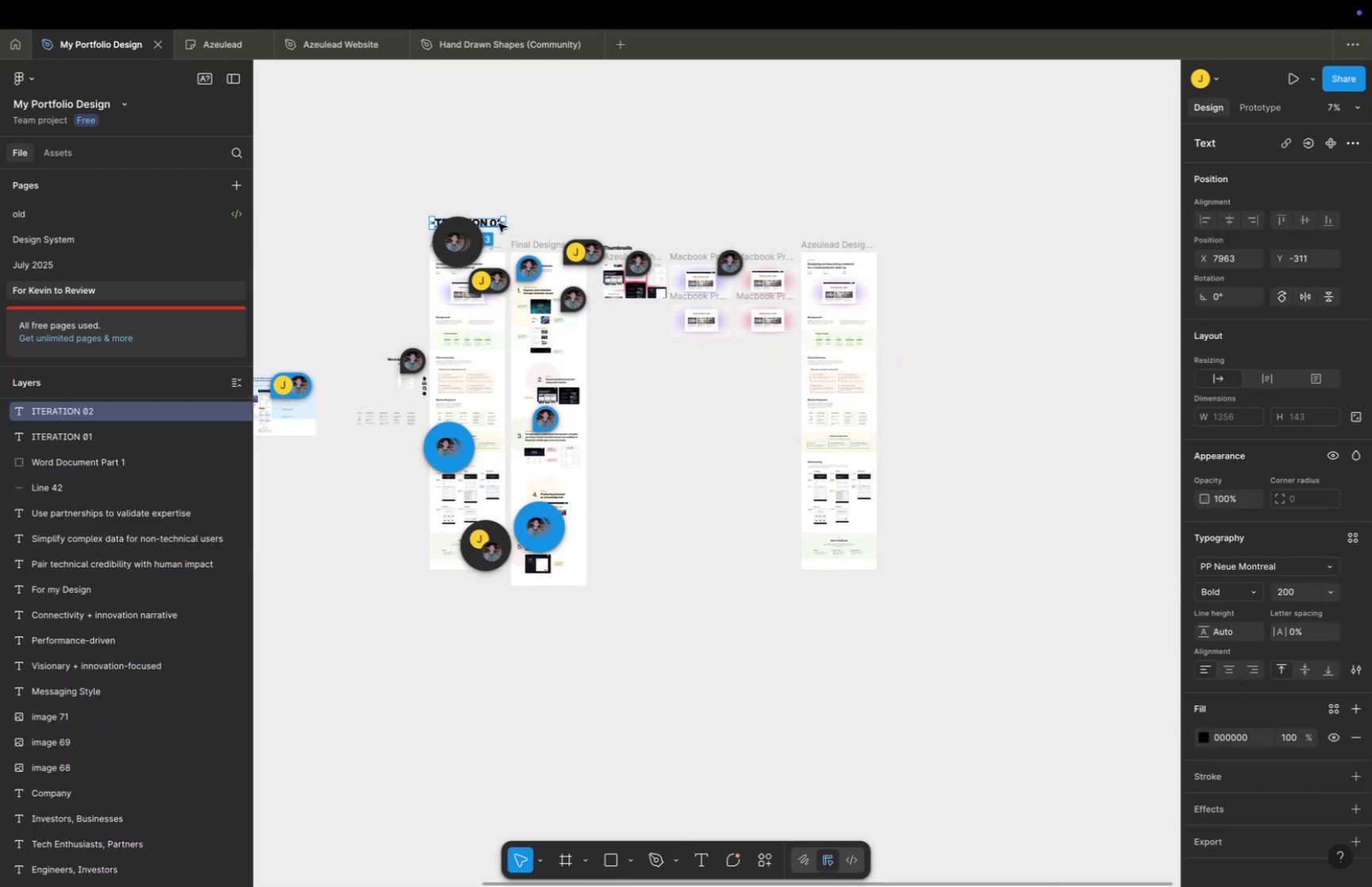 
key(Meta+V)
 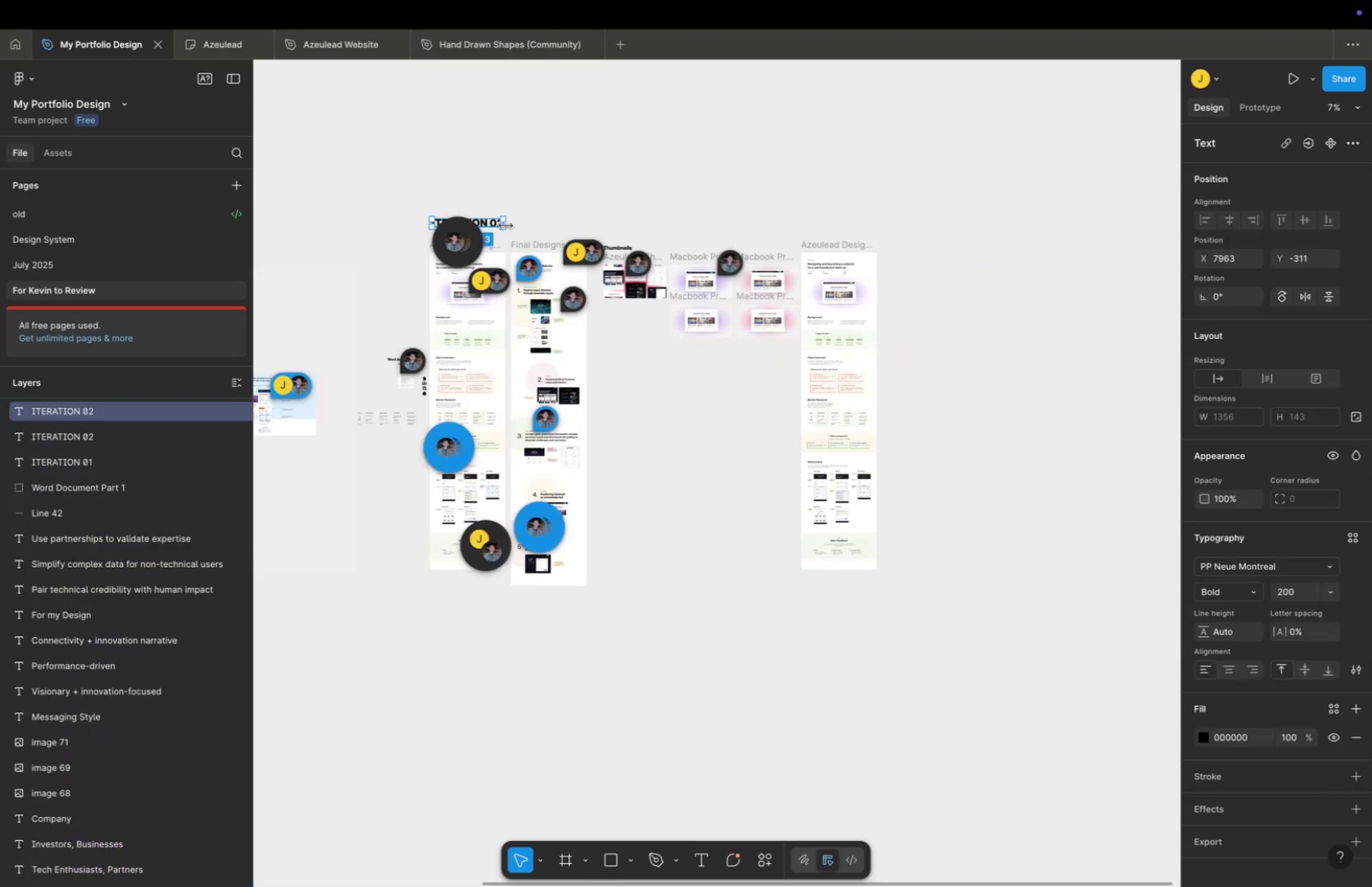 
hold_key(key=ShiftLeft, duration=2.1)
left_click_drag(start_coordinate=[495, 224], to_coordinate=[861, 233])
 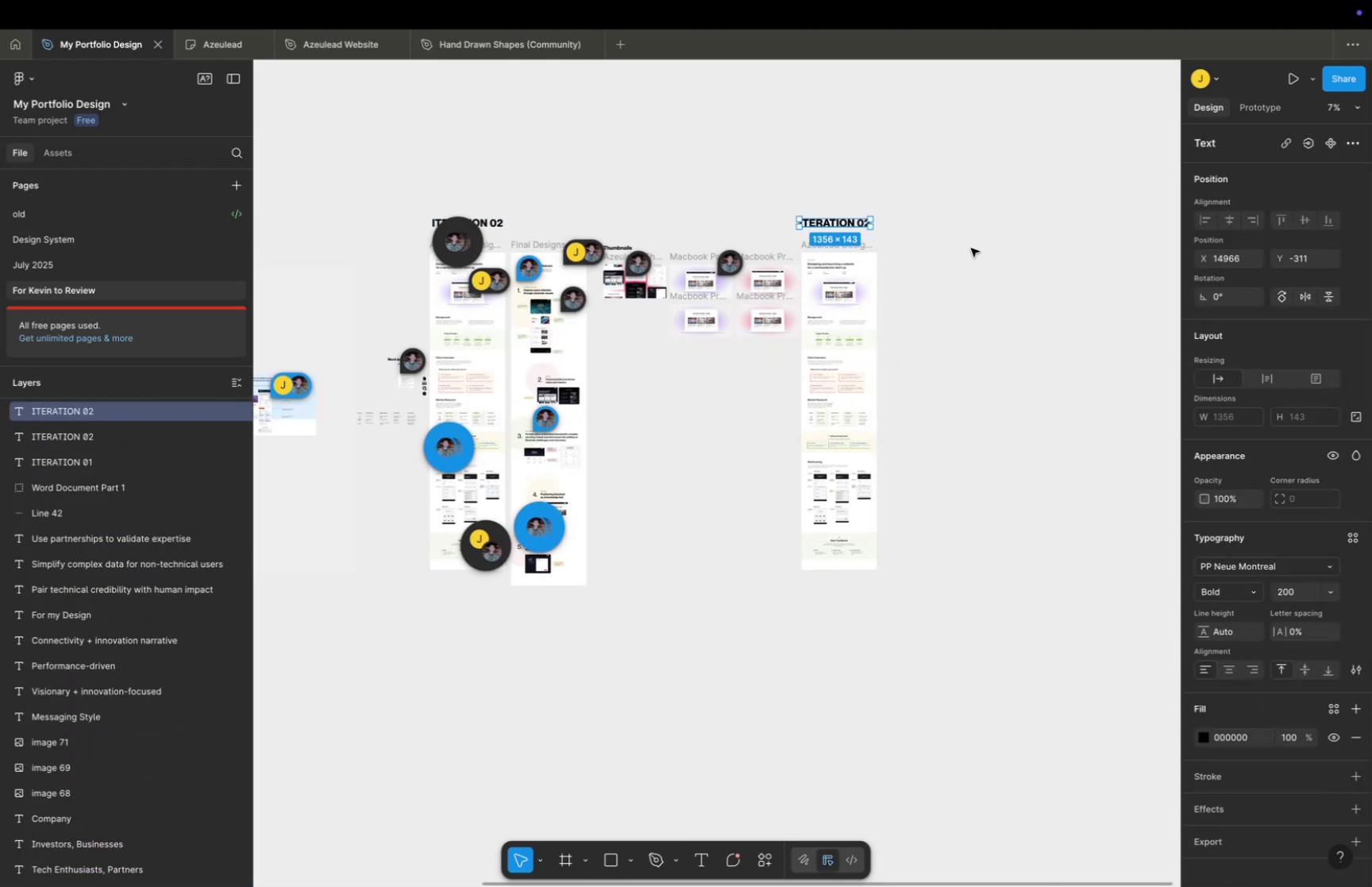 
left_click([971, 248])
 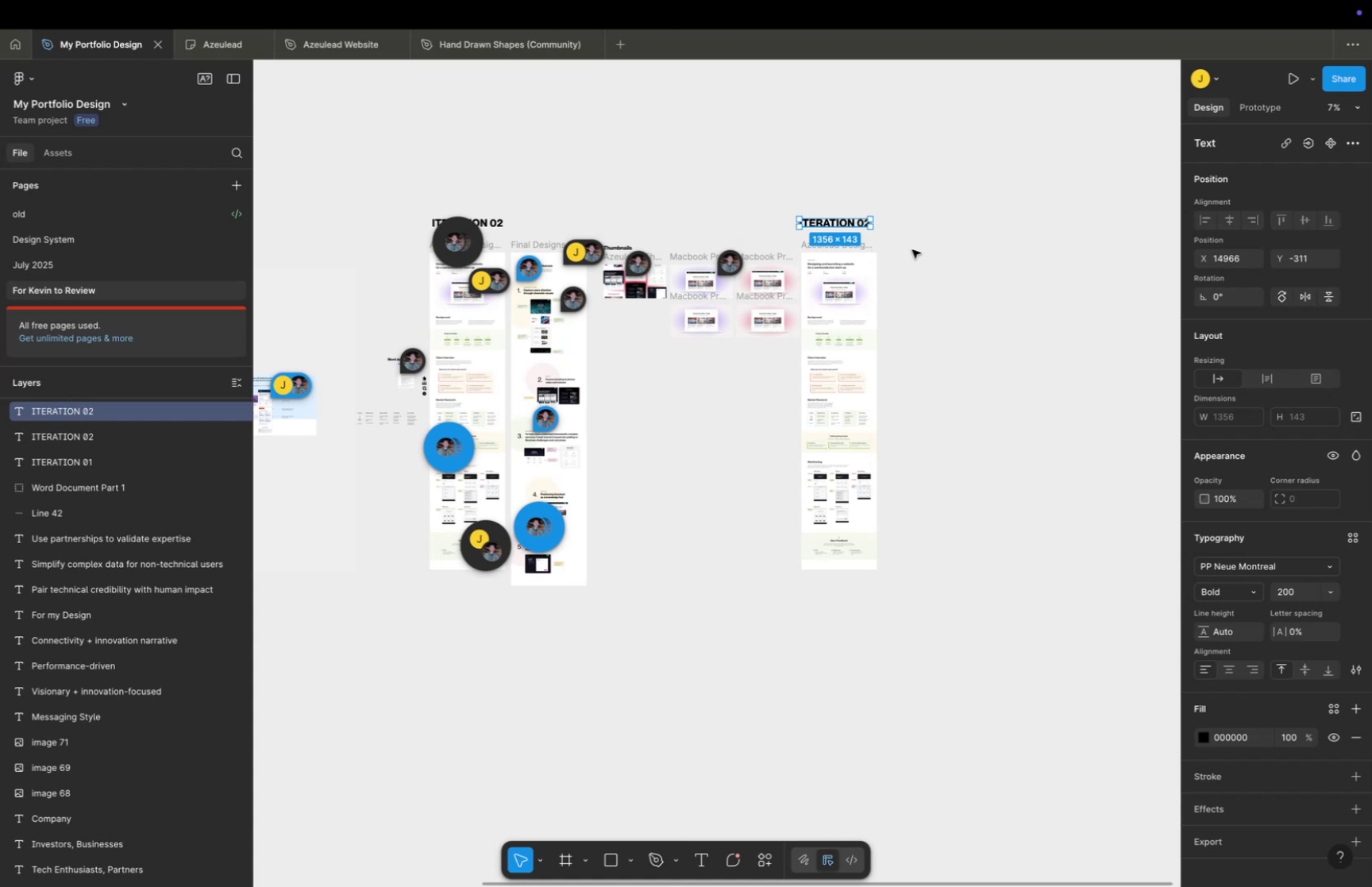 
key(Space)
 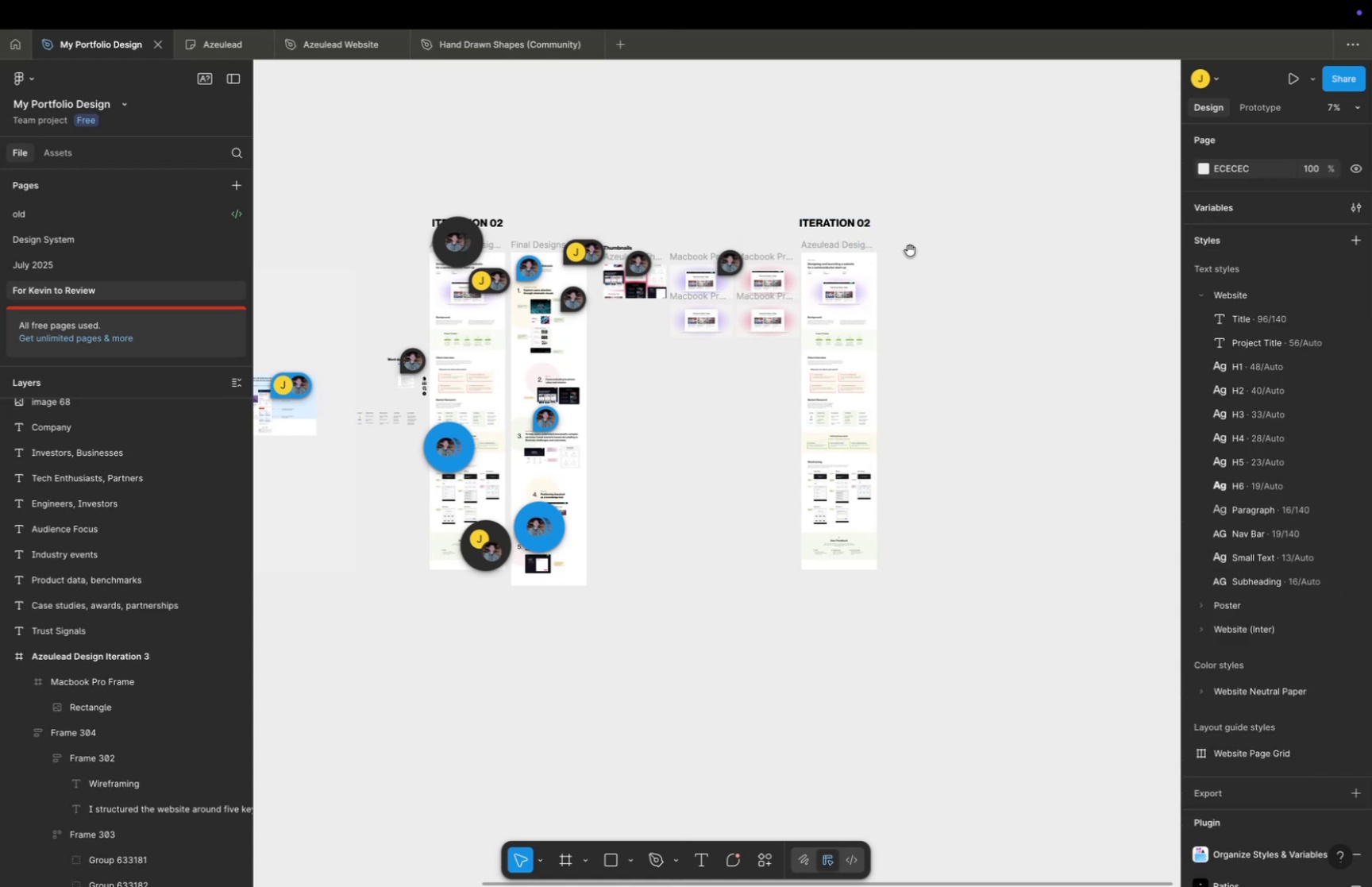 
left_click_drag(start_coordinate=[909, 250], to_coordinate=[891, 253])
 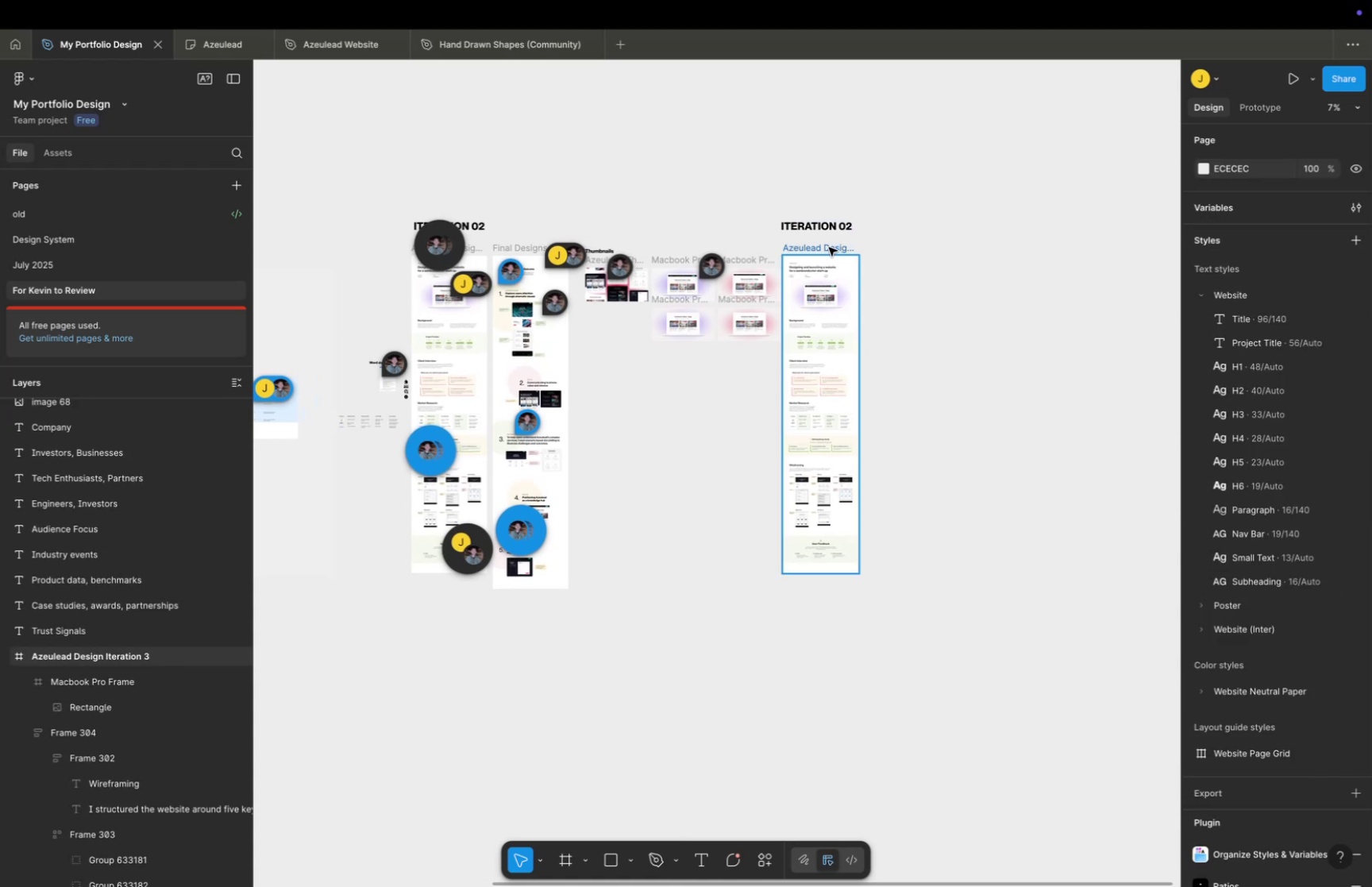 
left_click([829, 247])
 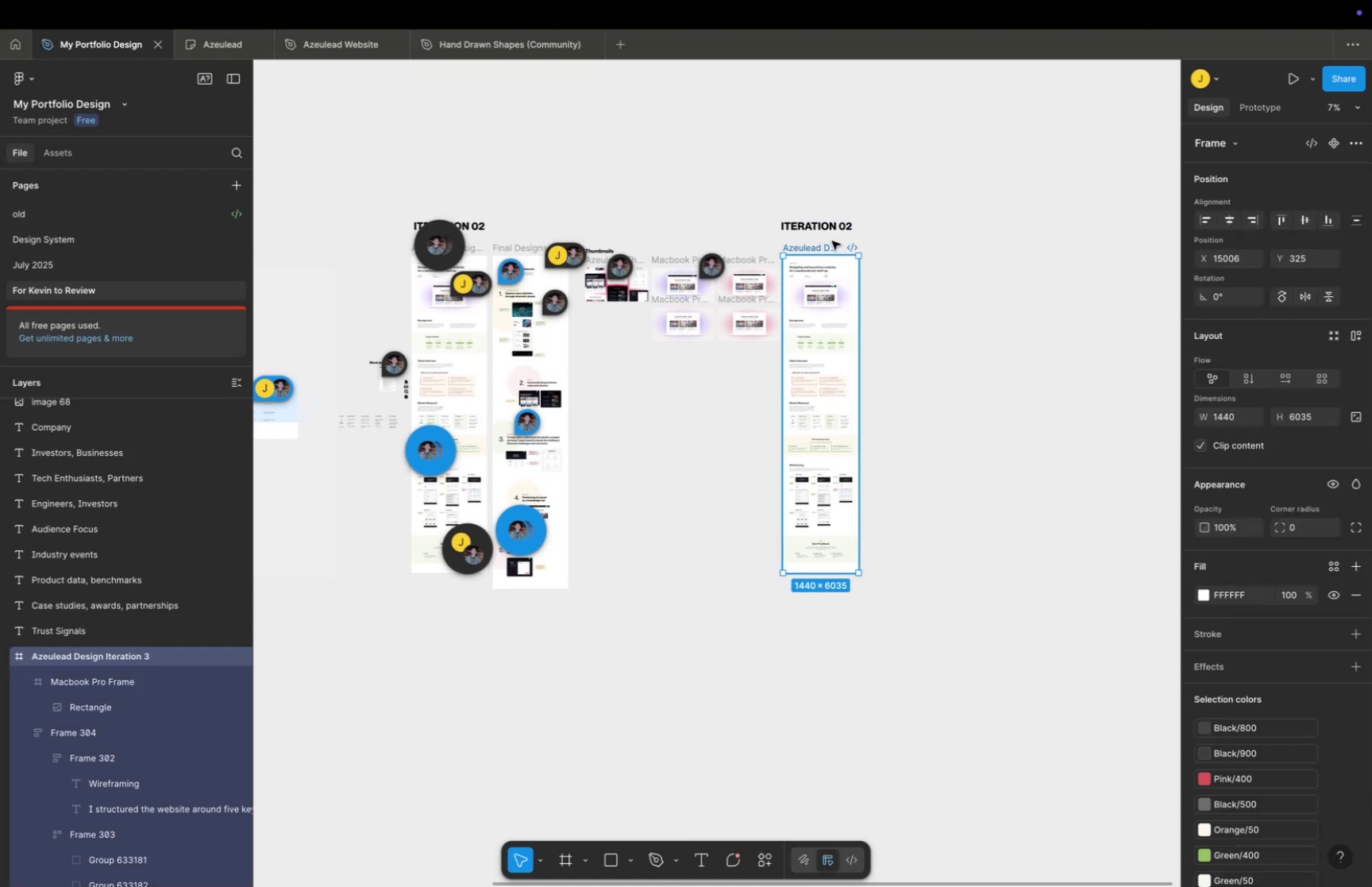 
hold_key(key=ShiftLeft, duration=1.52)
left_click_drag(start_coordinate=[824, 276], to_coordinate=[847, 272])
 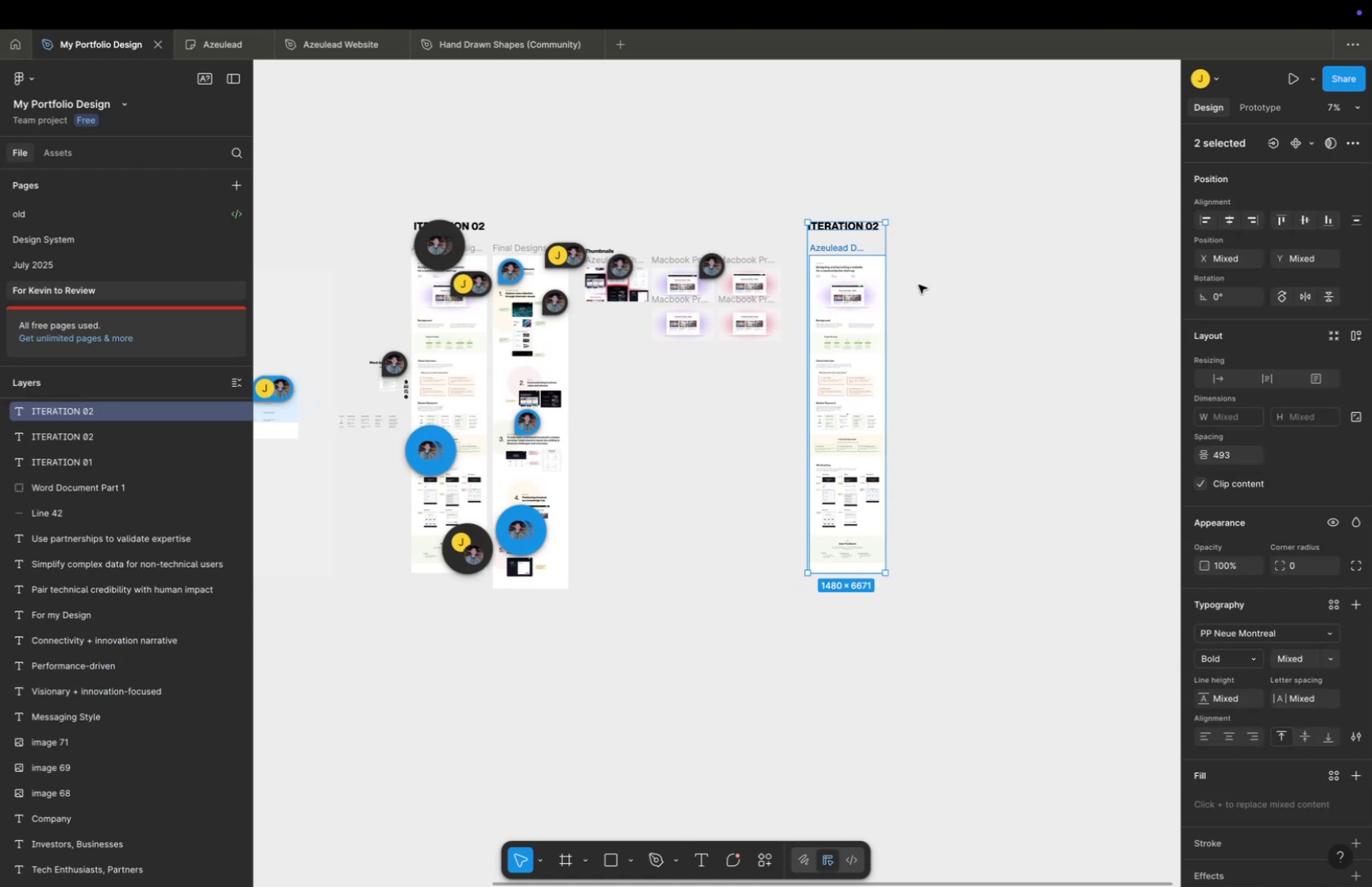 
left_click([919, 284])
 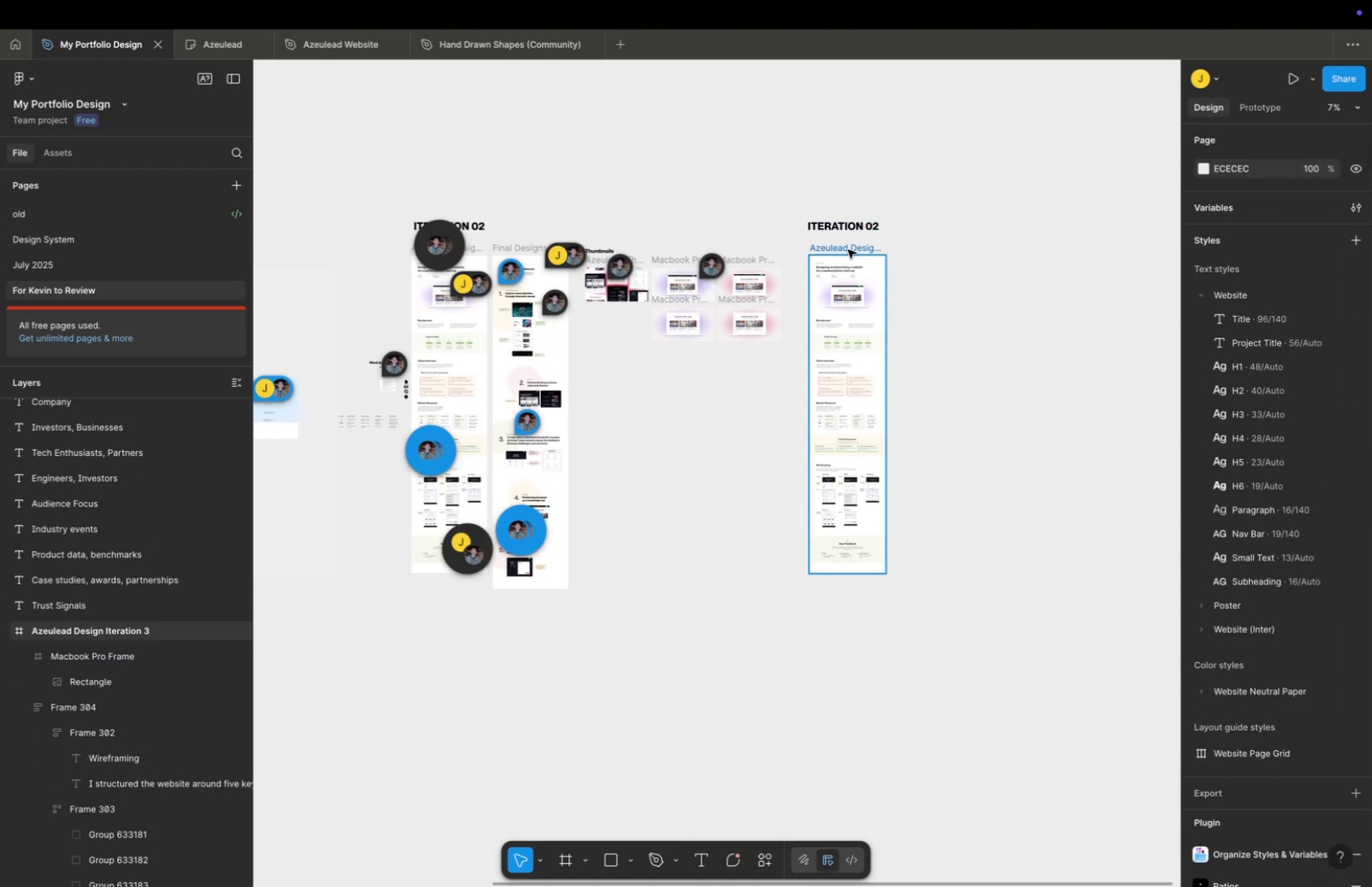 
left_click([847, 245])
 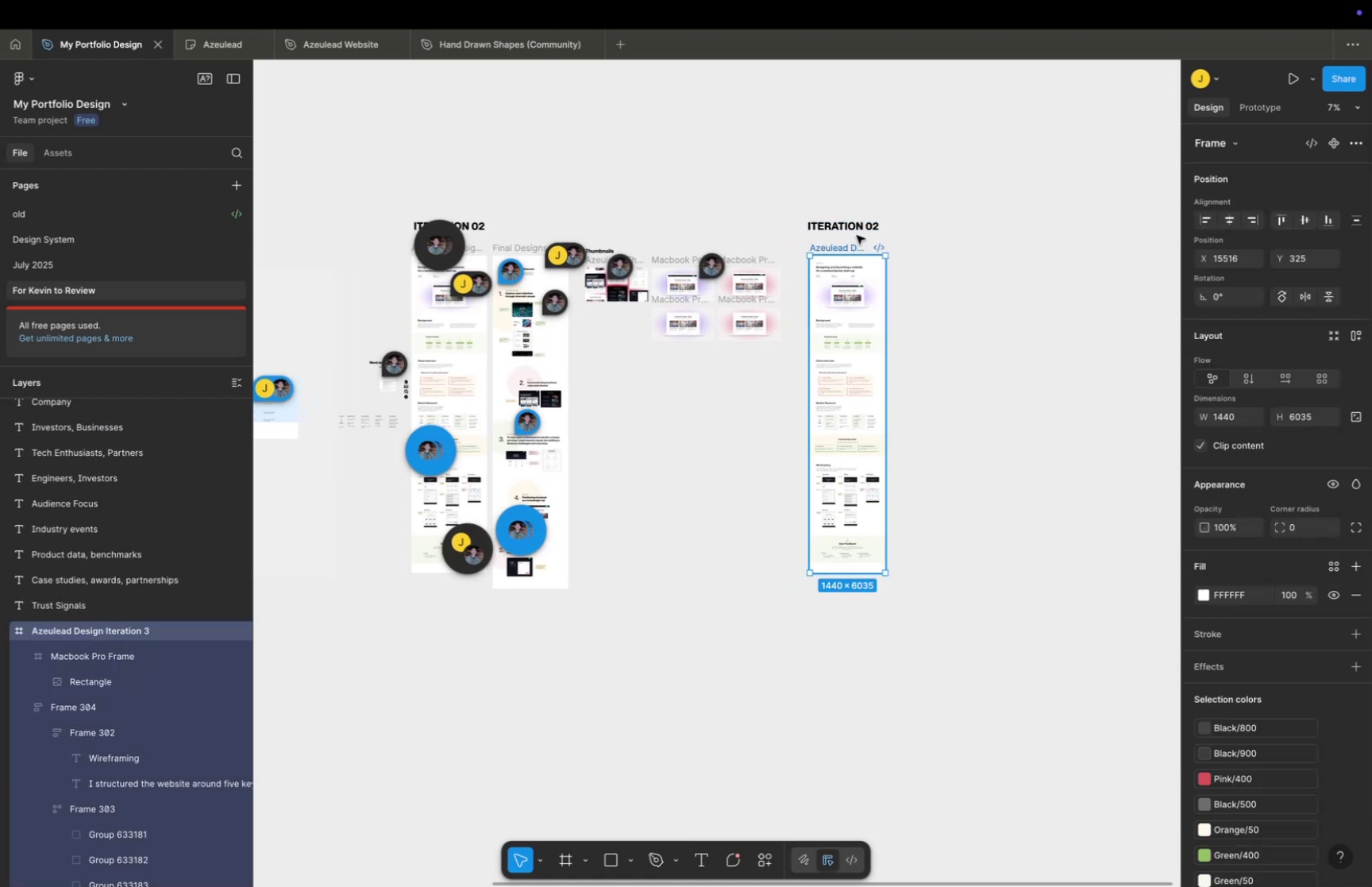 
hold_key(key=ShiftLeft, duration=0.51)
double_click([860, 227])
 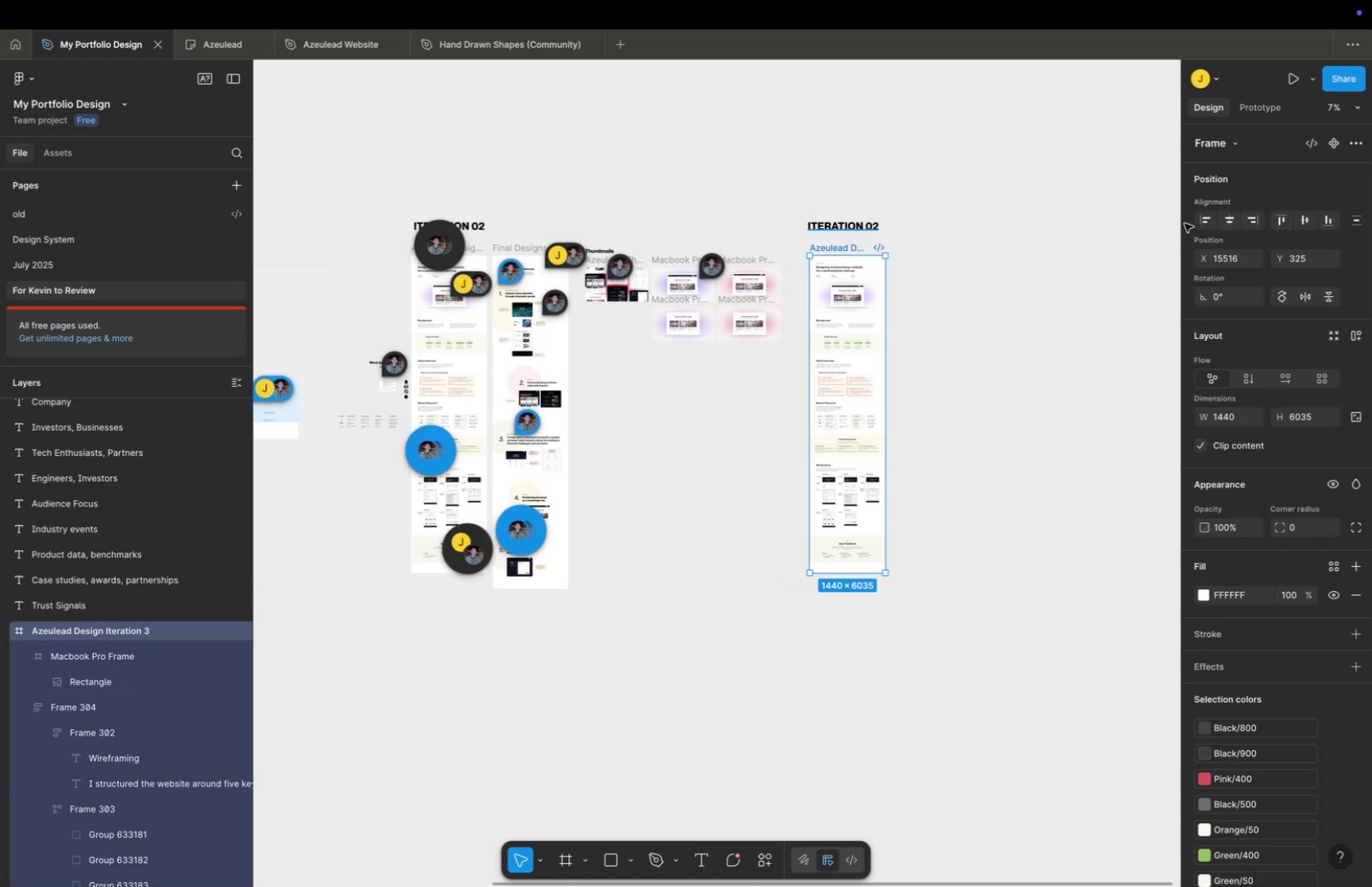 
left_click([1192, 222])
 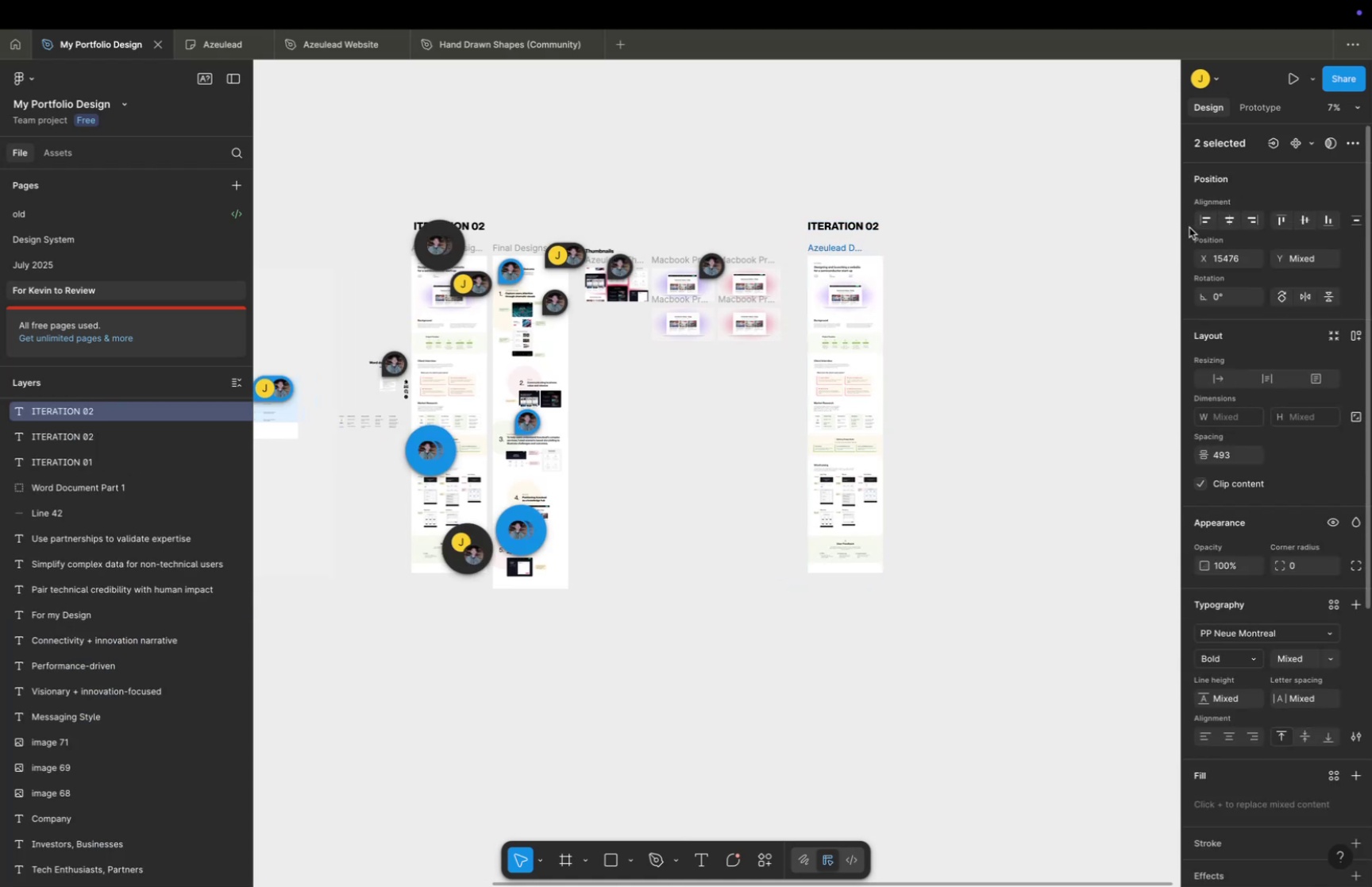 
left_click([980, 253])
 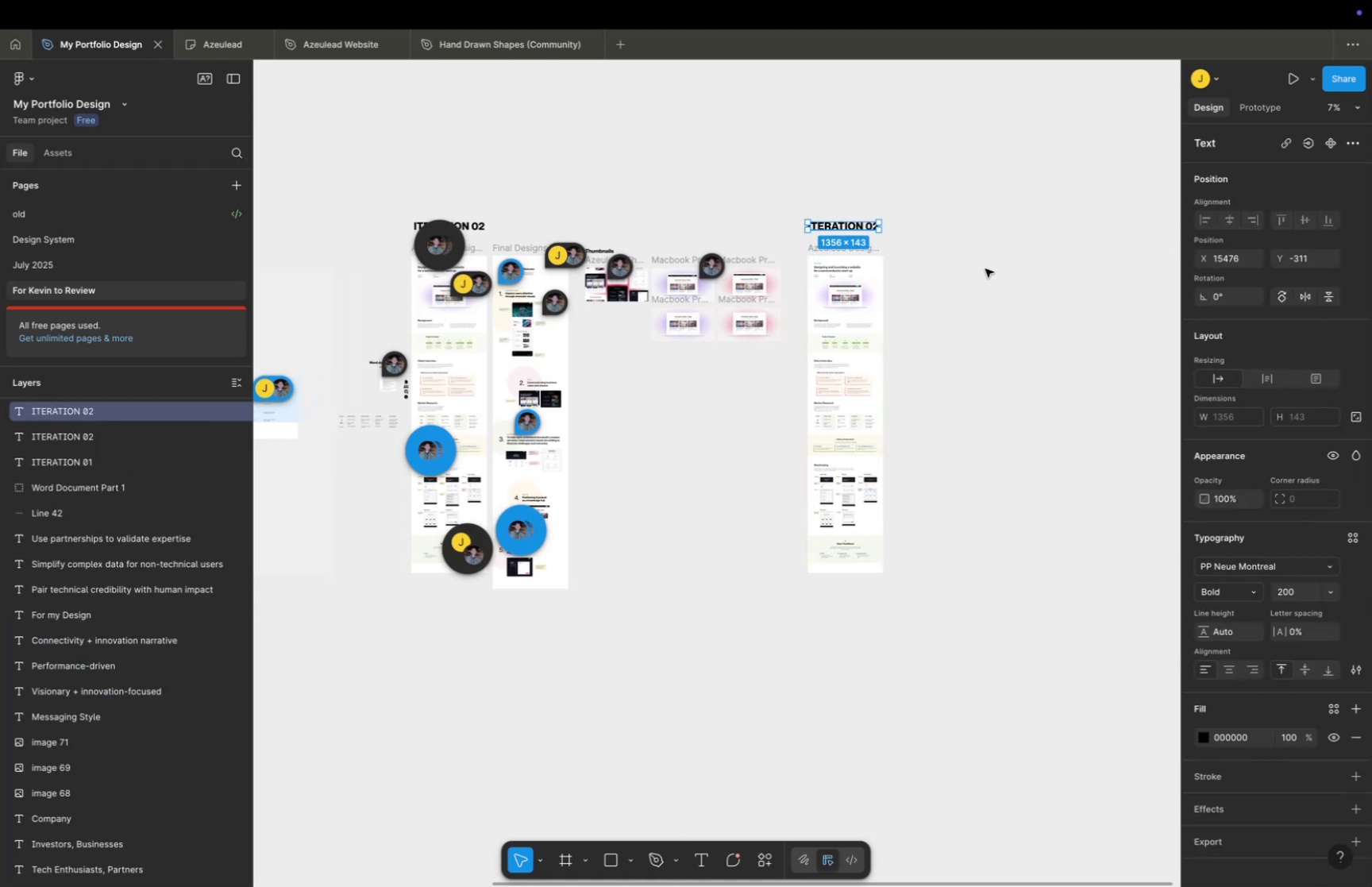 
key(Space)
 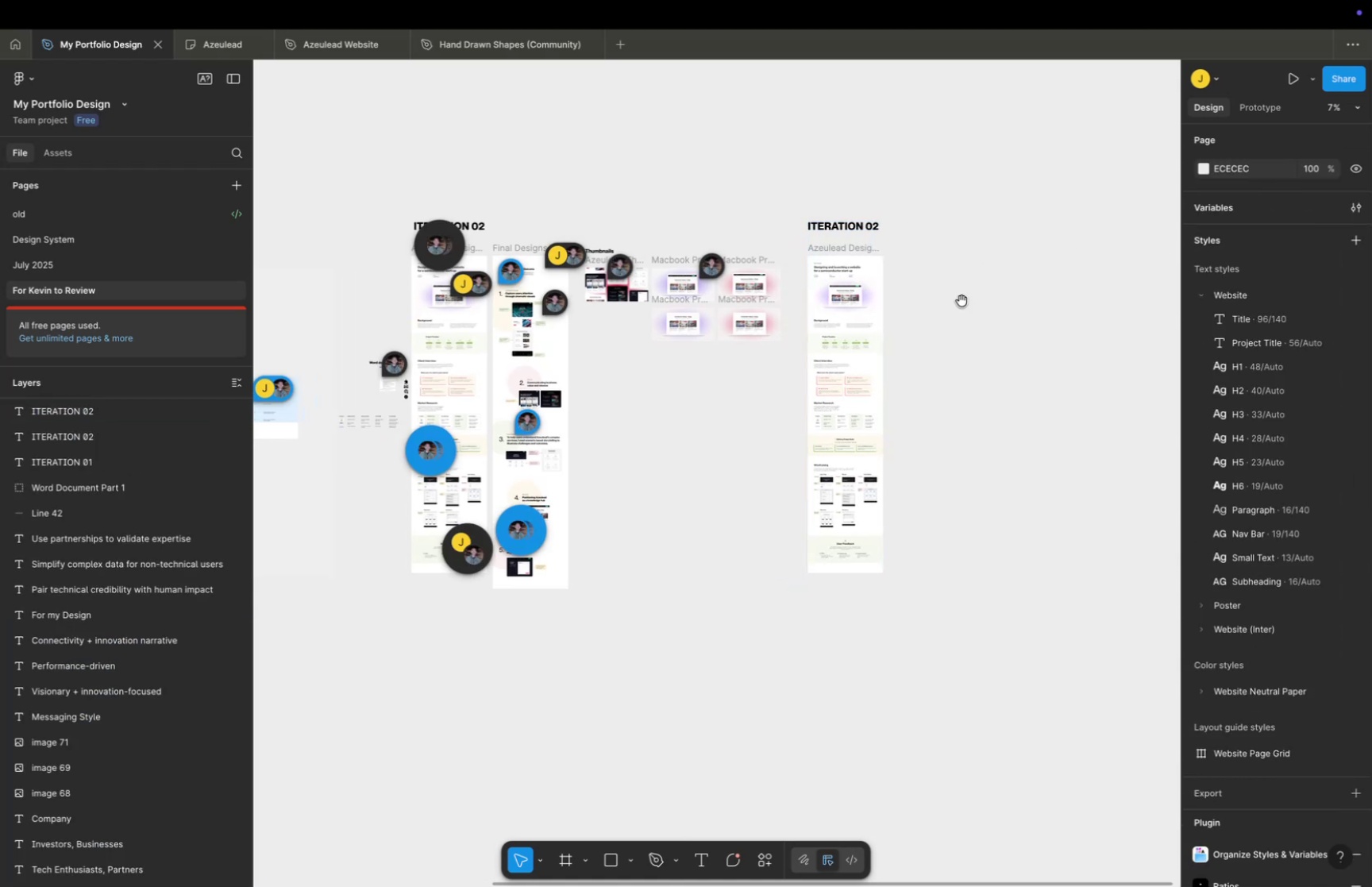 
left_click_drag(start_coordinate=[962, 300], to_coordinate=[942, 271])
 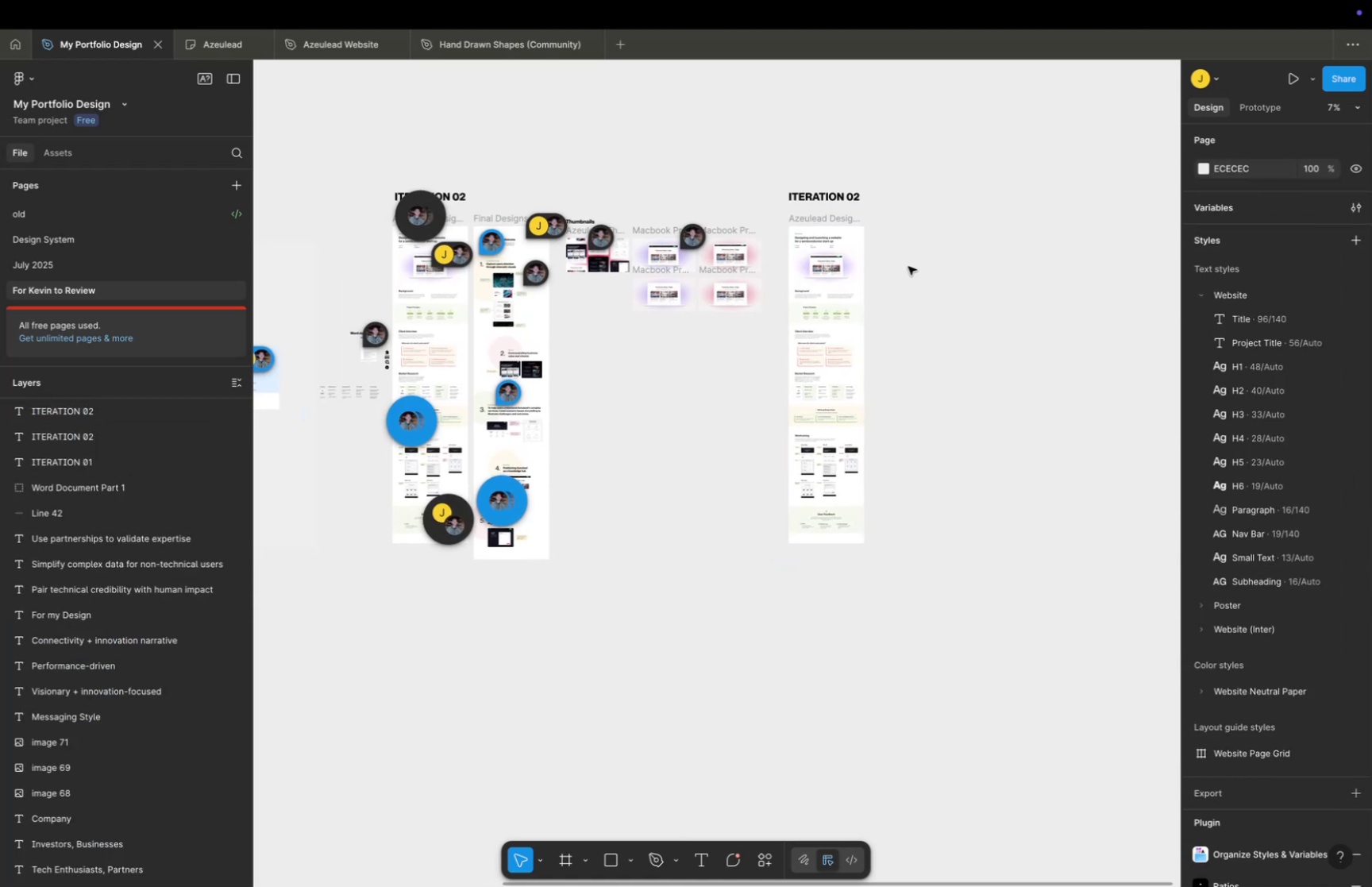 
hold_key(key=CommandLeft, duration=0.39)
scroll: coordinate [892, 268], scroll_direction: up, amount: 11.0
 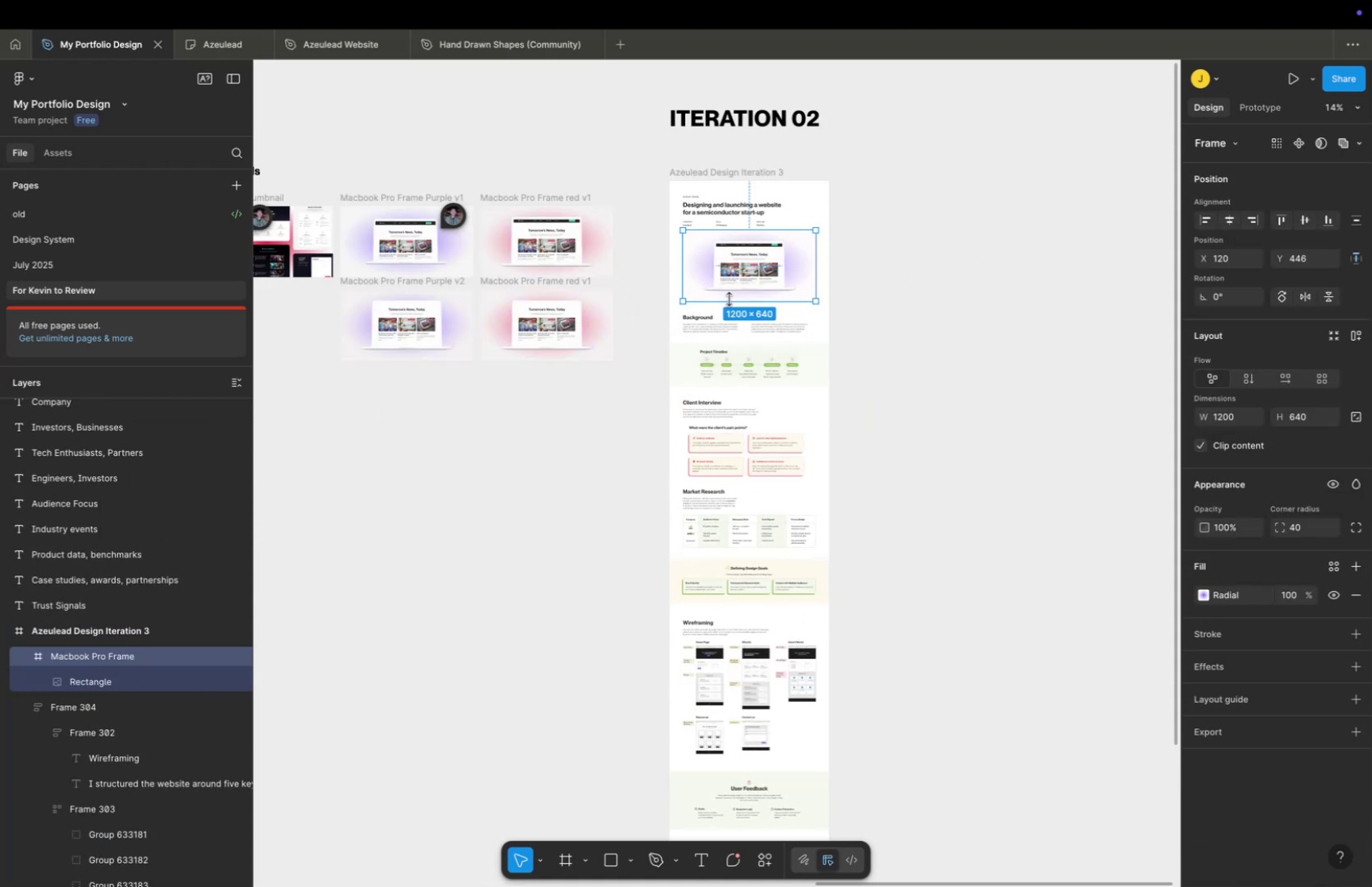 
key(Backspace)
 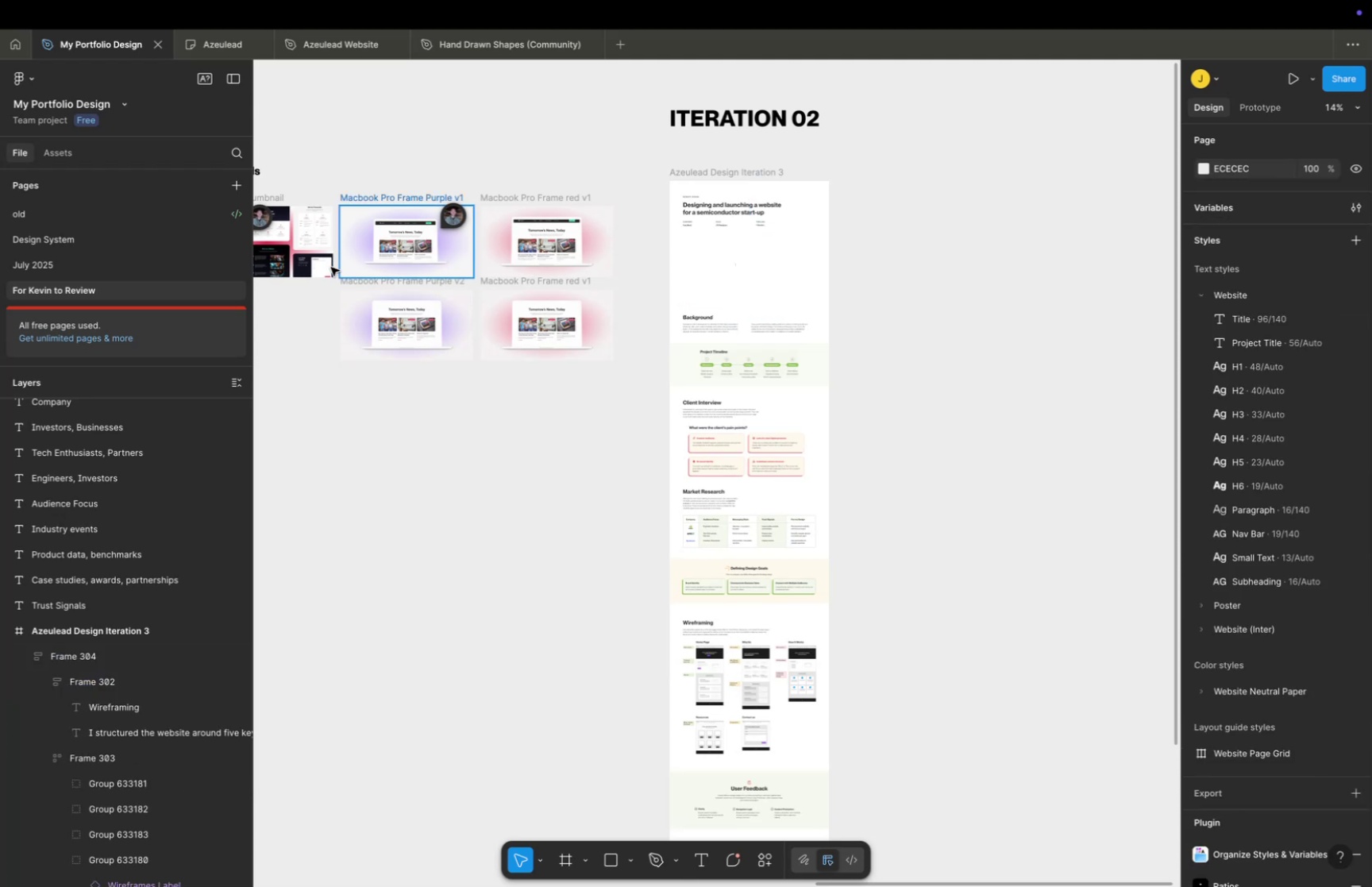 
left_click([306, 254])
 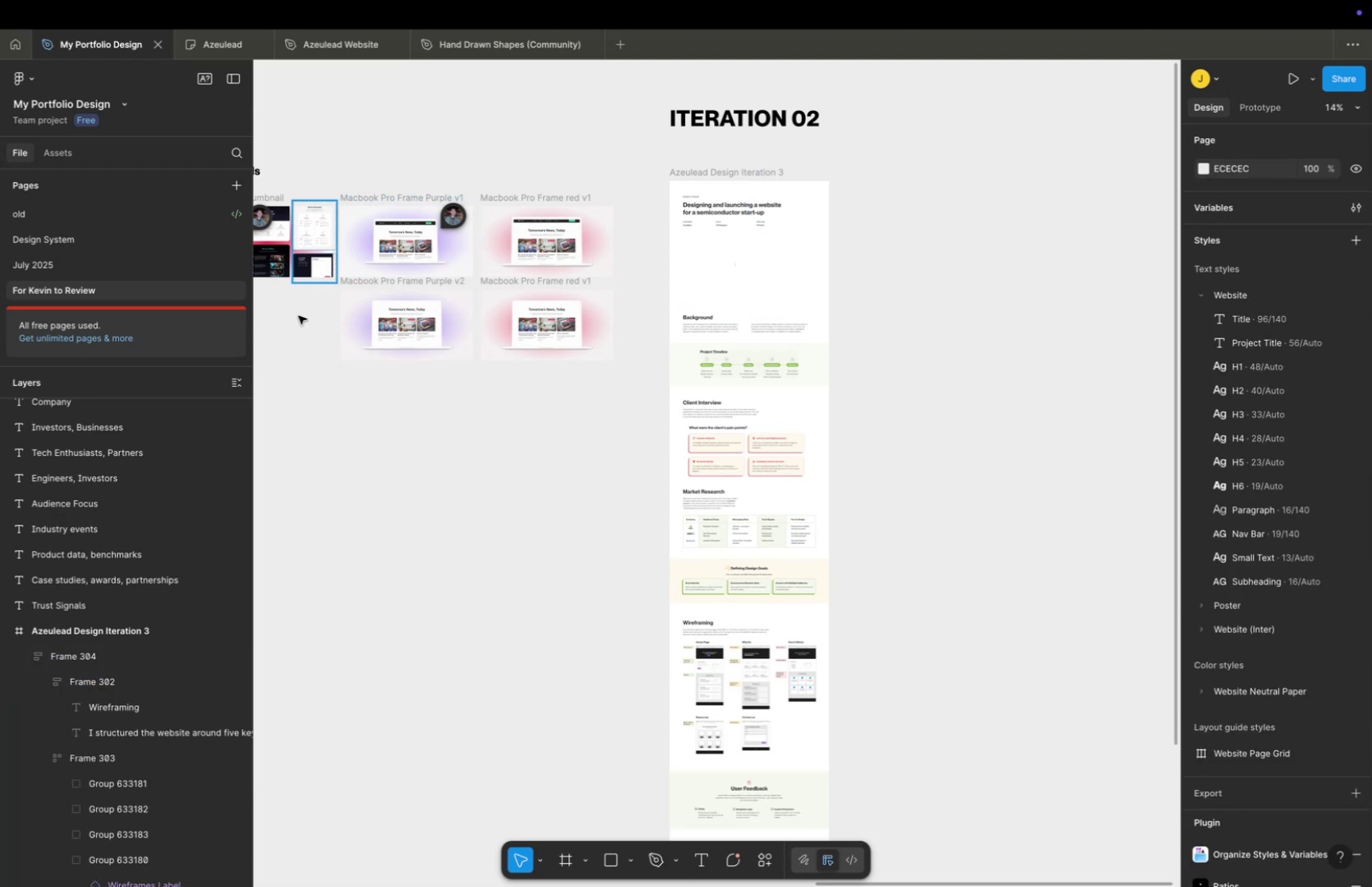 
left_click([295, 338])
 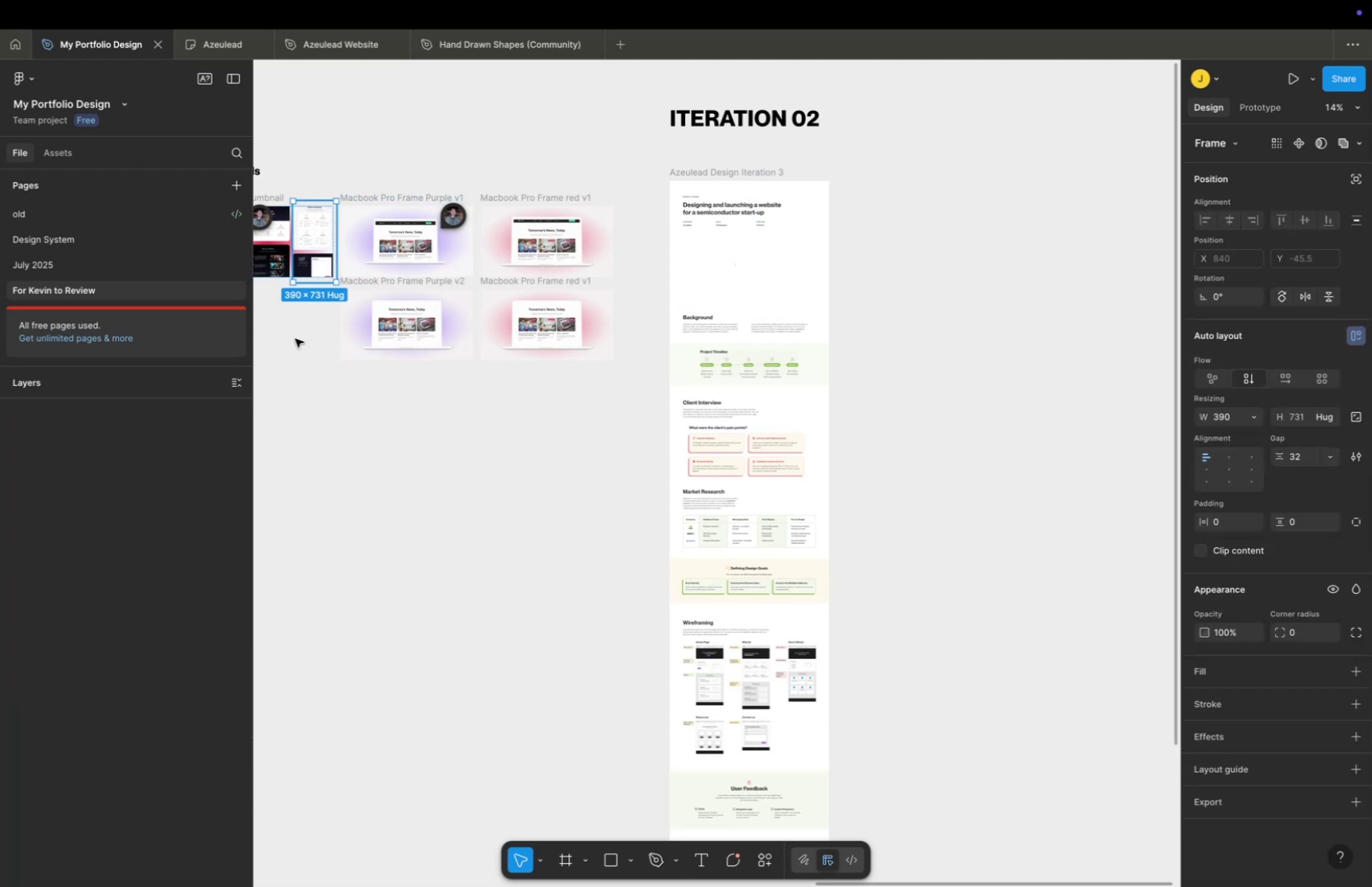 
hold_key(key=Space, duration=0.53)
 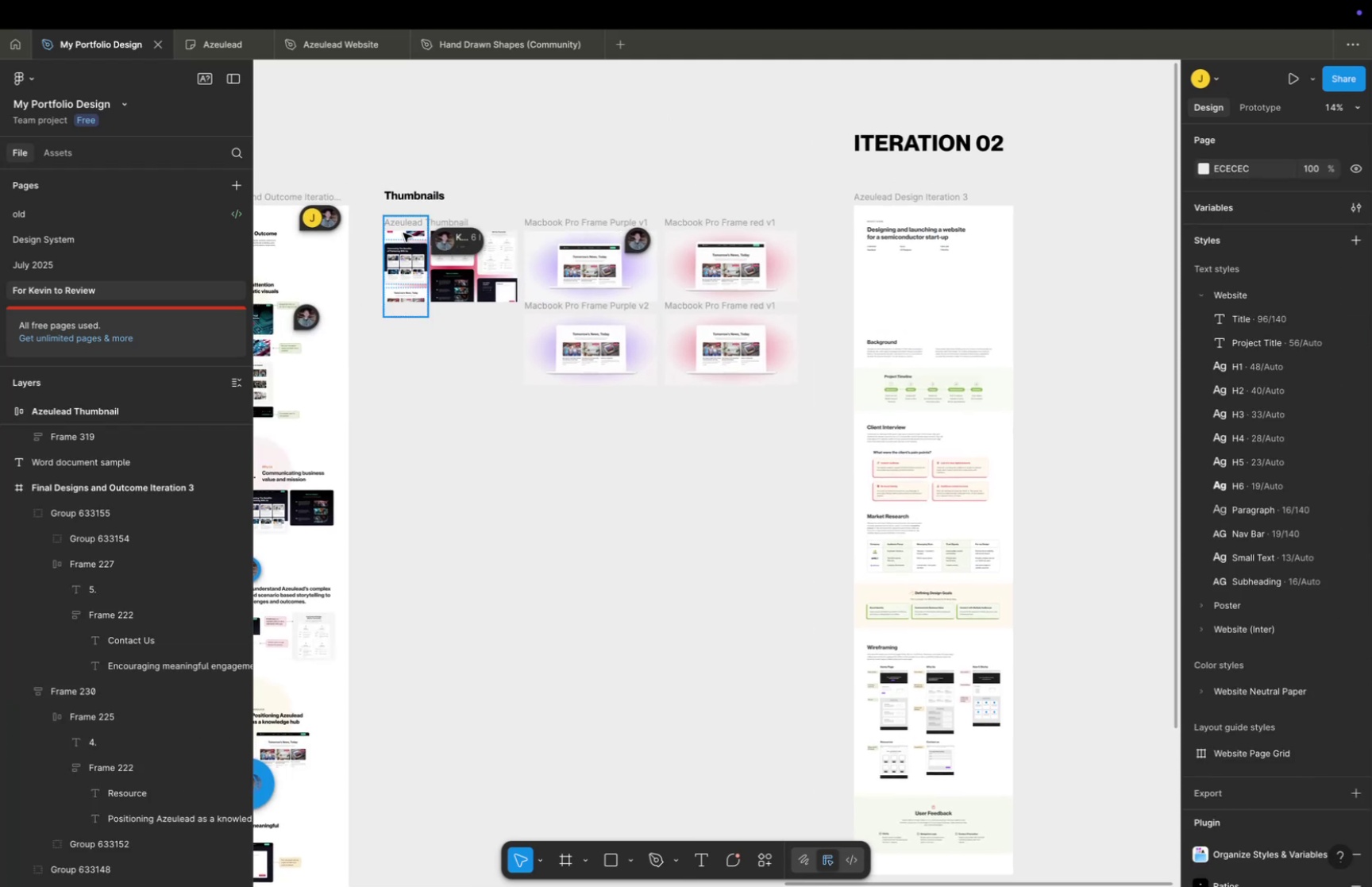 
left_click_drag(start_coordinate=[296, 338], to_coordinate=[480, 363])
 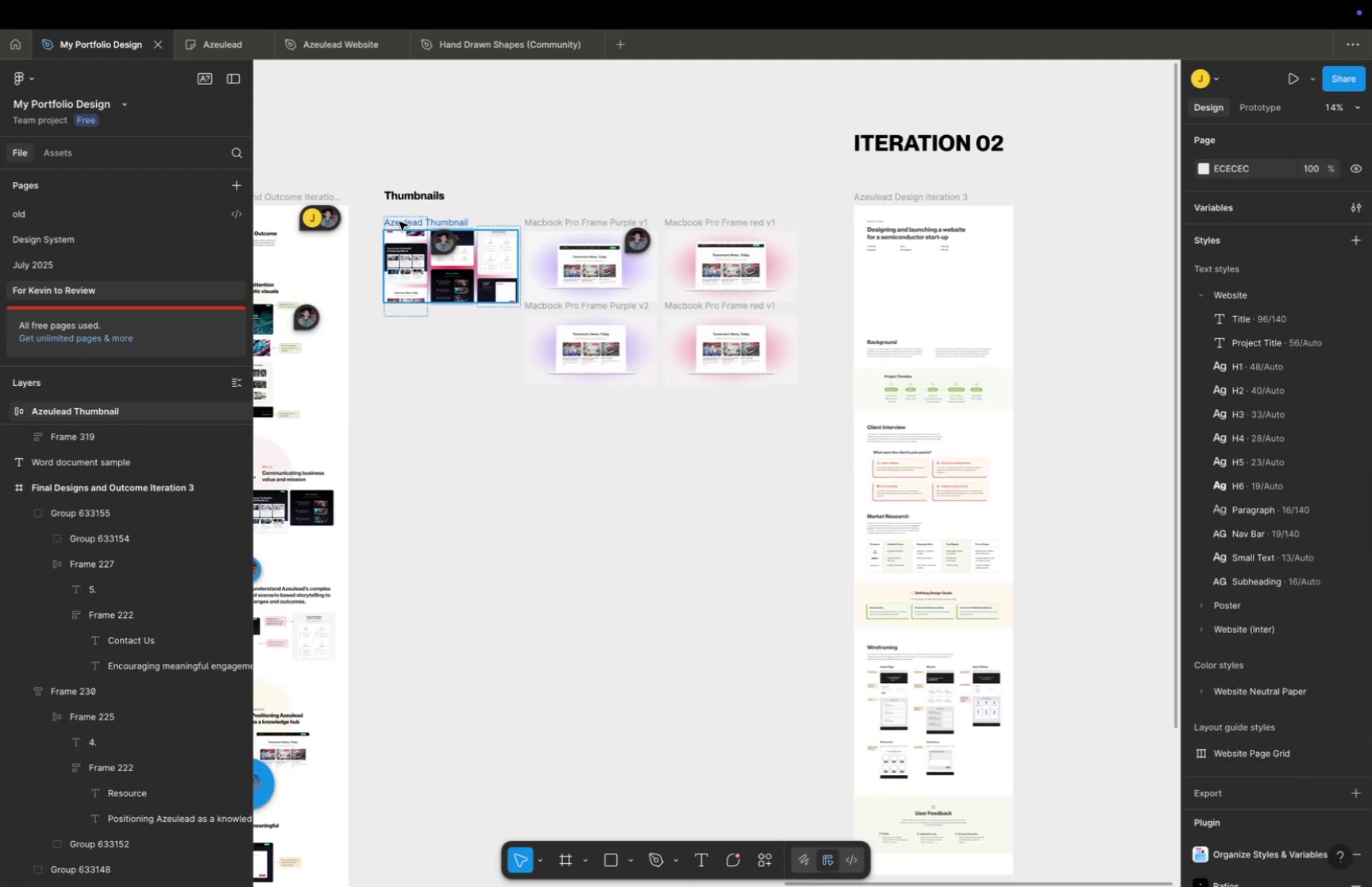 
left_click([399, 222])
 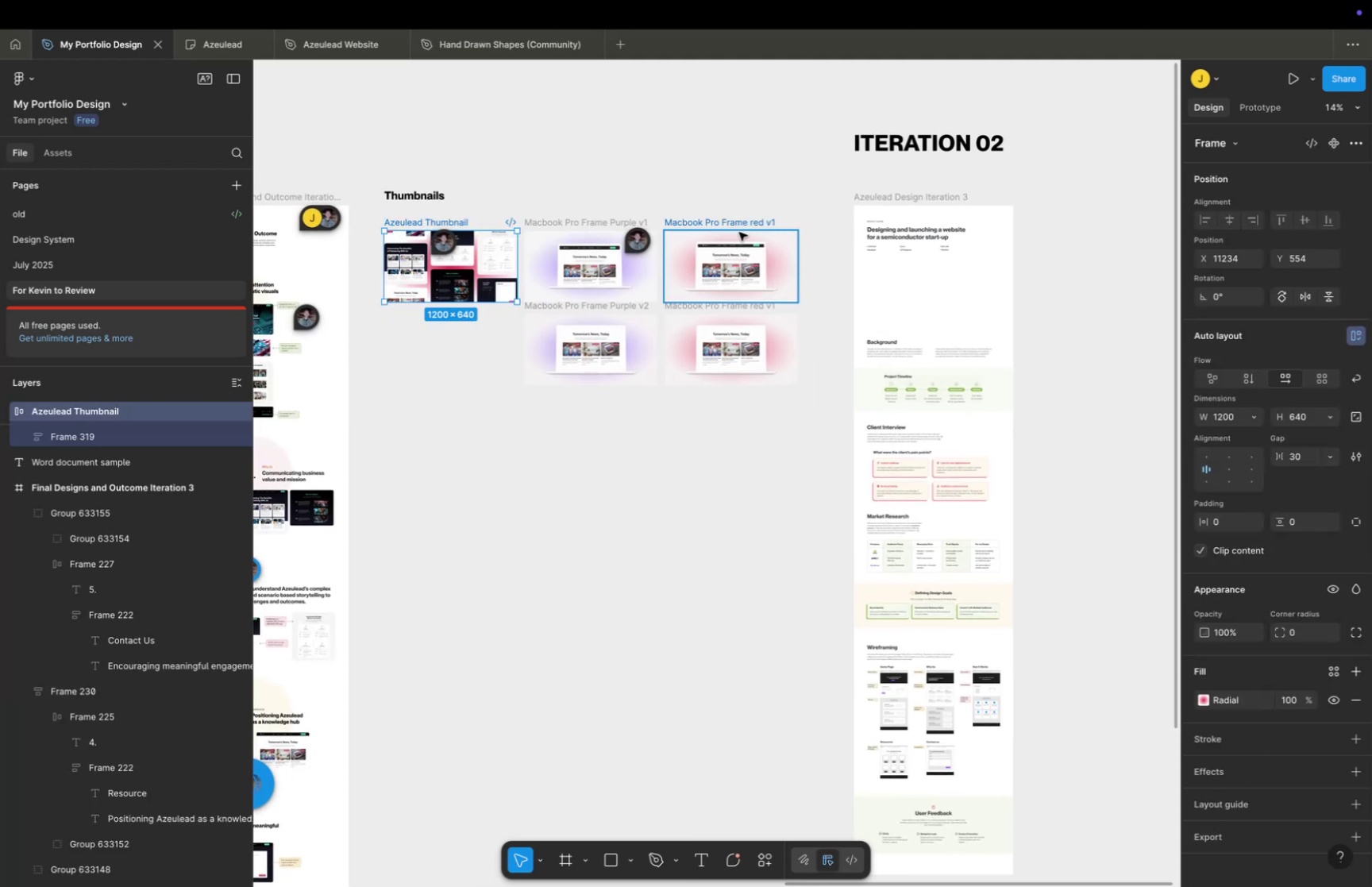 
key(Meta+C)
 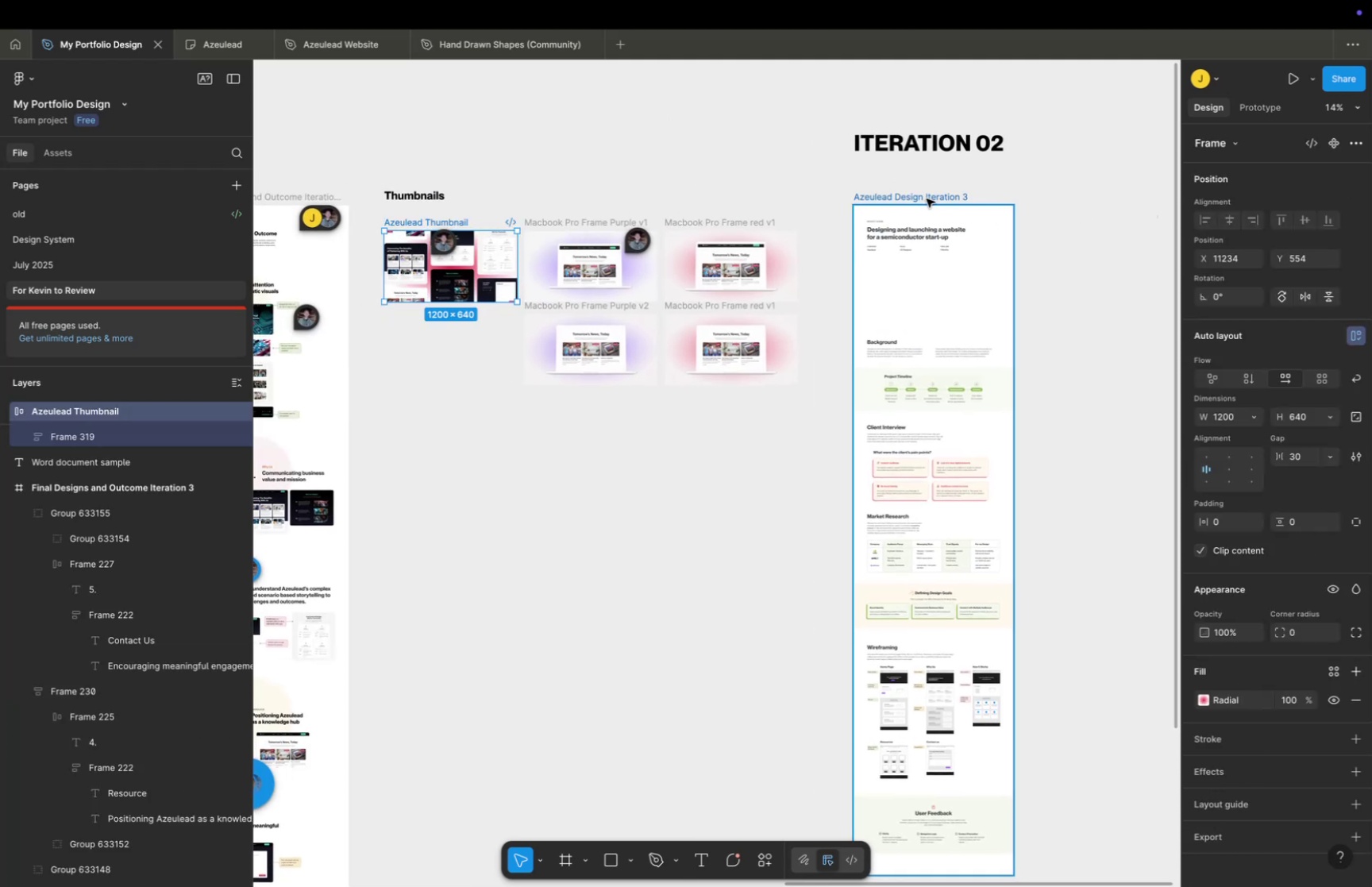 
left_click([927, 199])
 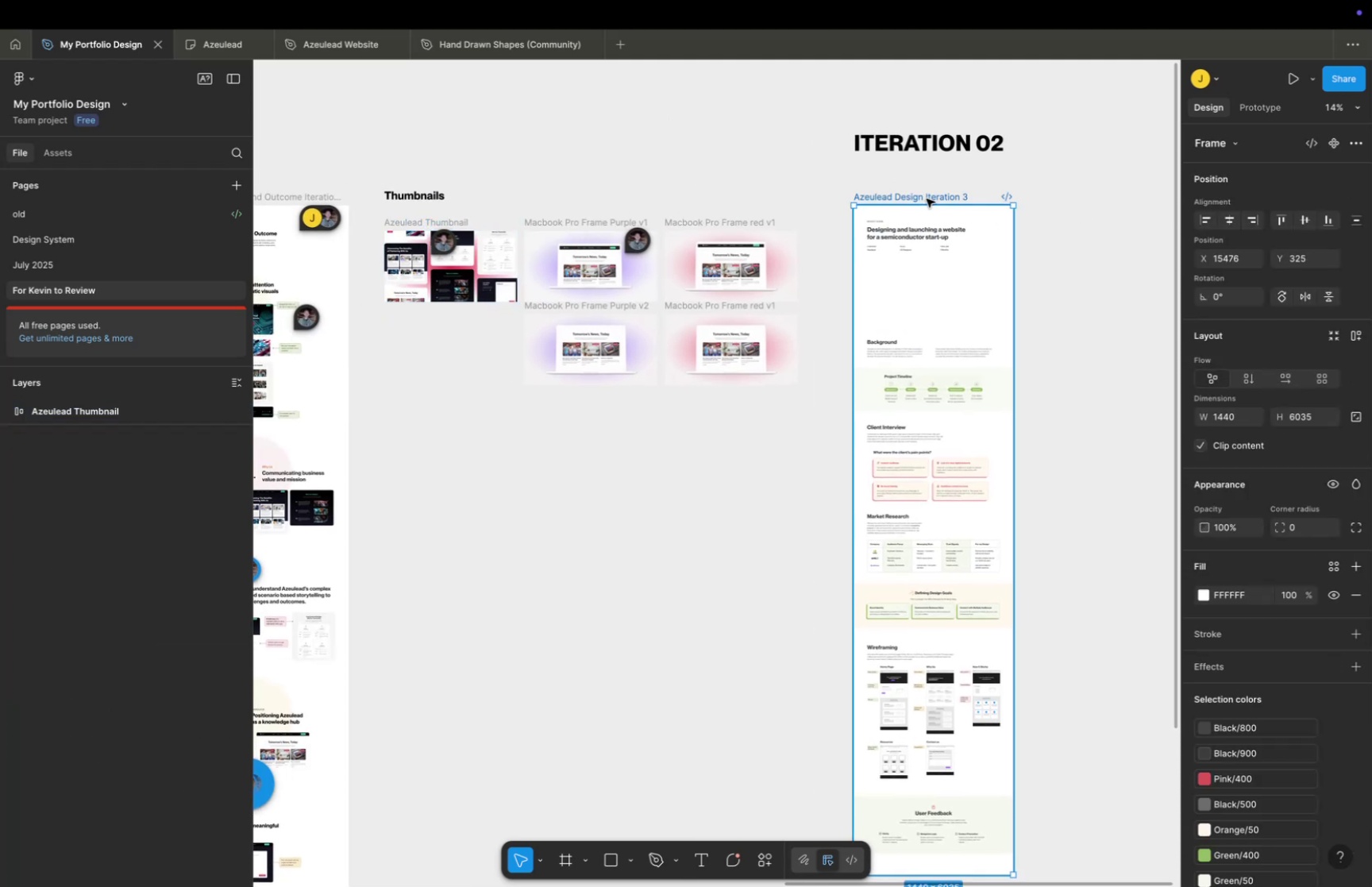 
key(Meta+V)
 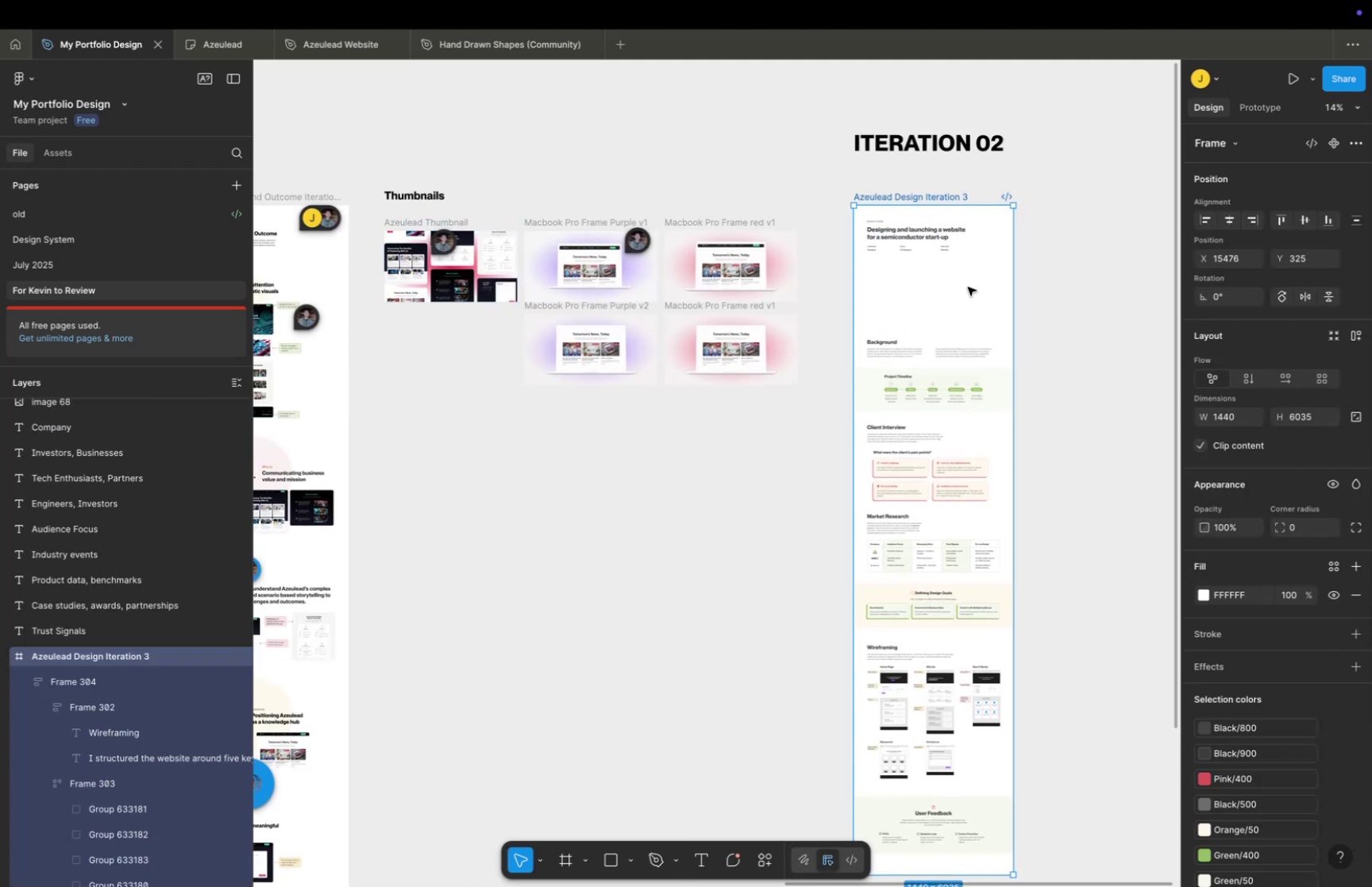 
hold_key(key=ShiftLeft, duration=0.68)
scroll: coordinate [968, 295], scroll_direction: up, amount: 11.0
 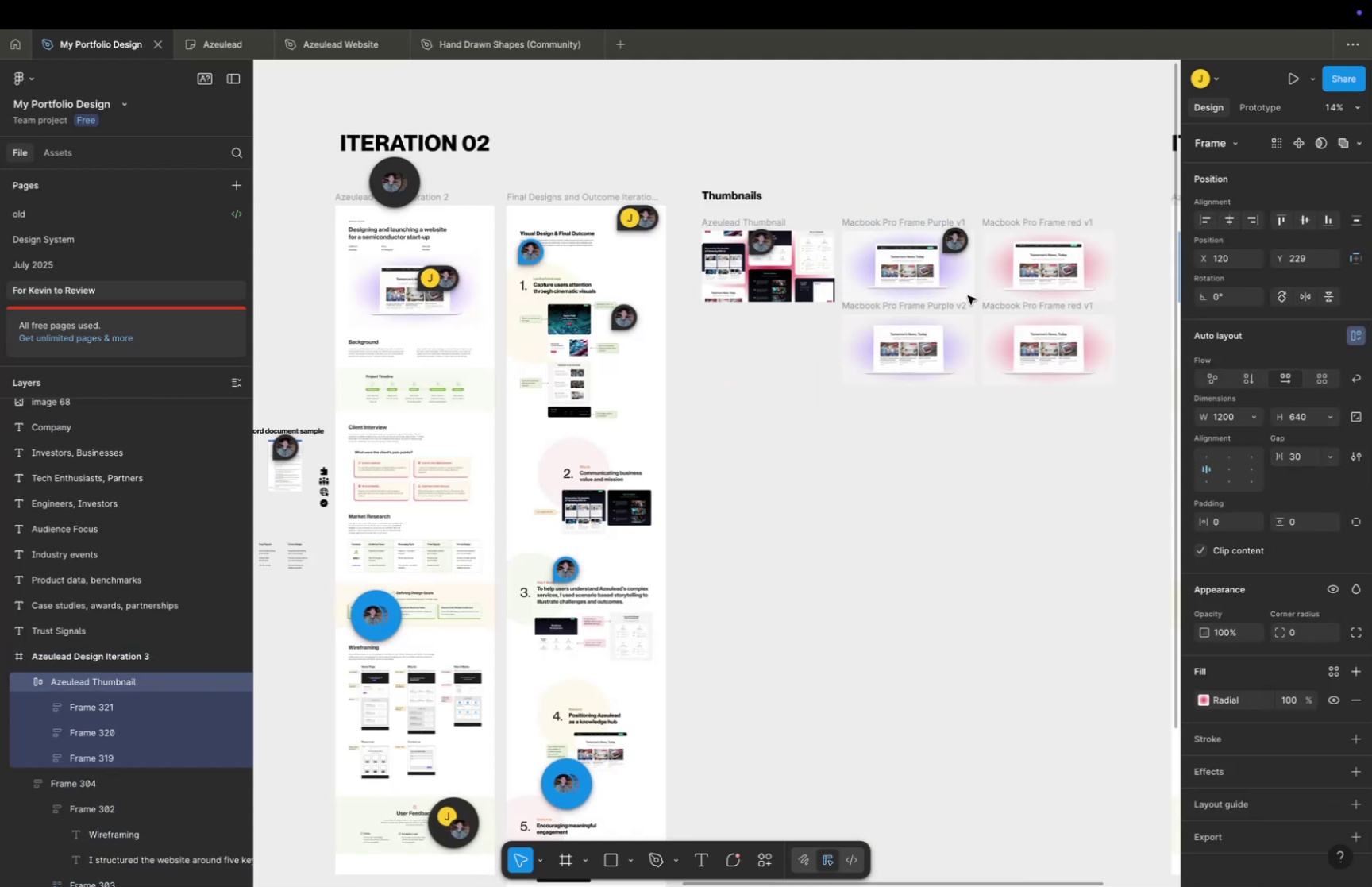 
hold_key(key=ShiftLeft, duration=0.57)
scroll: coordinate [965, 280], scroll_direction: up, amount: 7.0
 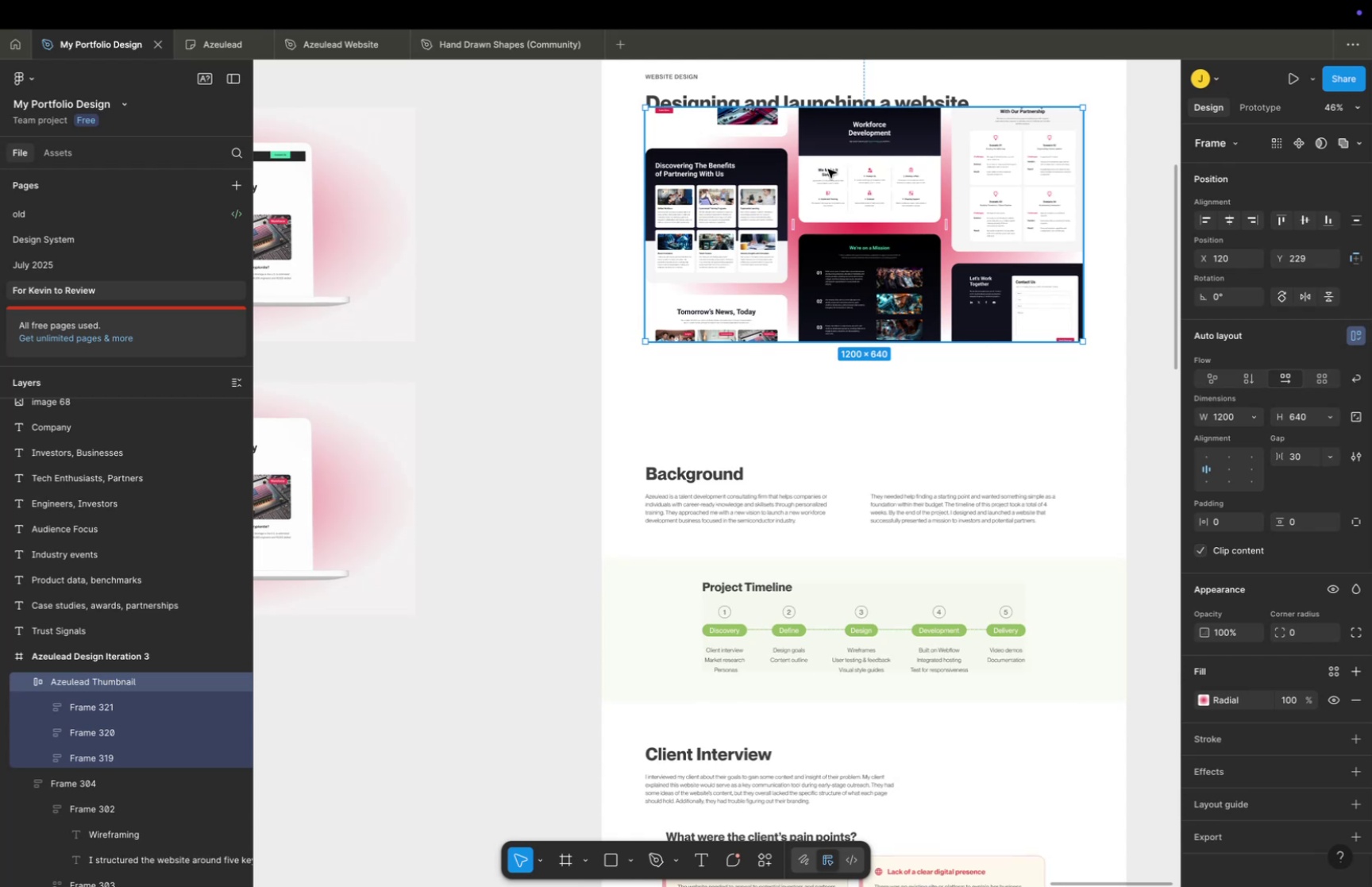 
hold_key(key=CommandLeft, duration=0.41)
 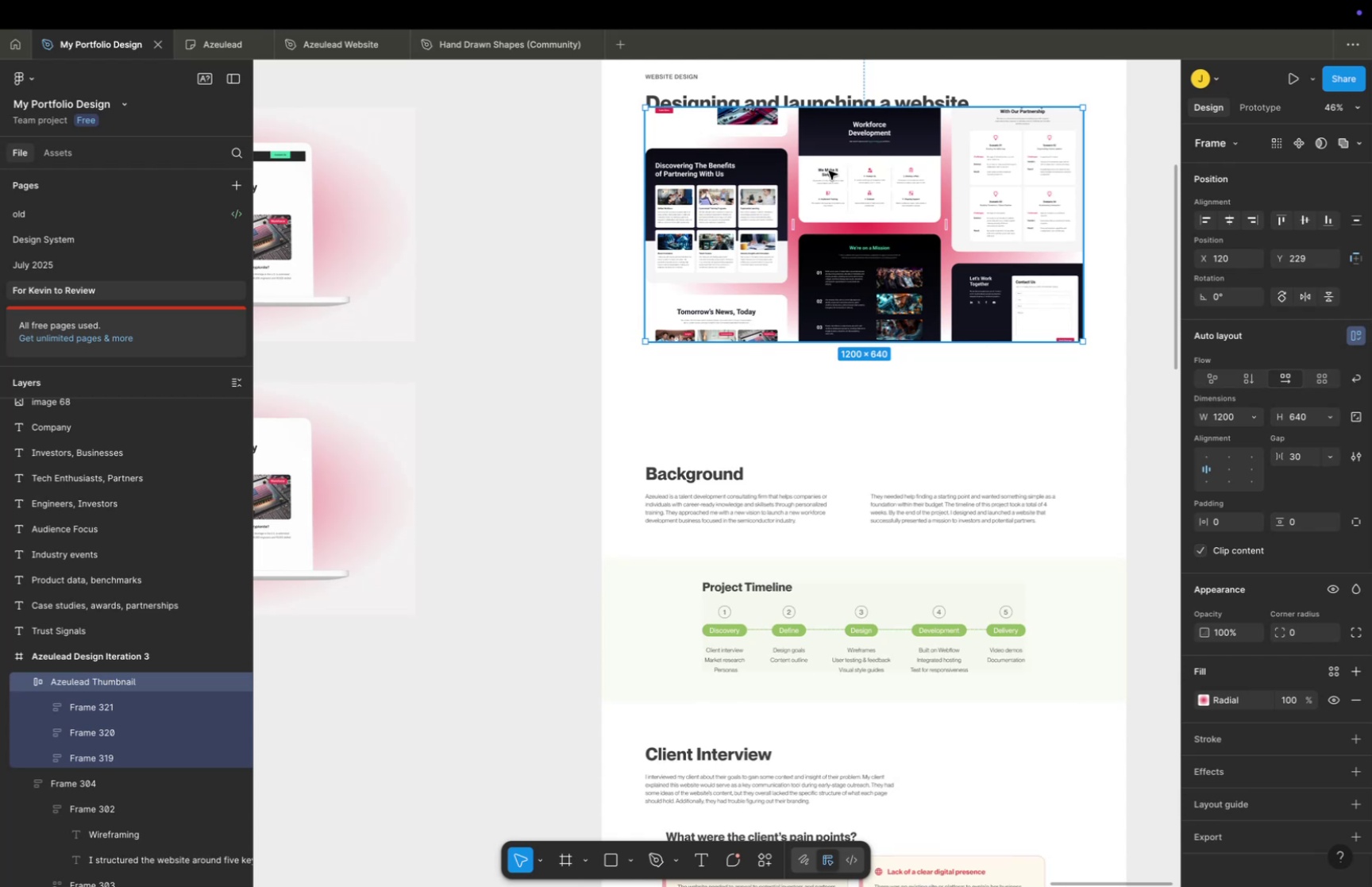 
hold_key(key=ShiftLeft, duration=3.32)
left_click_drag(start_coordinate=[858, 176], to_coordinate=[856, 269])
 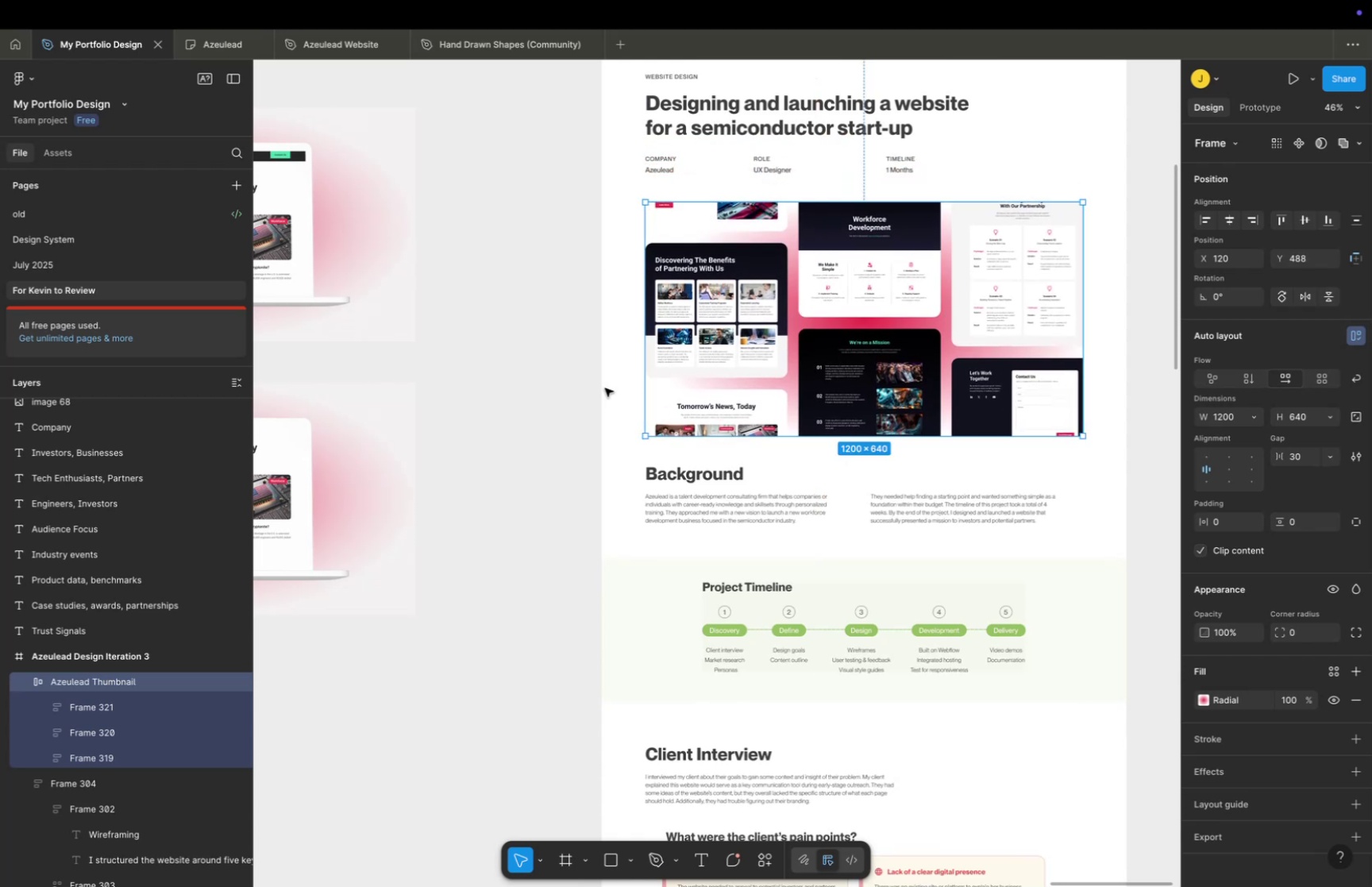 
left_click([605, 388])
 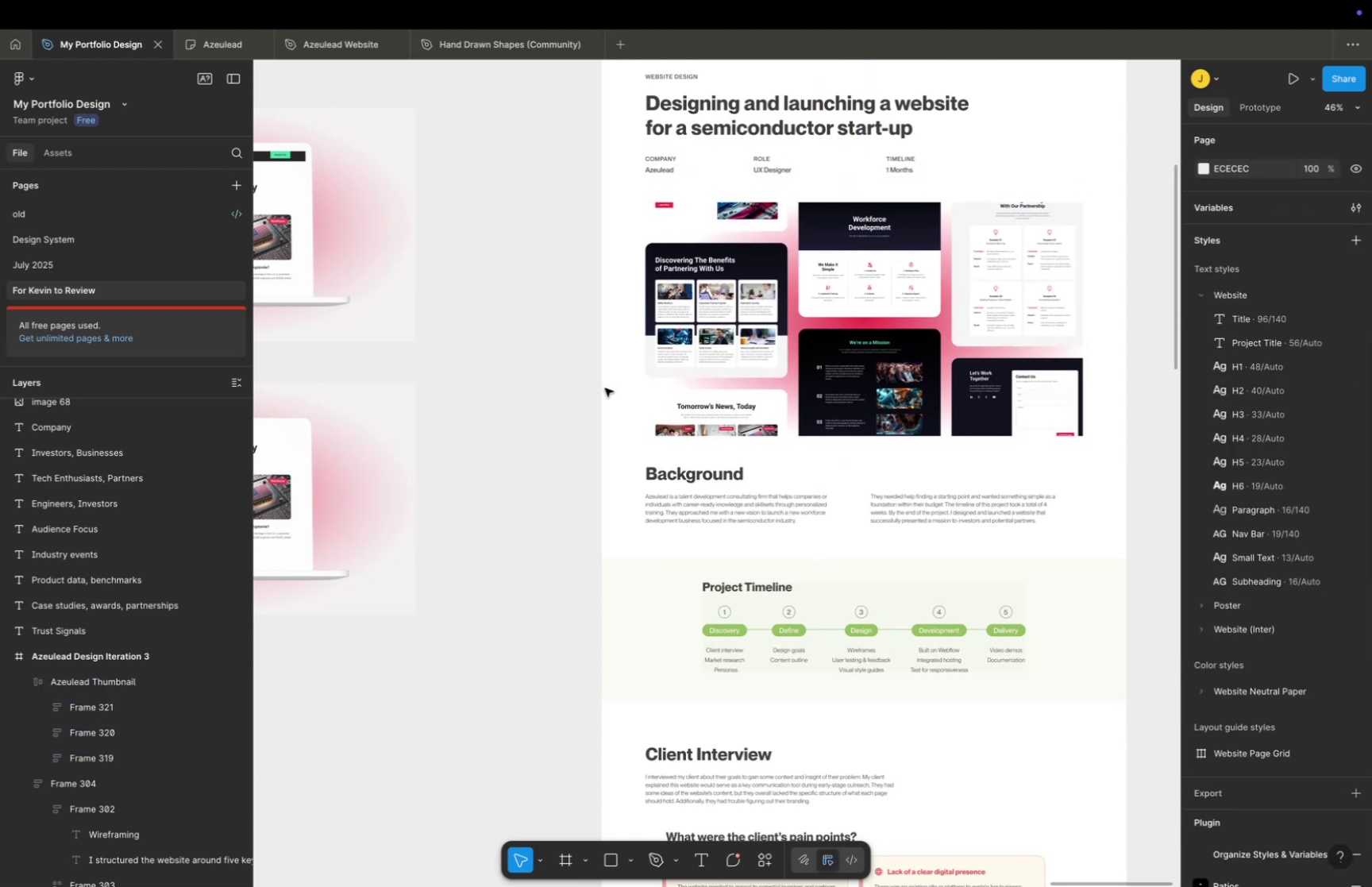 
hold_key(key=Space, duration=0.56)
 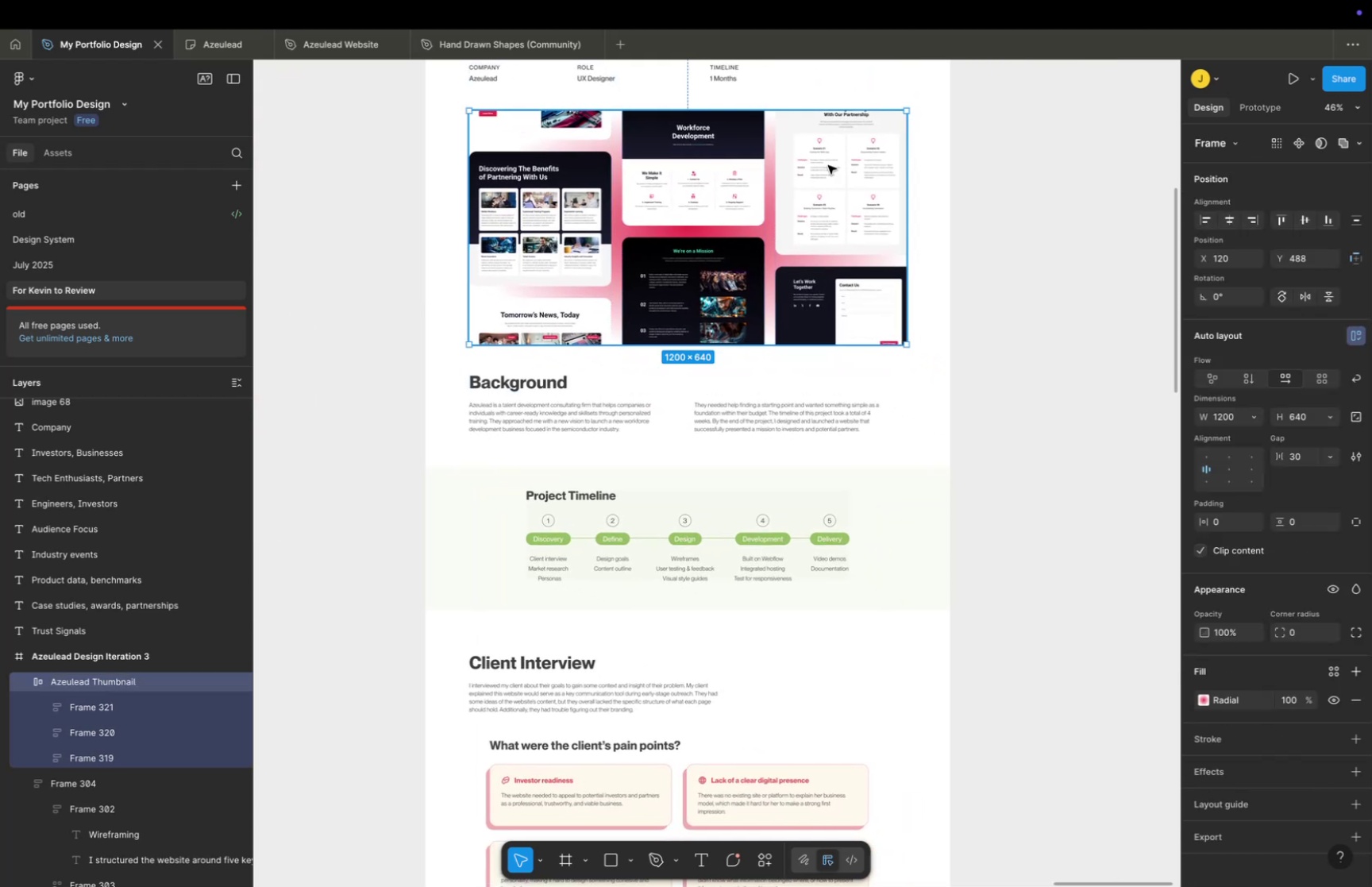 
left_click_drag(start_coordinate=[604, 386], to_coordinate=[428, 295])
 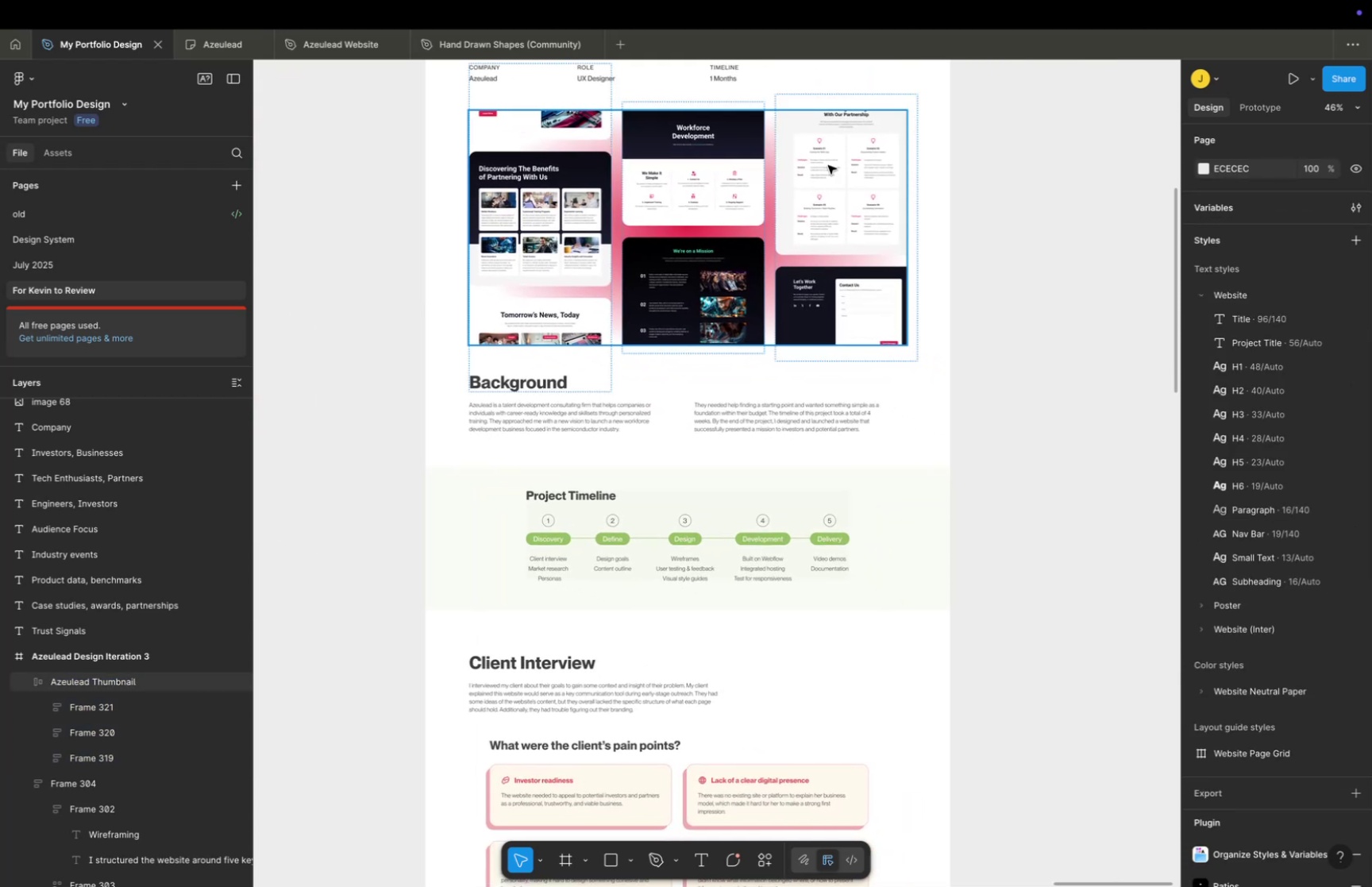 
left_click([828, 165])
 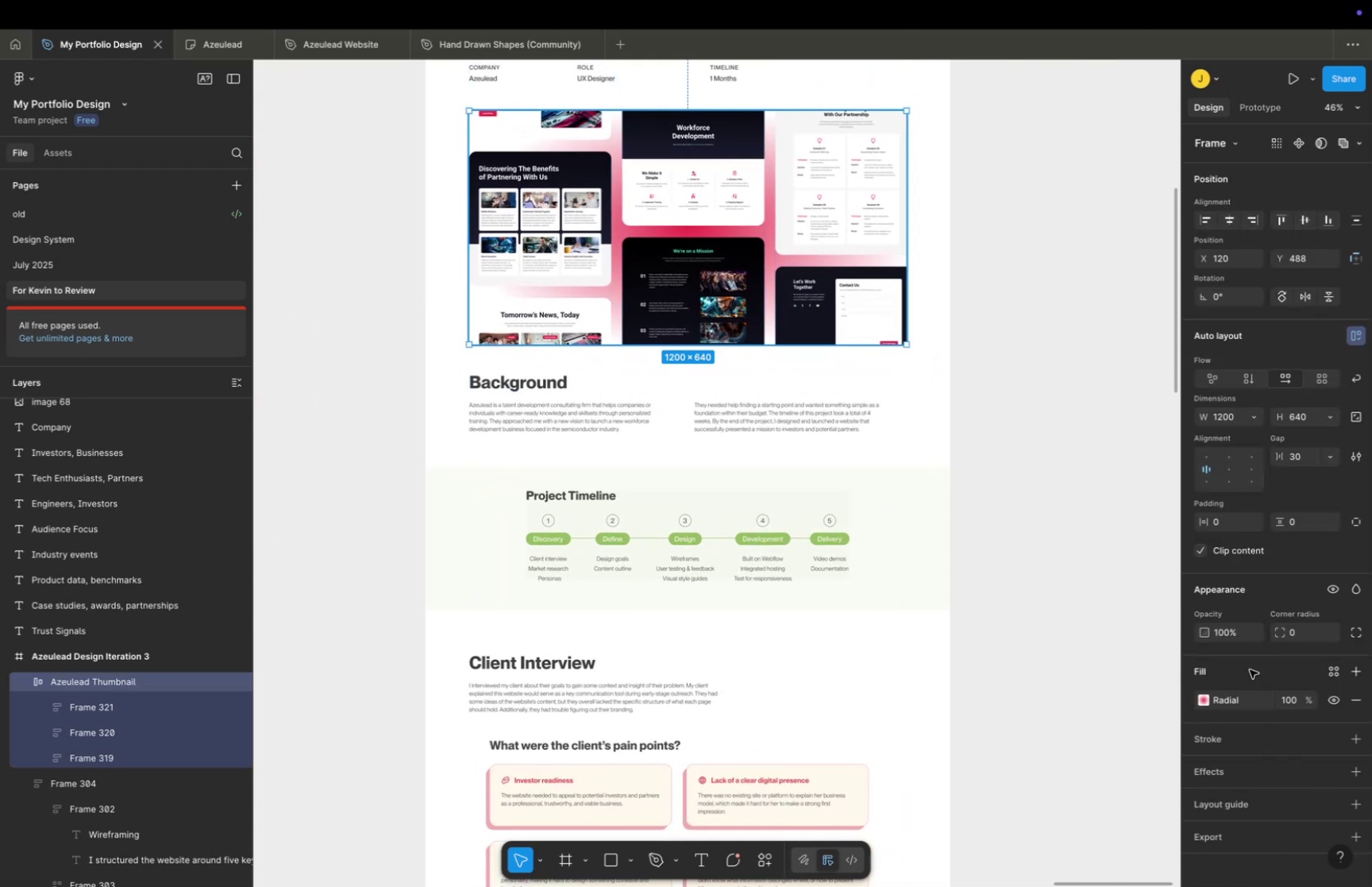 
mouse_move([1194, 697])
 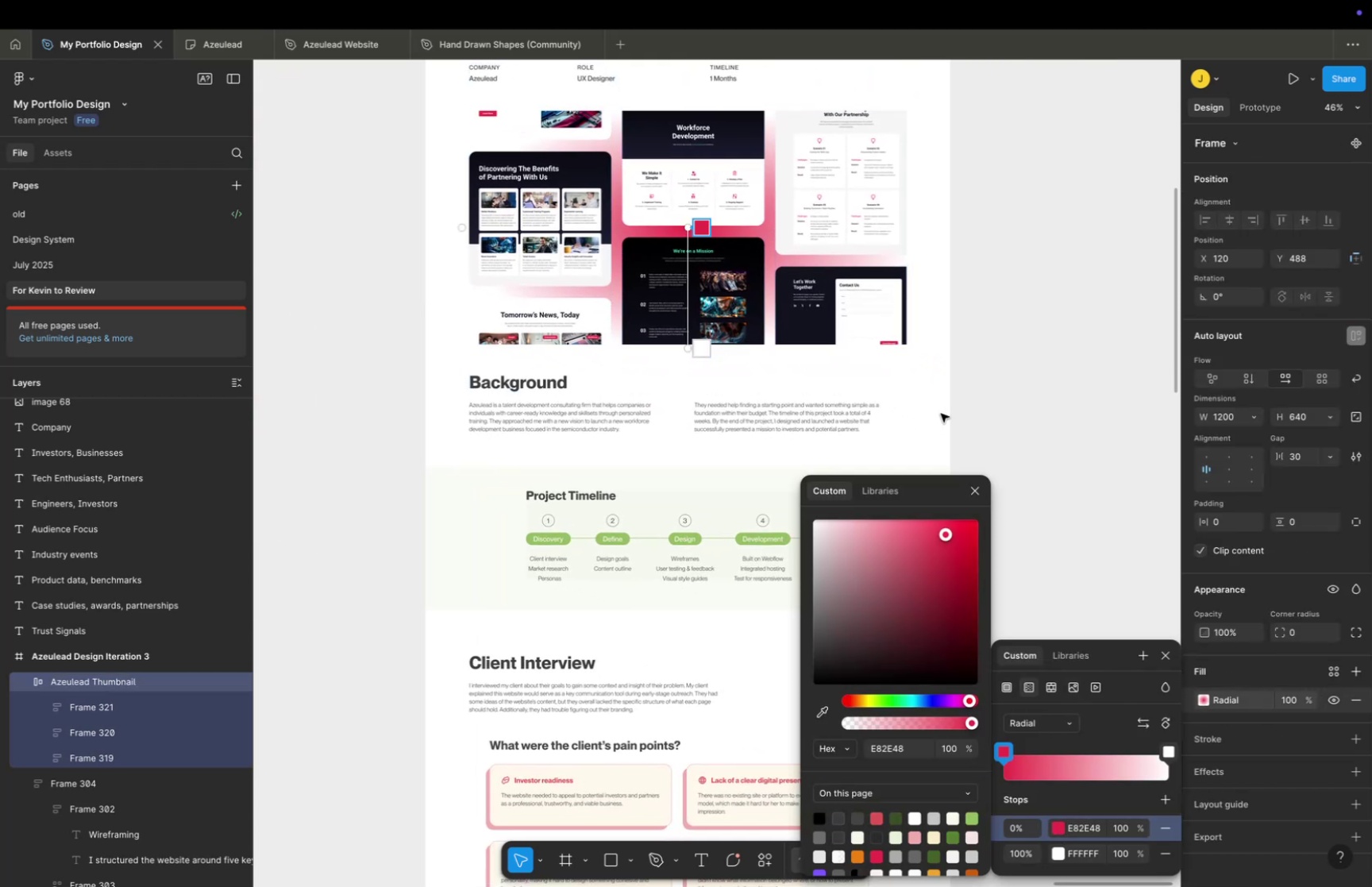 
left_click([890, 484])
 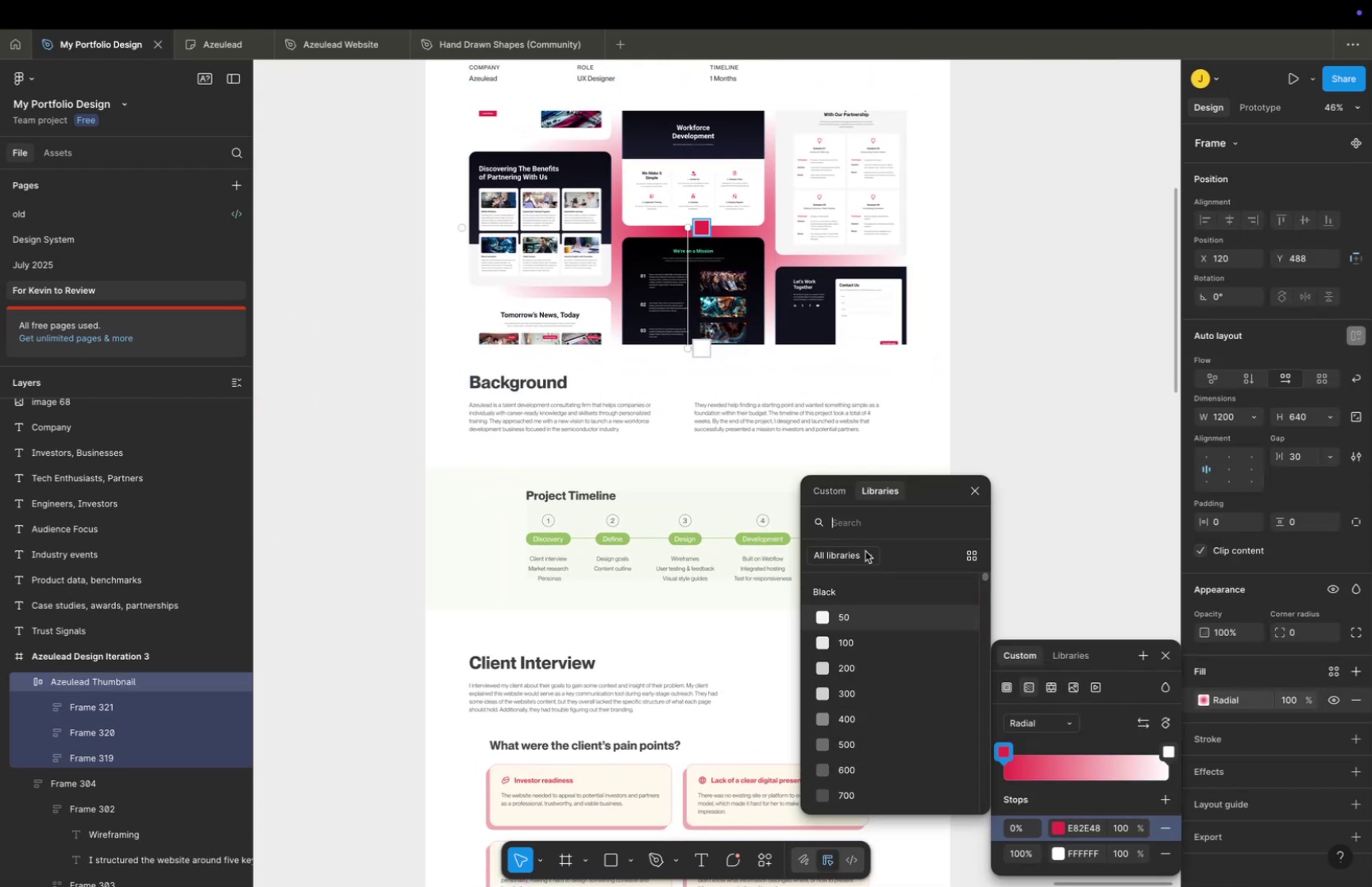 
scroll: coordinate [888, 744], scroll_direction: down, amount: 10.0
 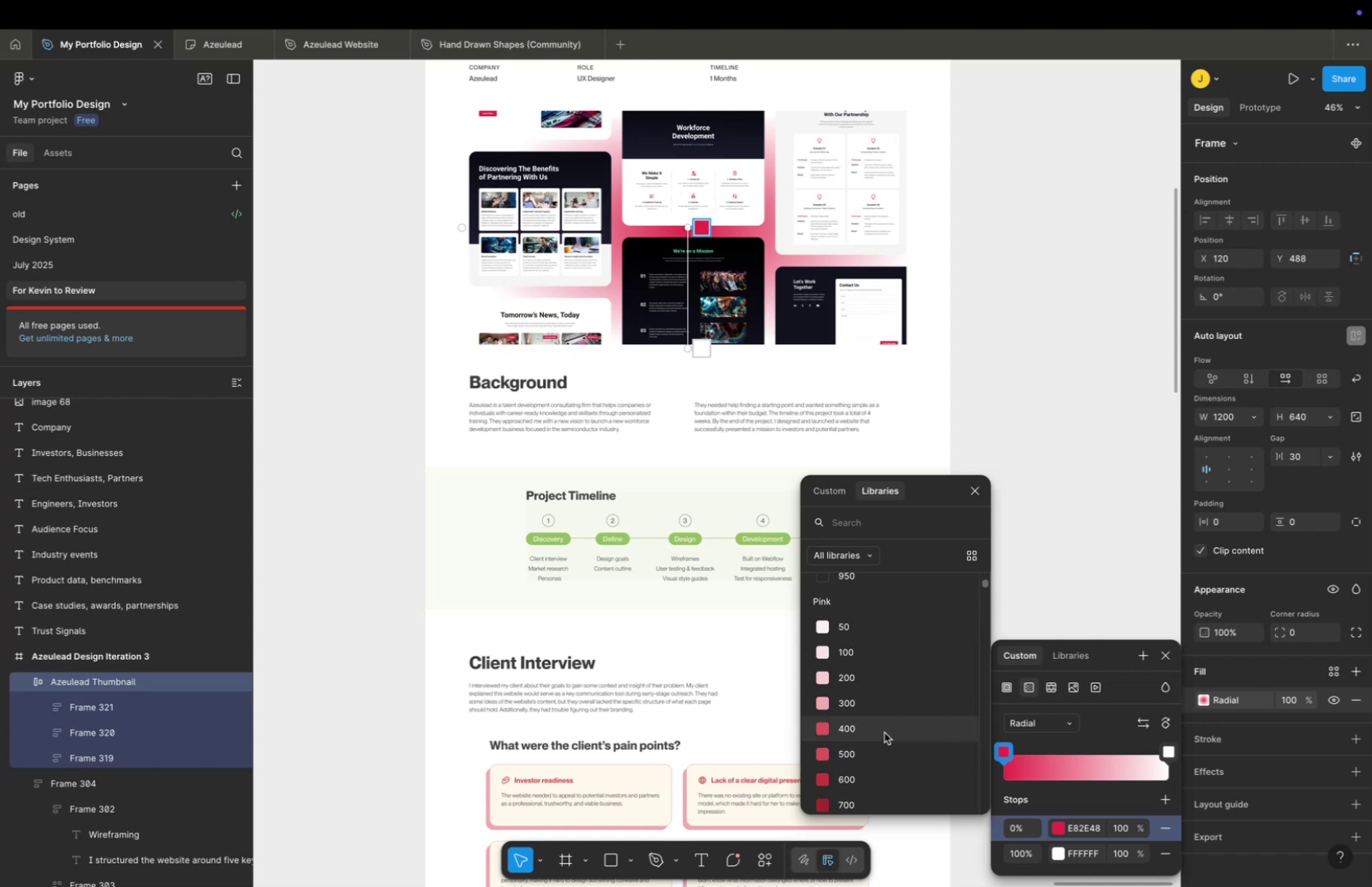 
left_click([884, 731])
 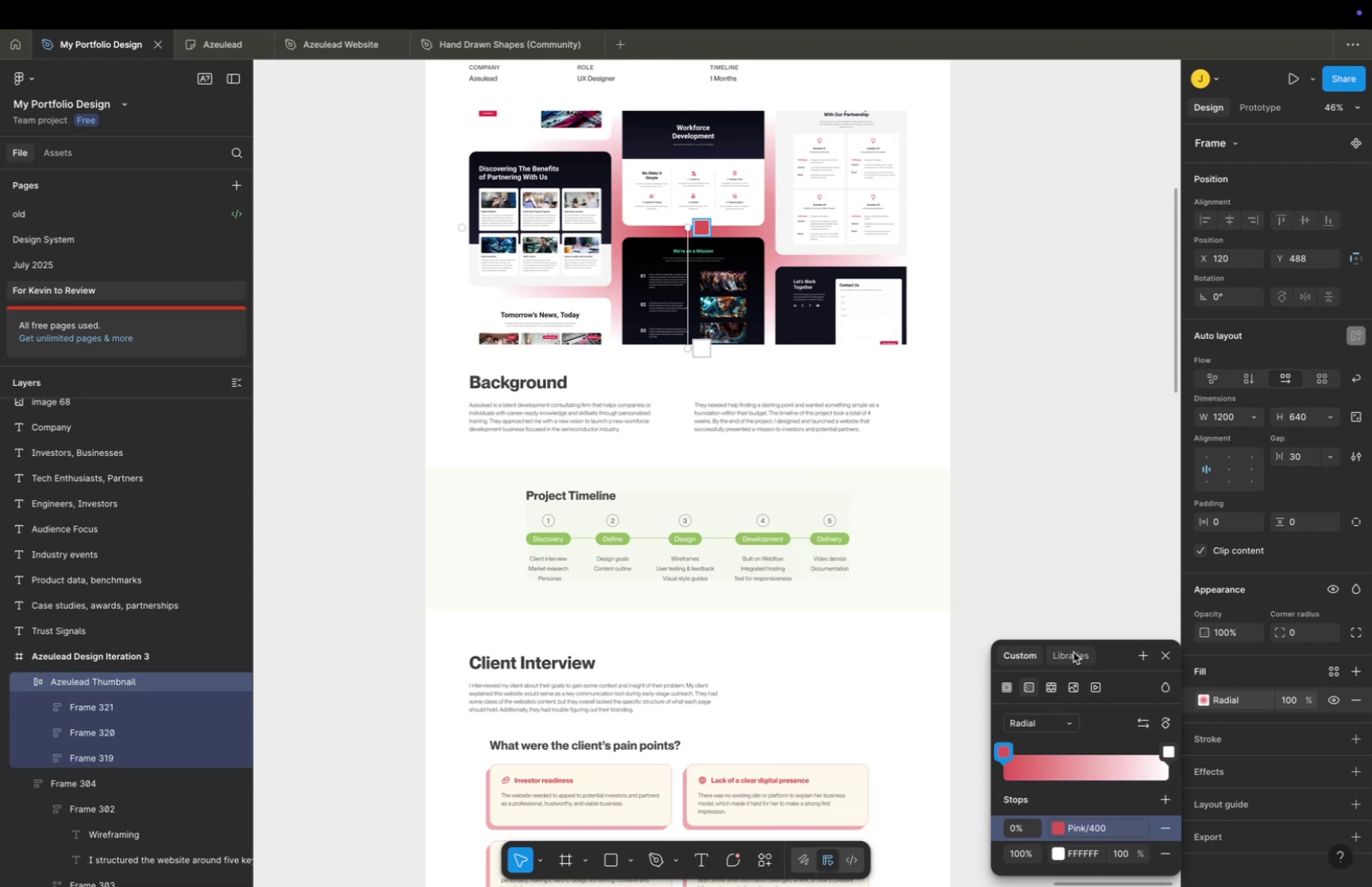 
scroll: coordinate [1050, 796], scroll_direction: down, amount: 10.0
 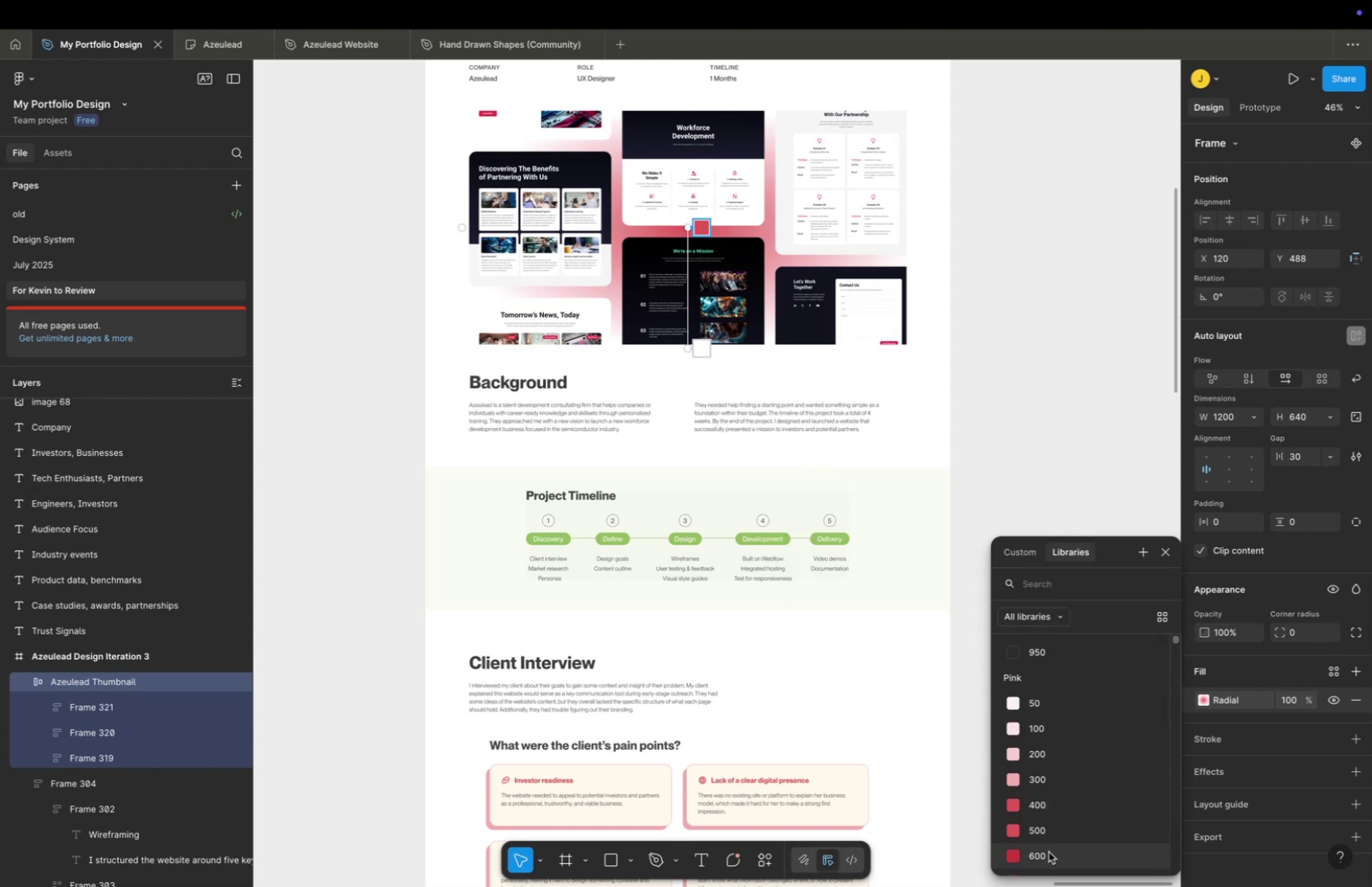 
left_click([1049, 853])
 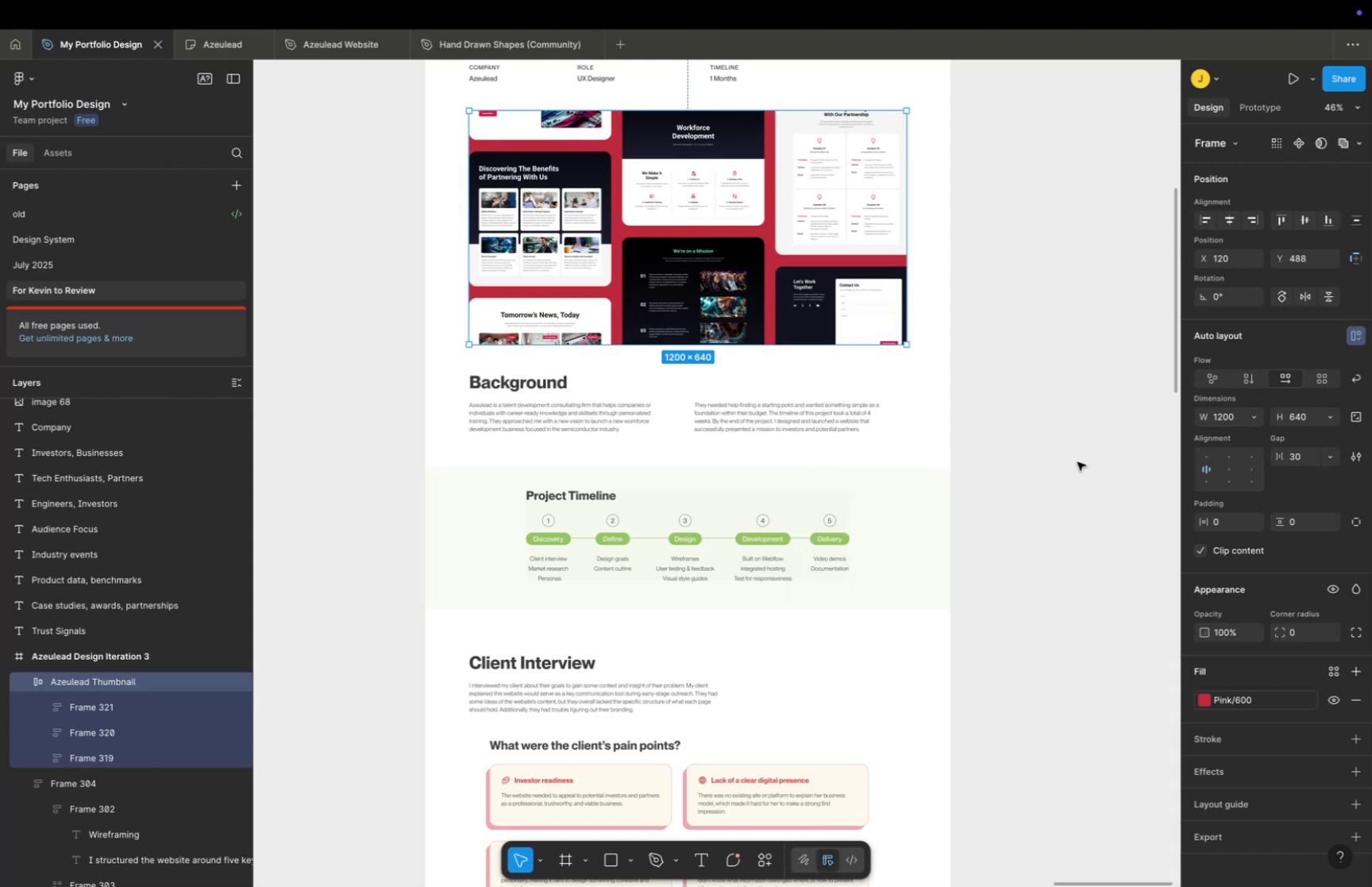 
hold_key(key=CommandLeft, duration=0.56)
 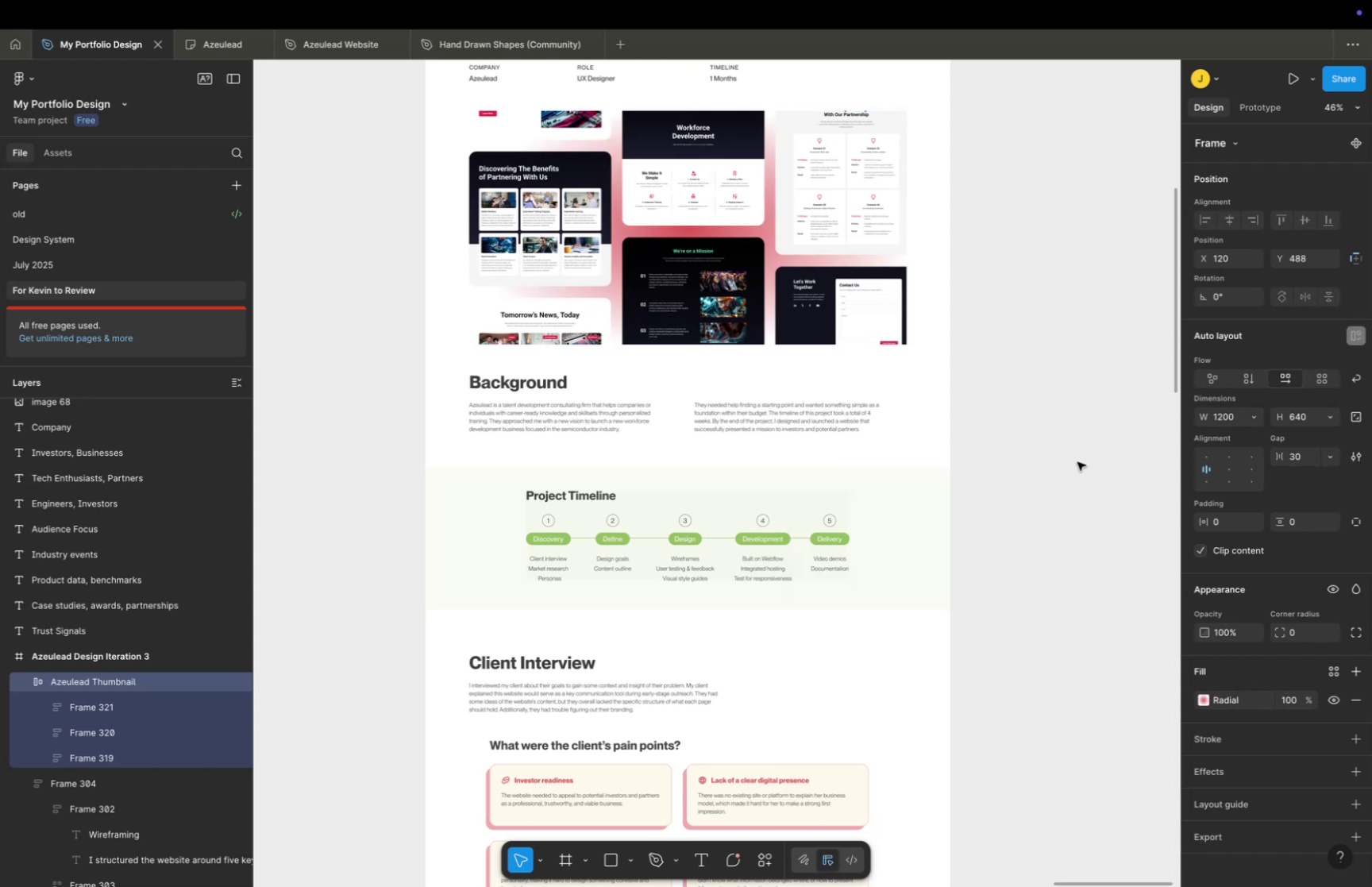 
hold_key(key=Z, duration=0.32)
 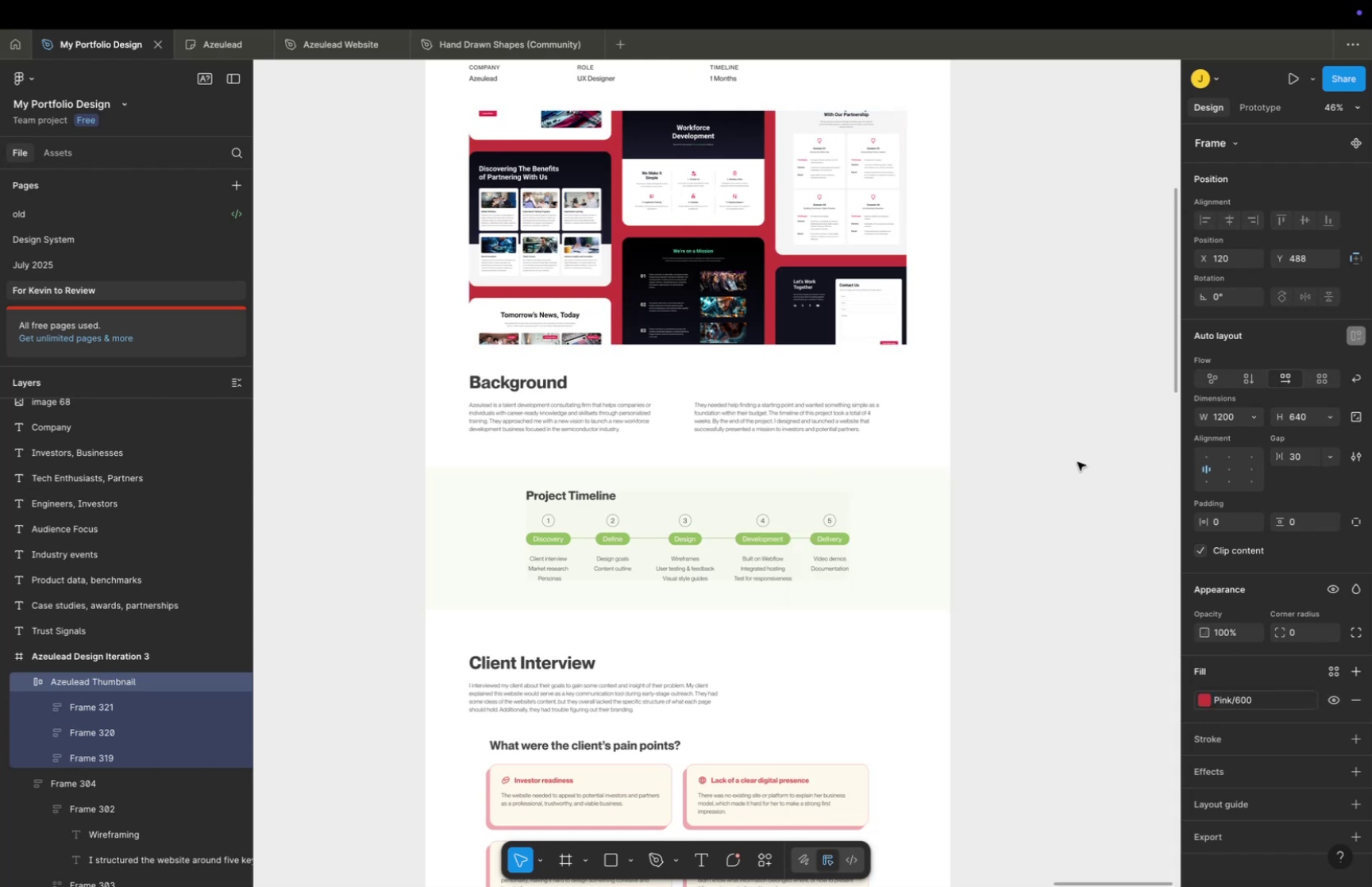 
key(Meta+Z)
 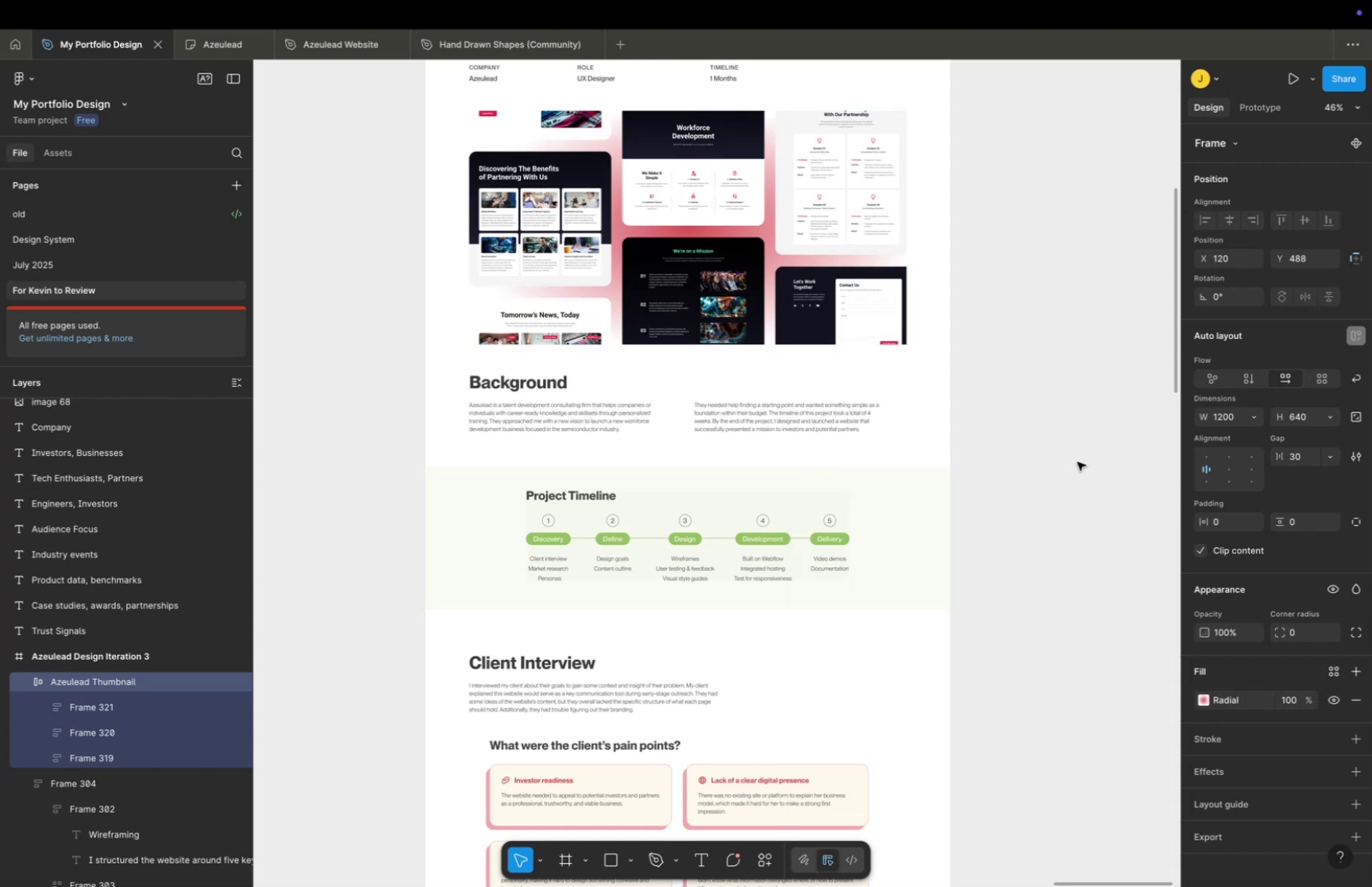 
double_click([1077, 461])
 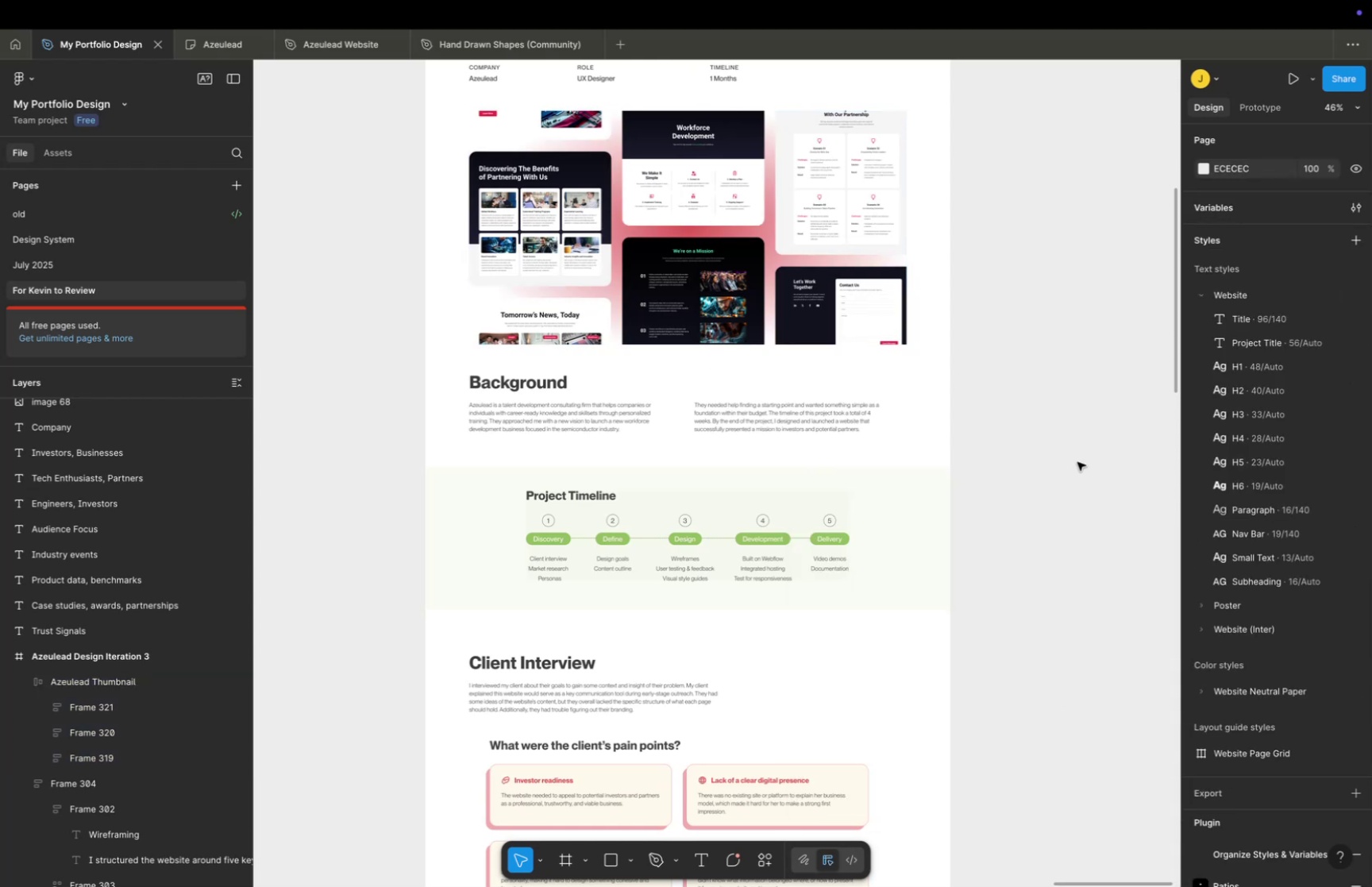 
key(Space)
 